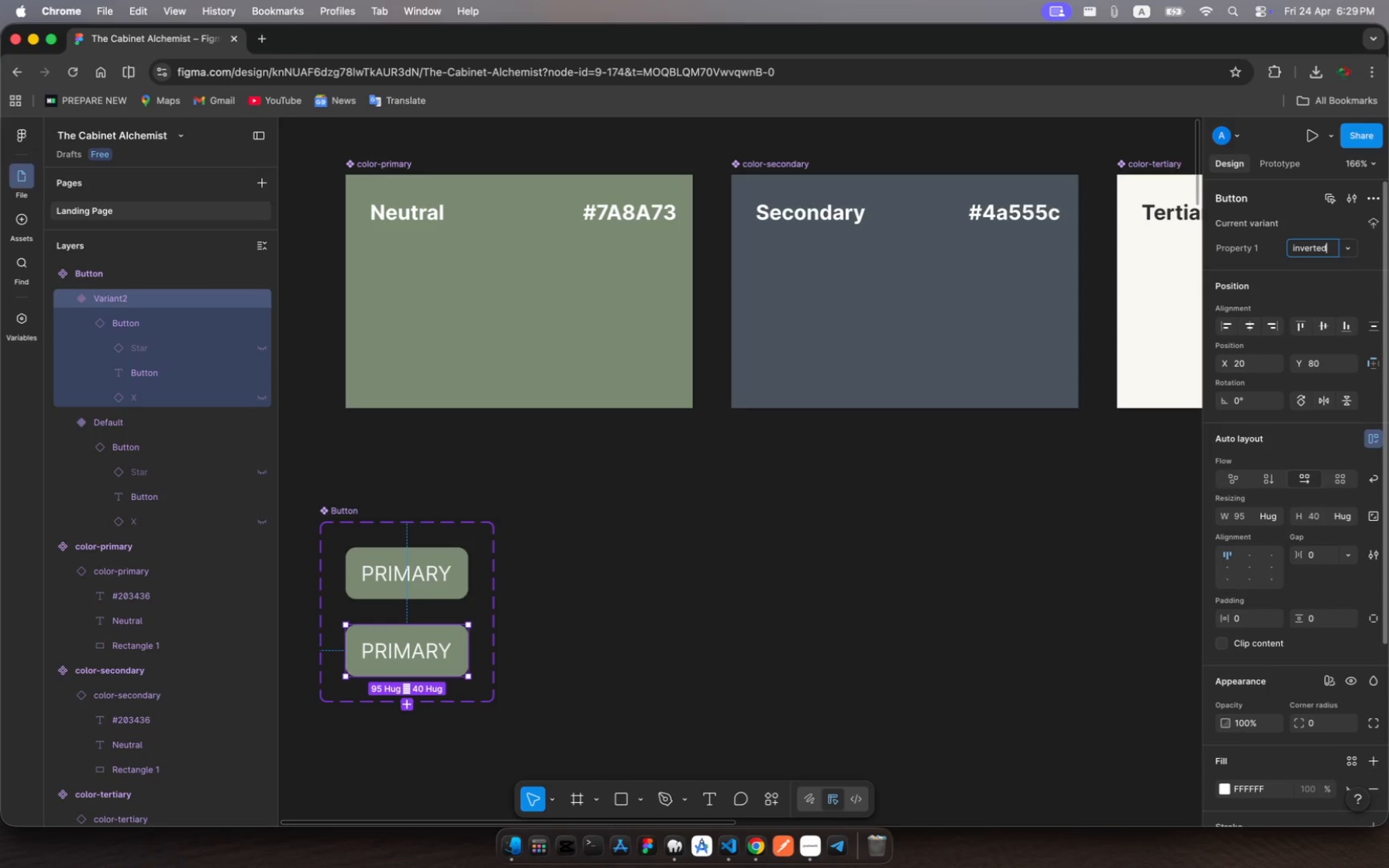 
key(Enter)
 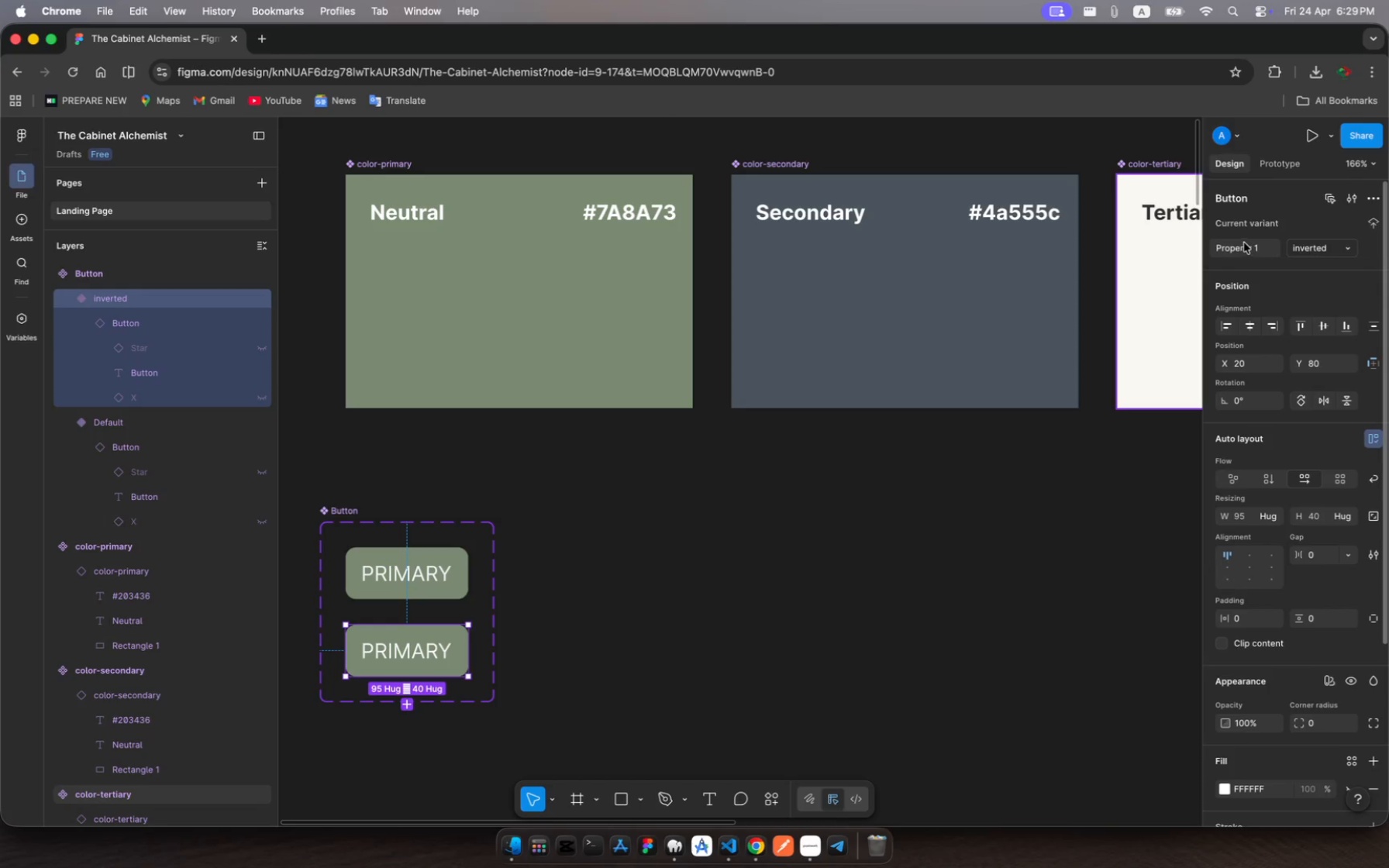 
left_click([1241, 248])
 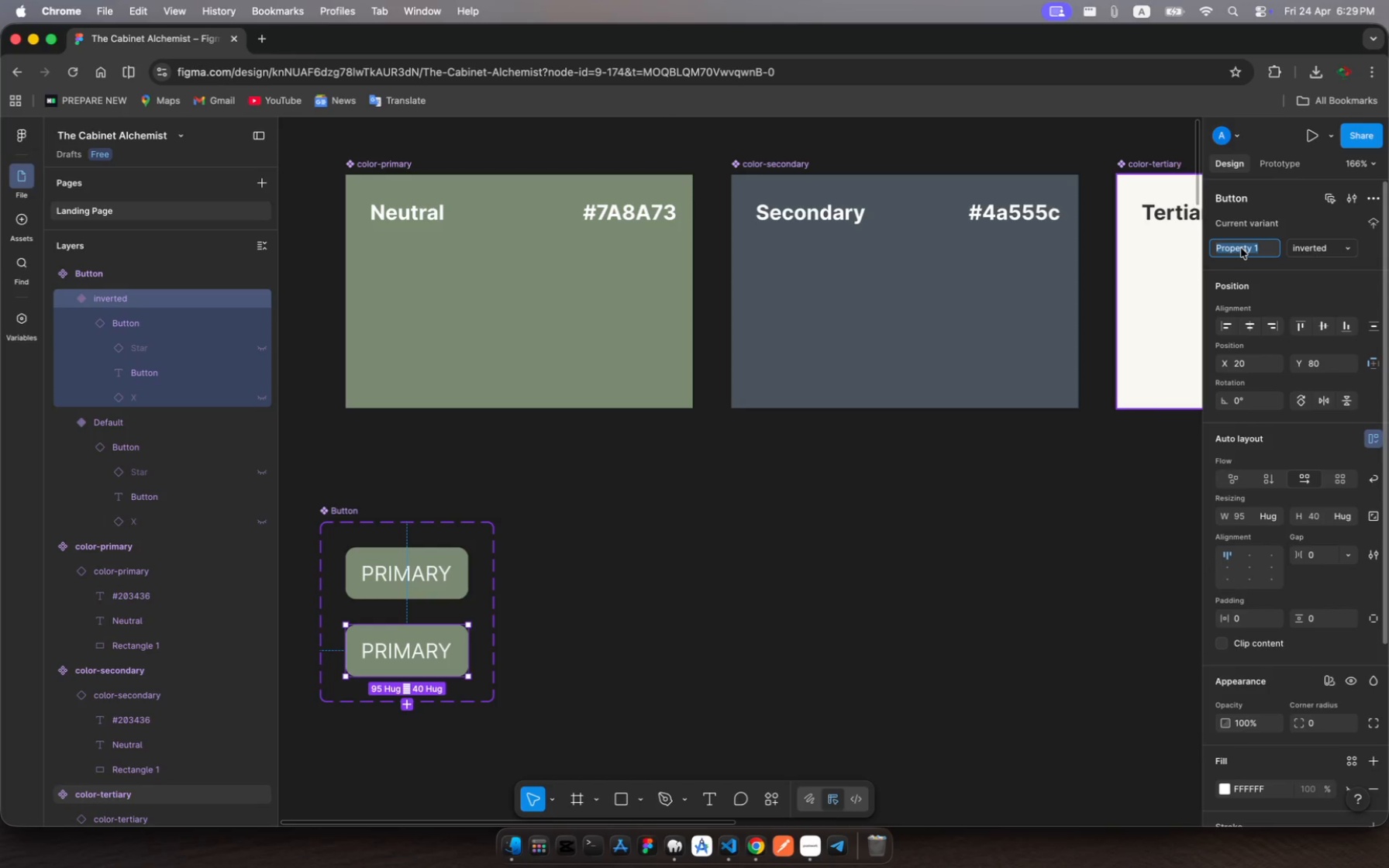 
type(H)
key(Backspace)
type(hover)
 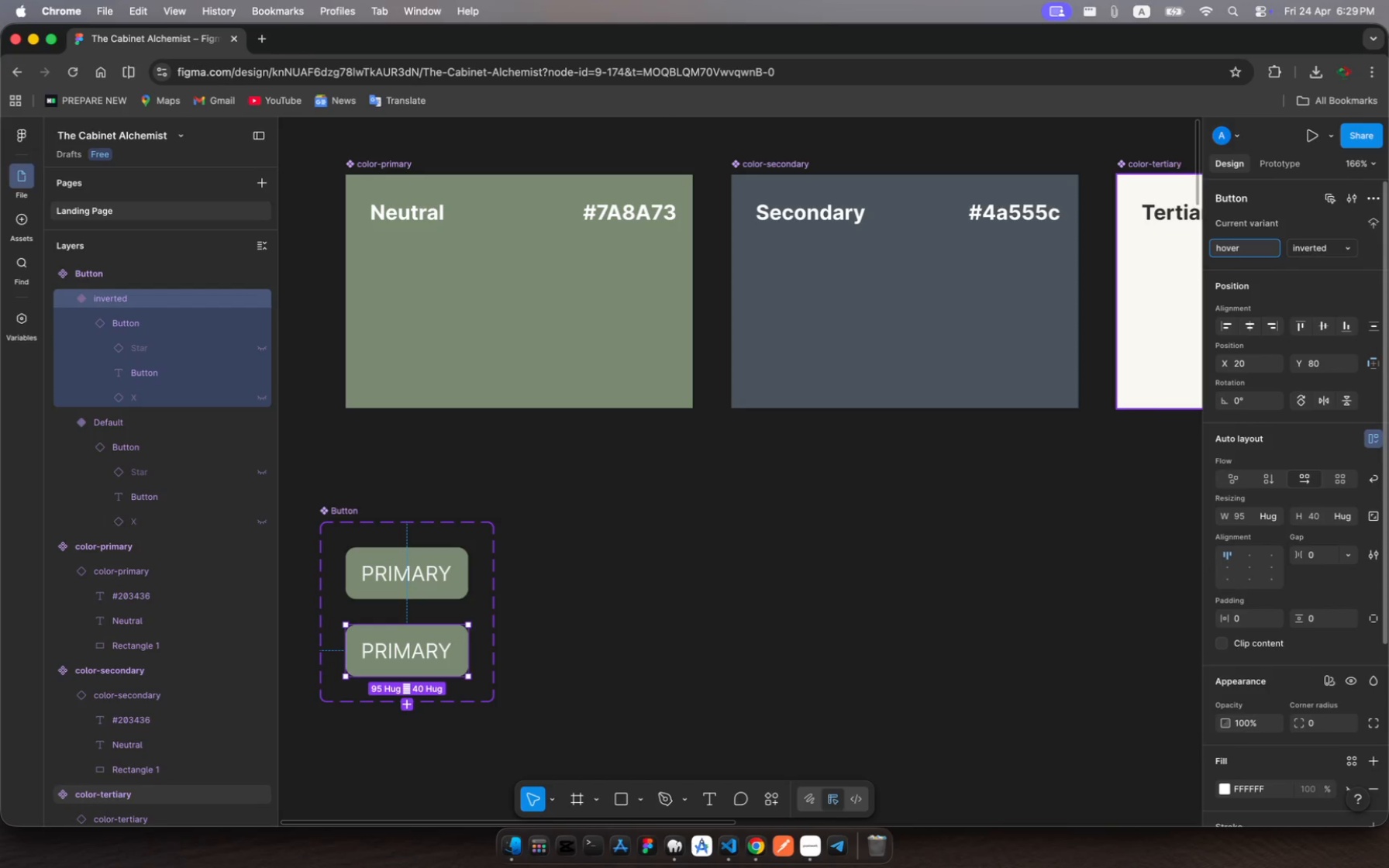 
key(Enter)
 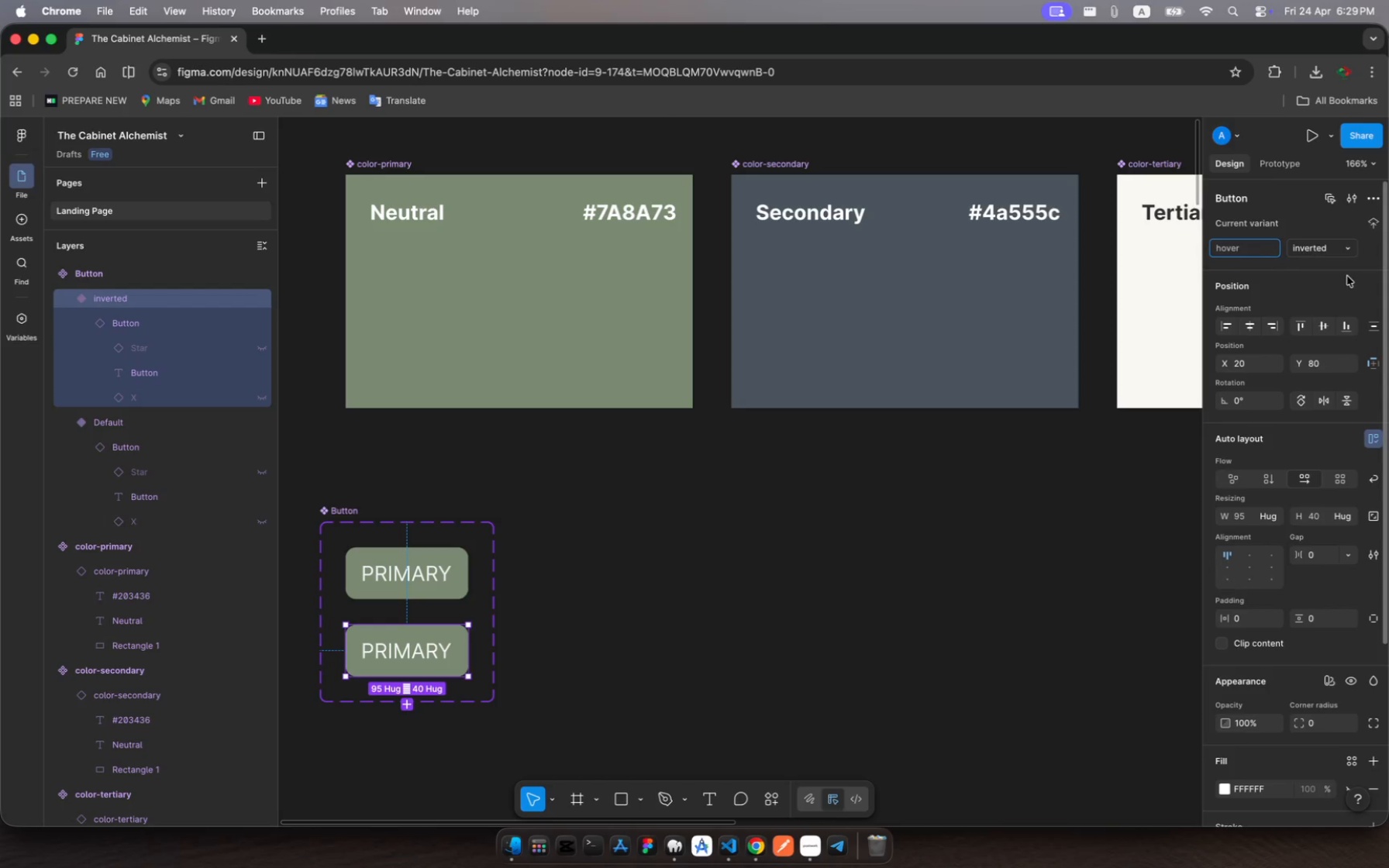 
left_click([1344, 248])
 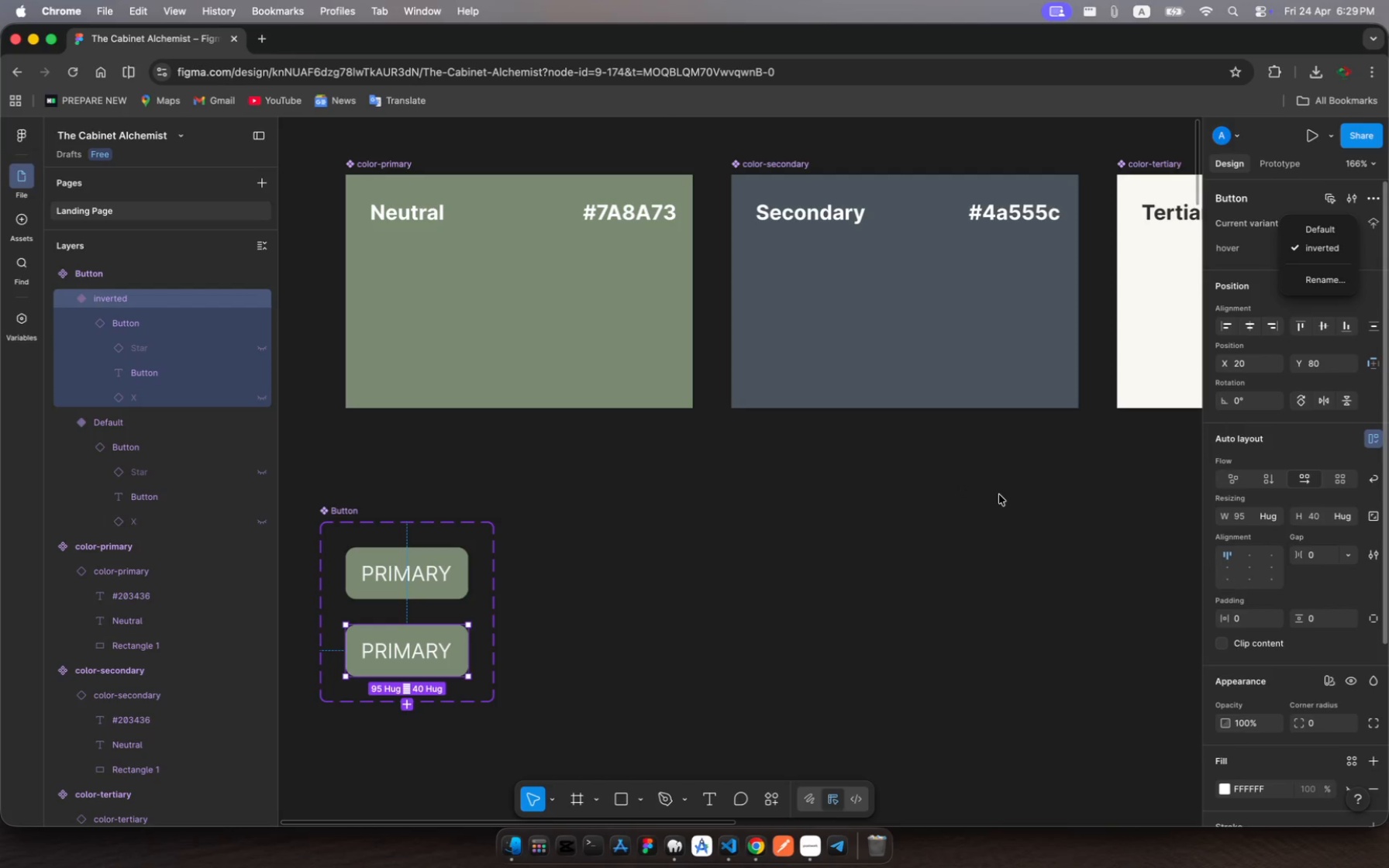 
wait(6.17)
 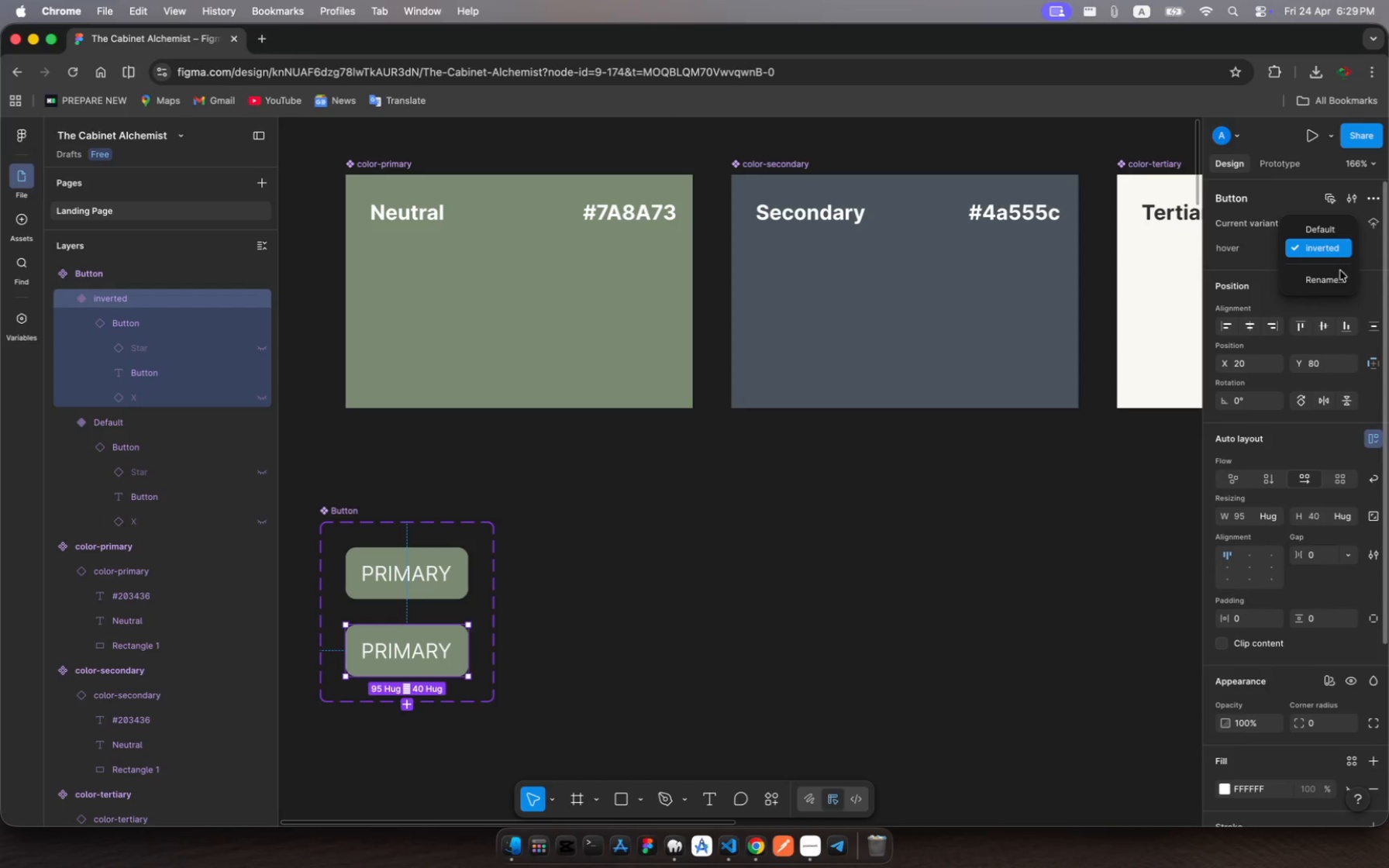 
left_click([1053, 487])
 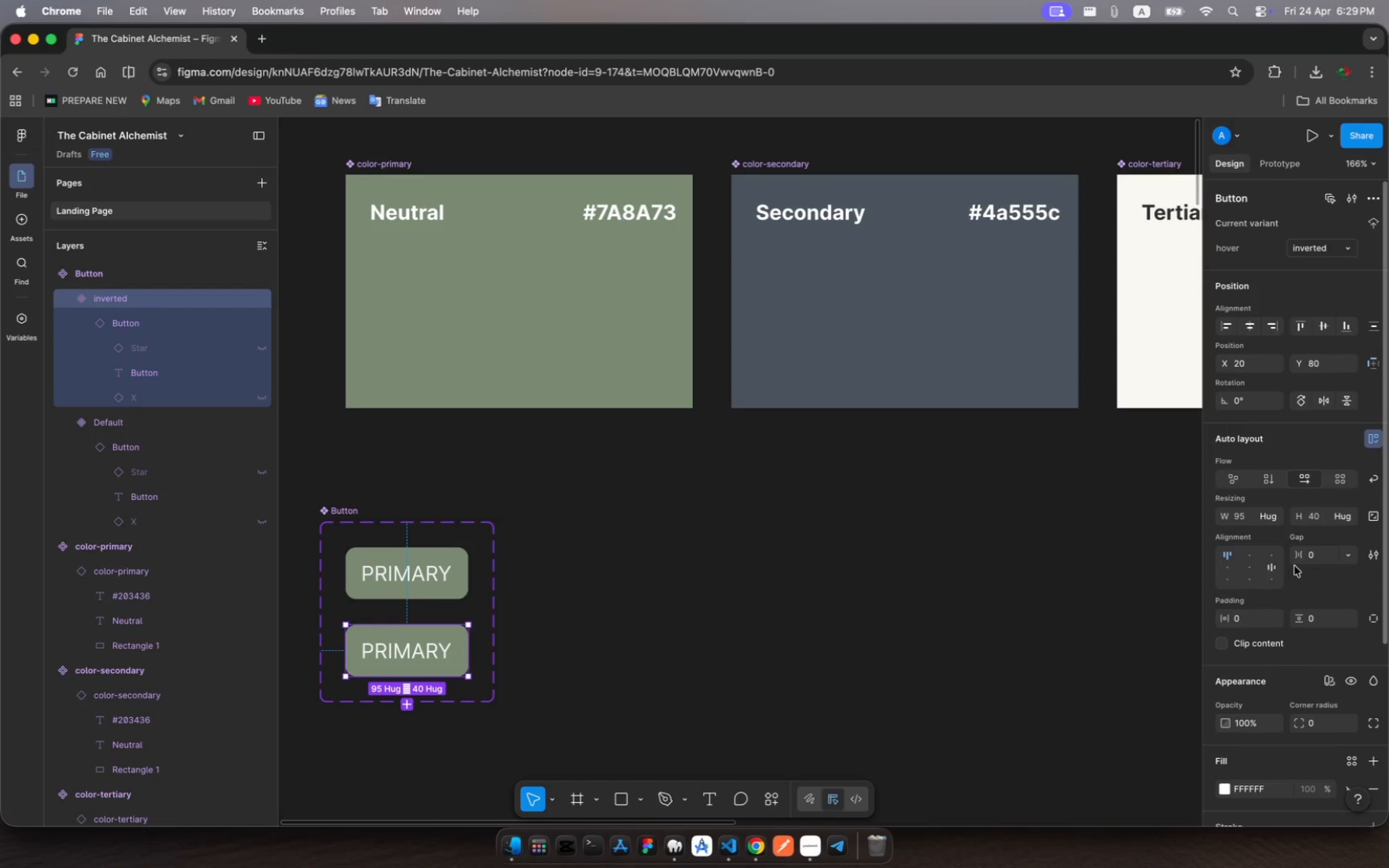 
scroll: coordinate [1284, 565], scroll_direction: down, amount: 20.0
 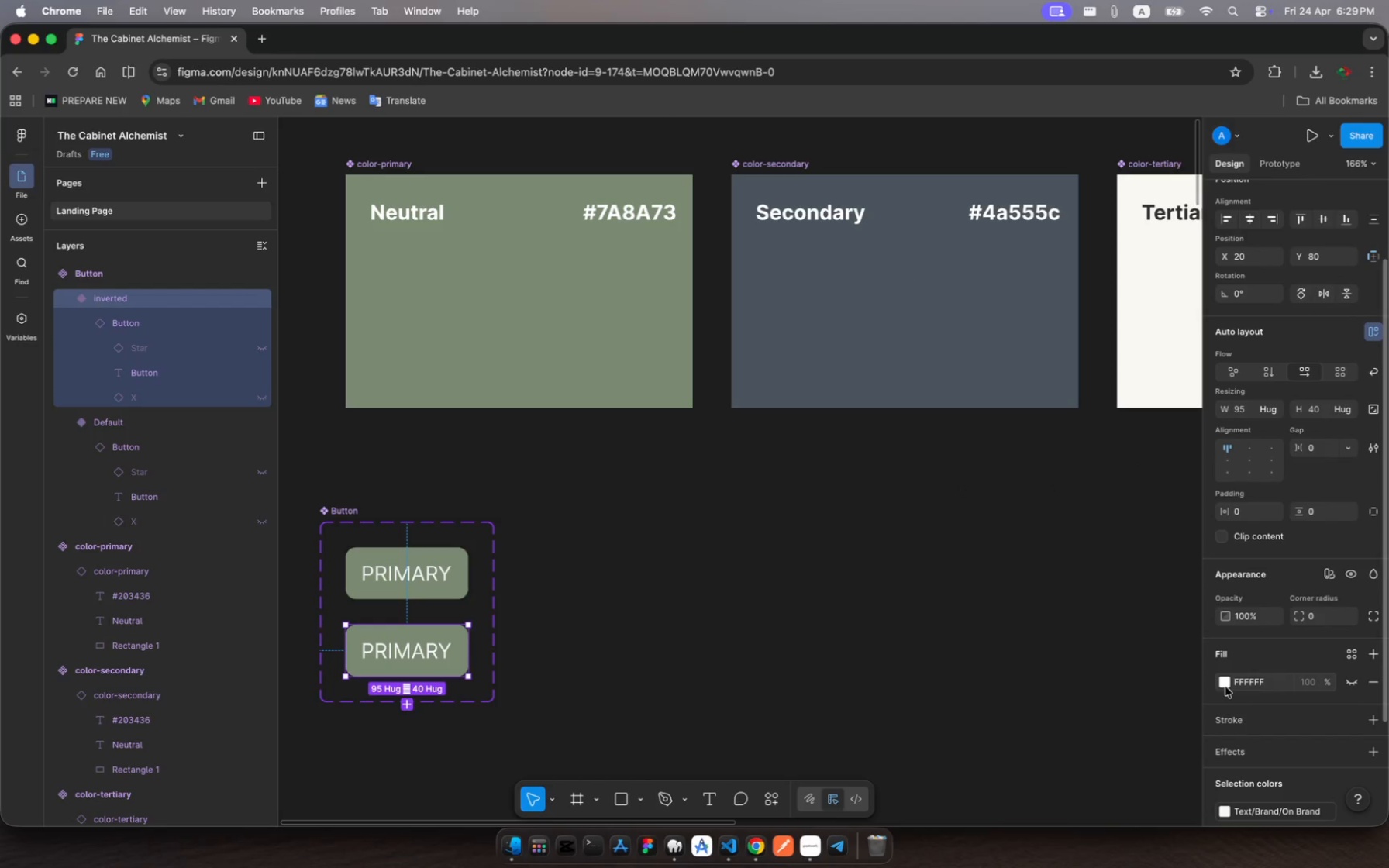 
left_click([1243, 683])
 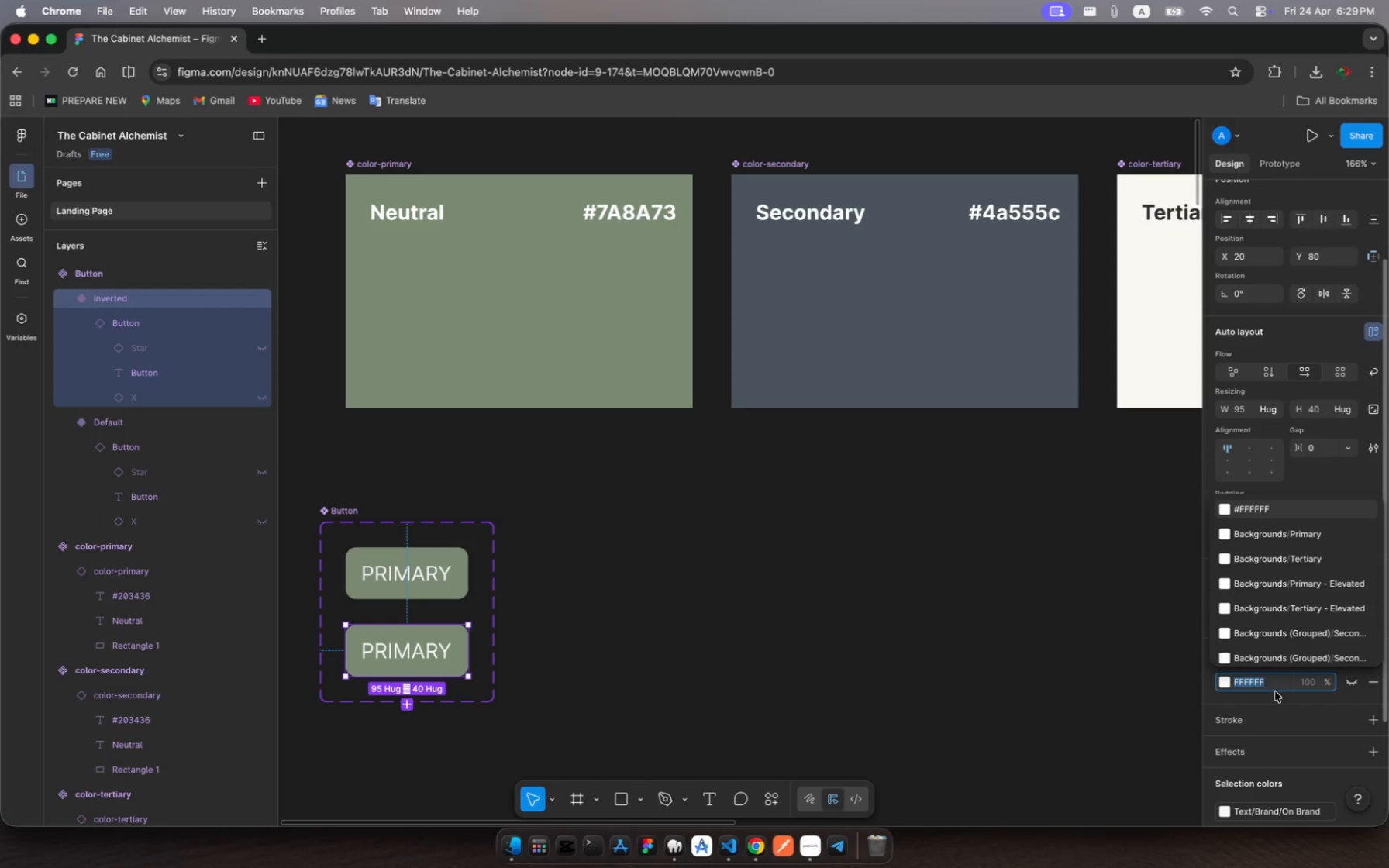 
type(4a555c)
 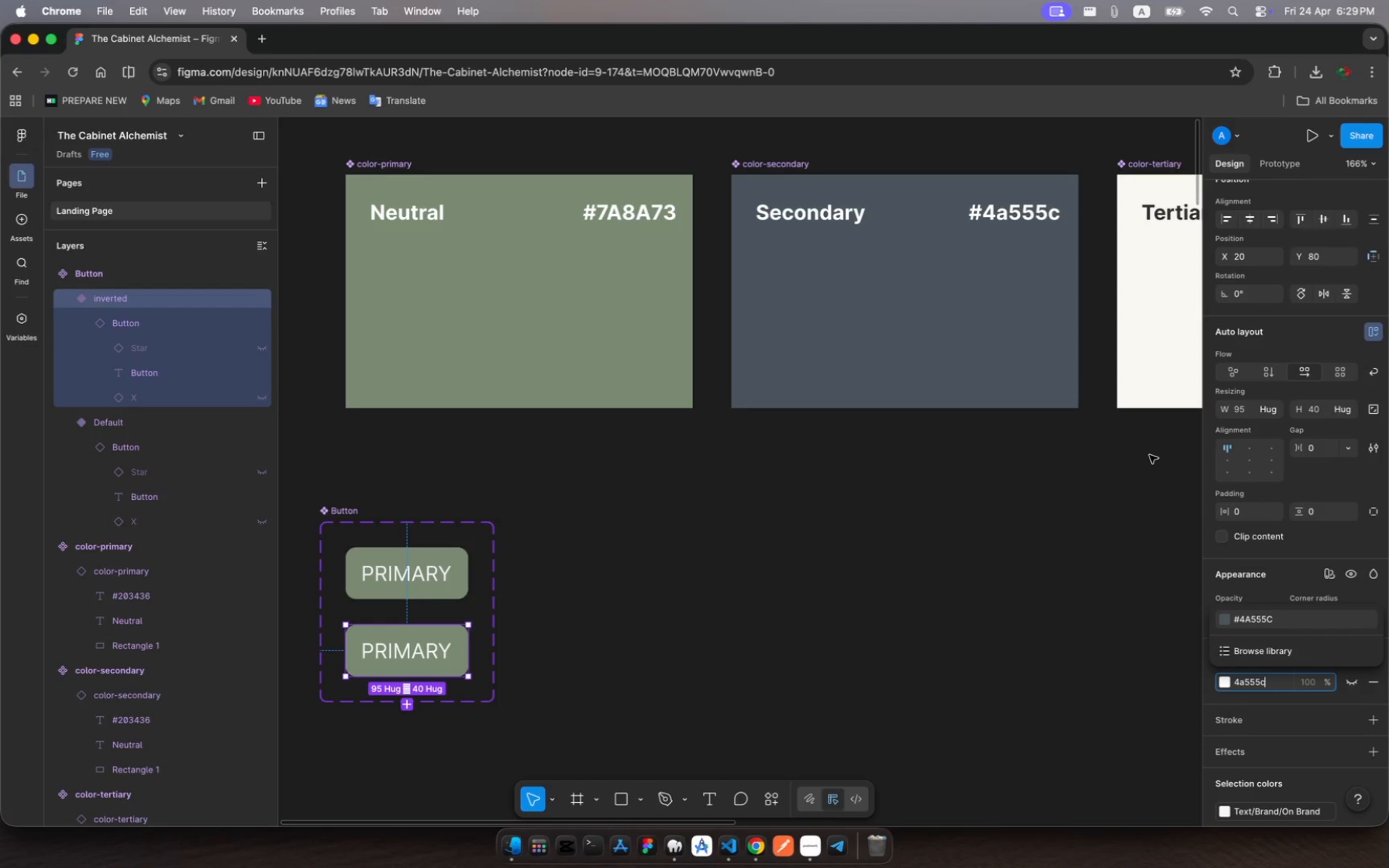 
scroll: coordinate [932, 382], scroll_direction: down, amount: 51.0
 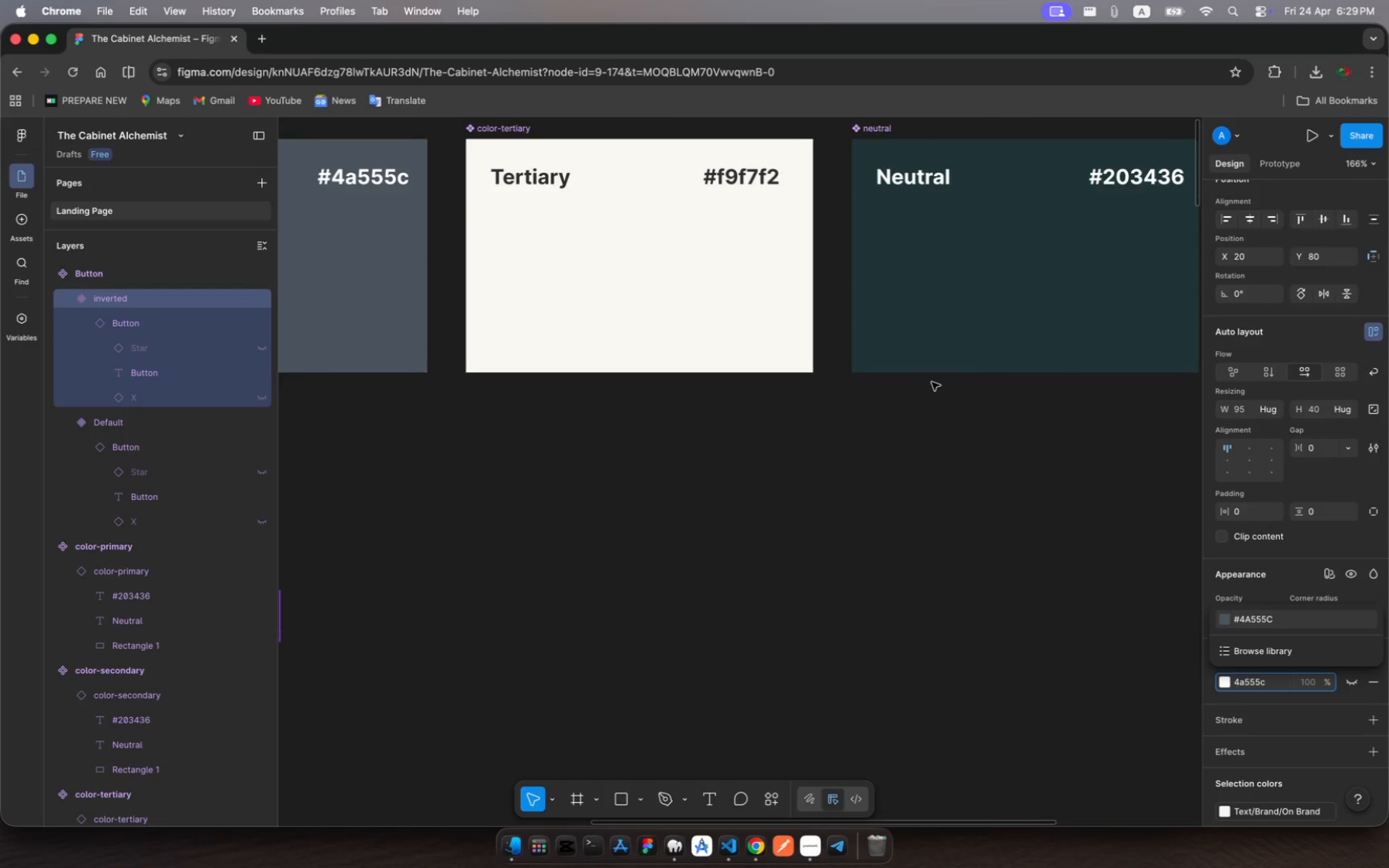 
scroll: coordinate [932, 382], scroll_direction: up, amount: 35.0
 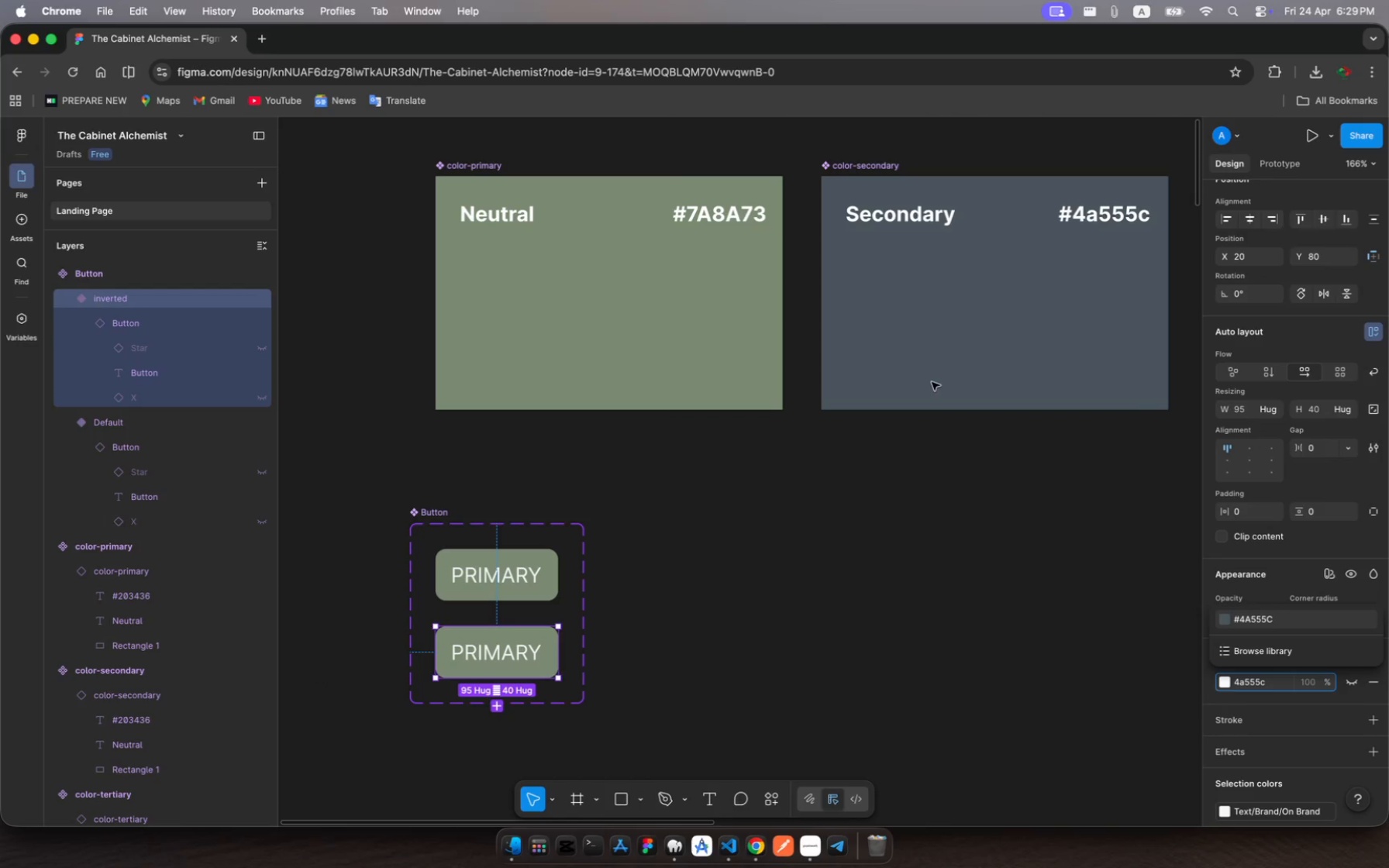 
key(Enter)
 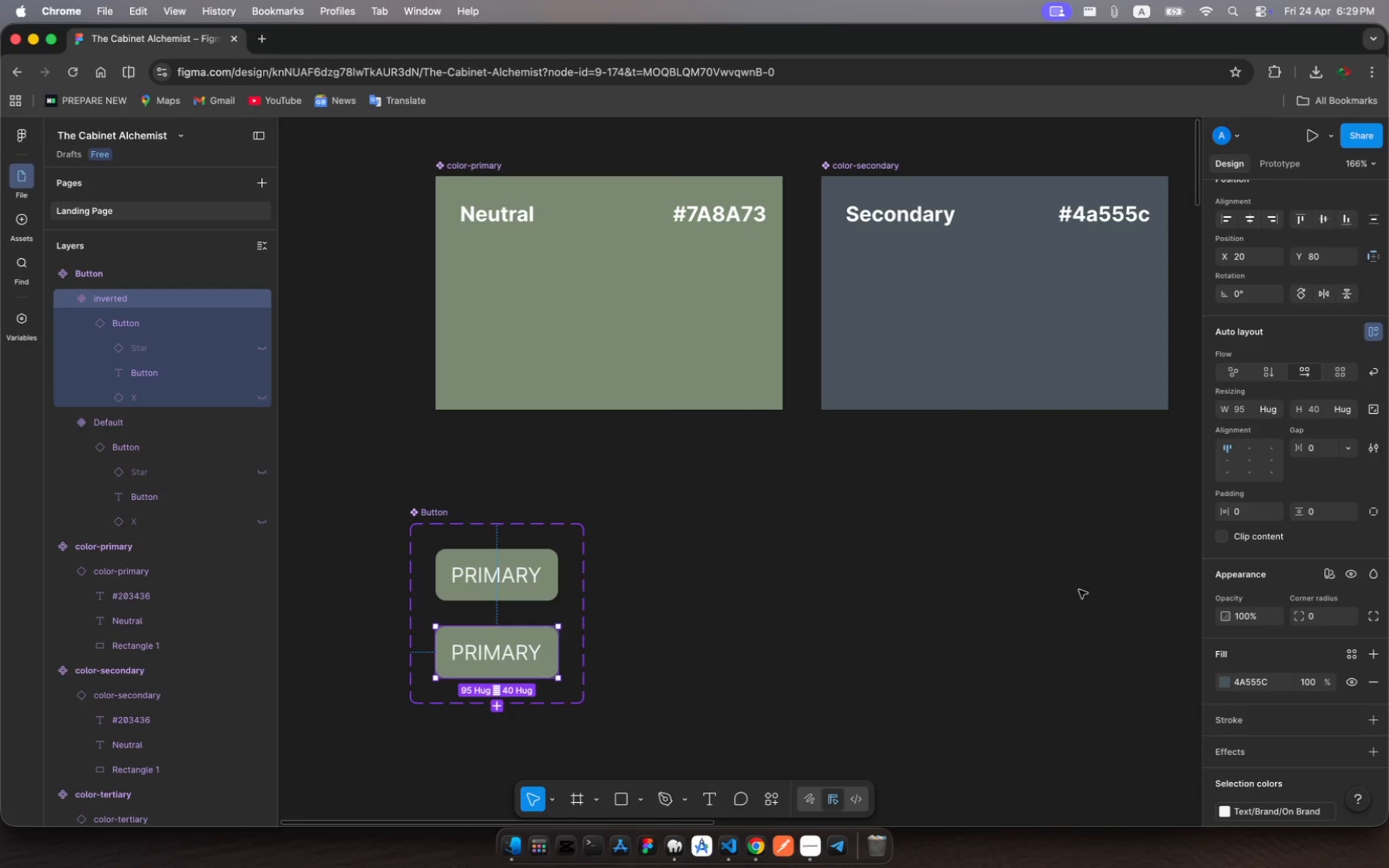 
scroll: coordinate [1278, 679], scroll_direction: down, amount: 16.0
 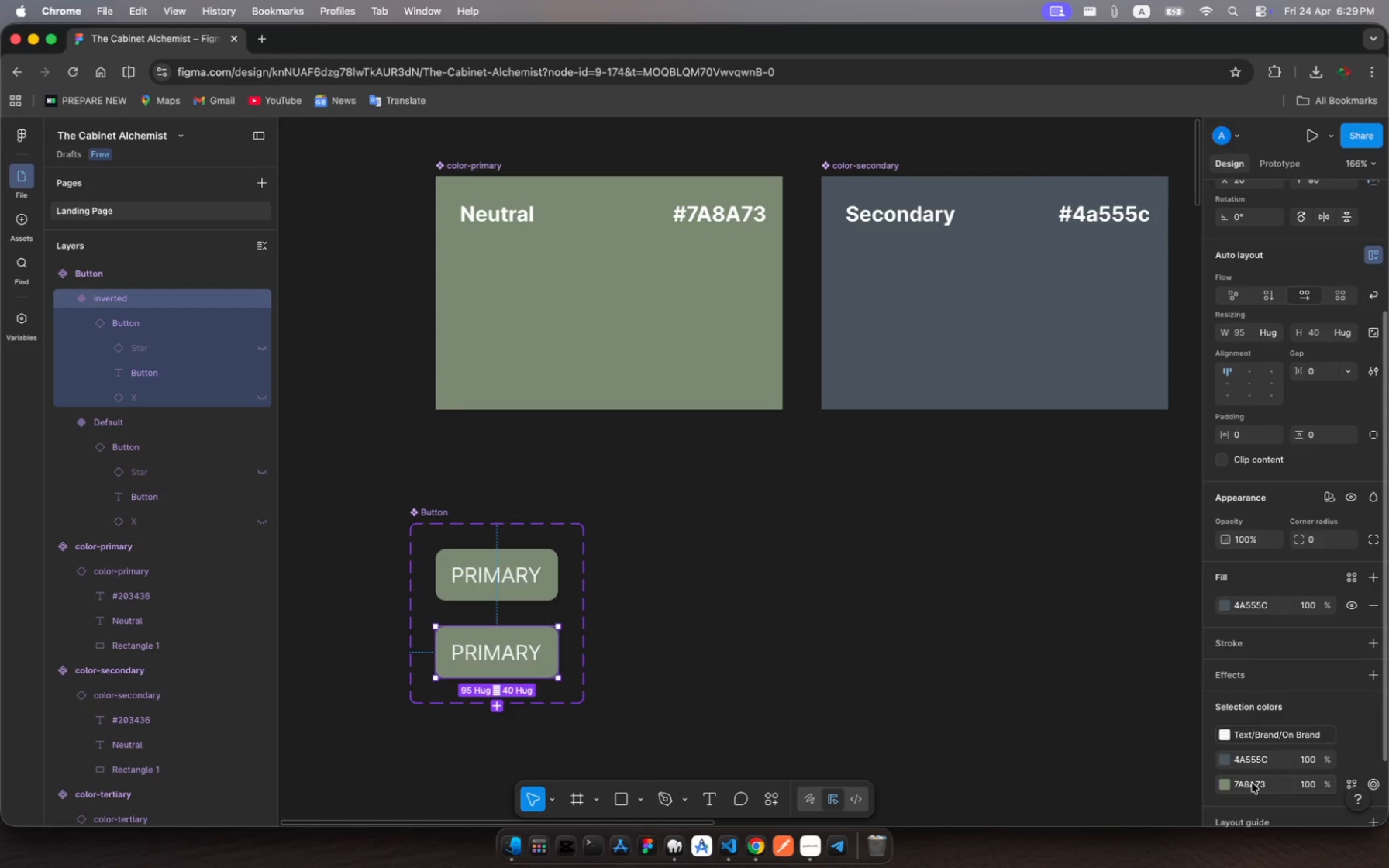 
left_click([1252, 783])
 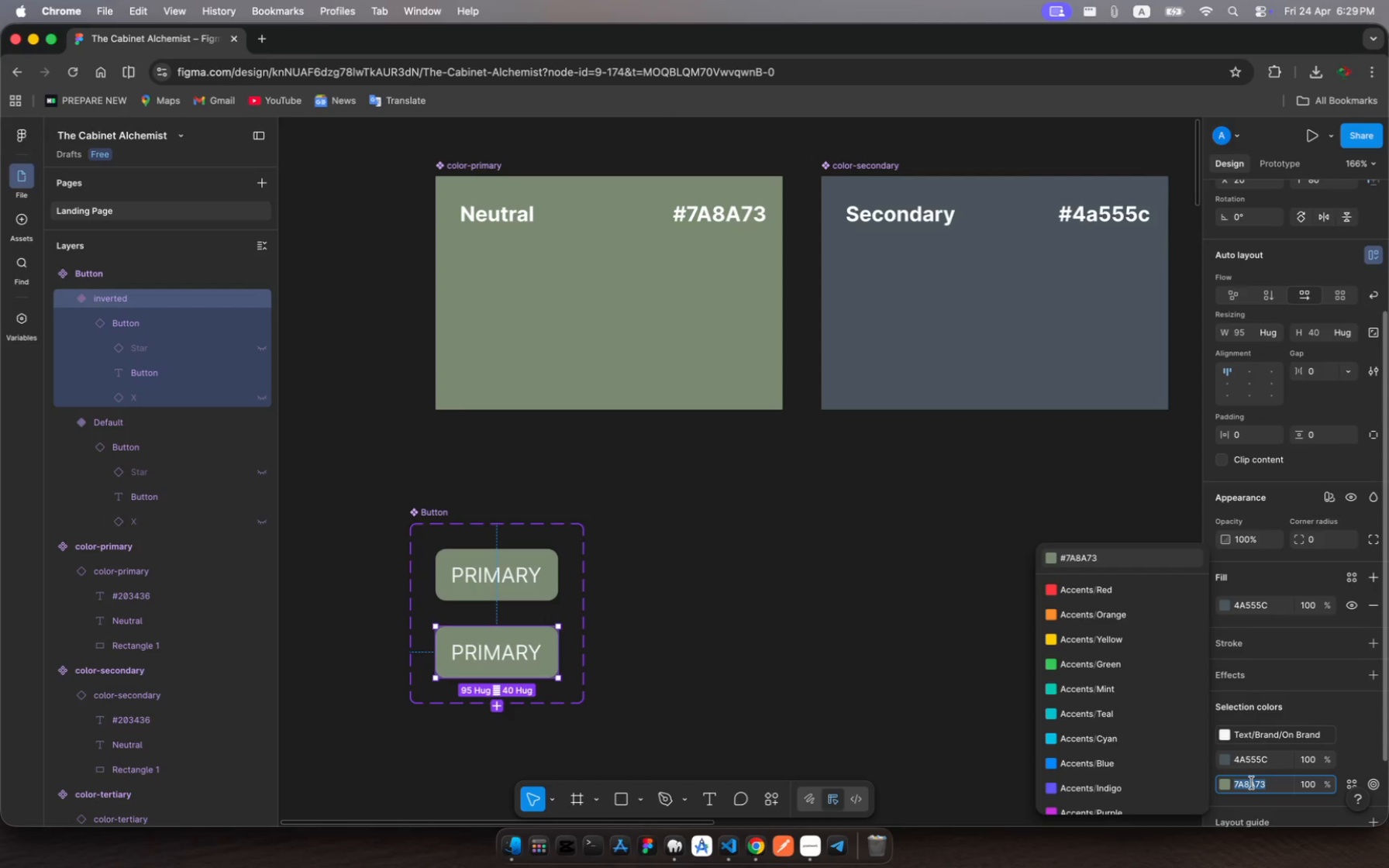 
left_click([1252, 783])
 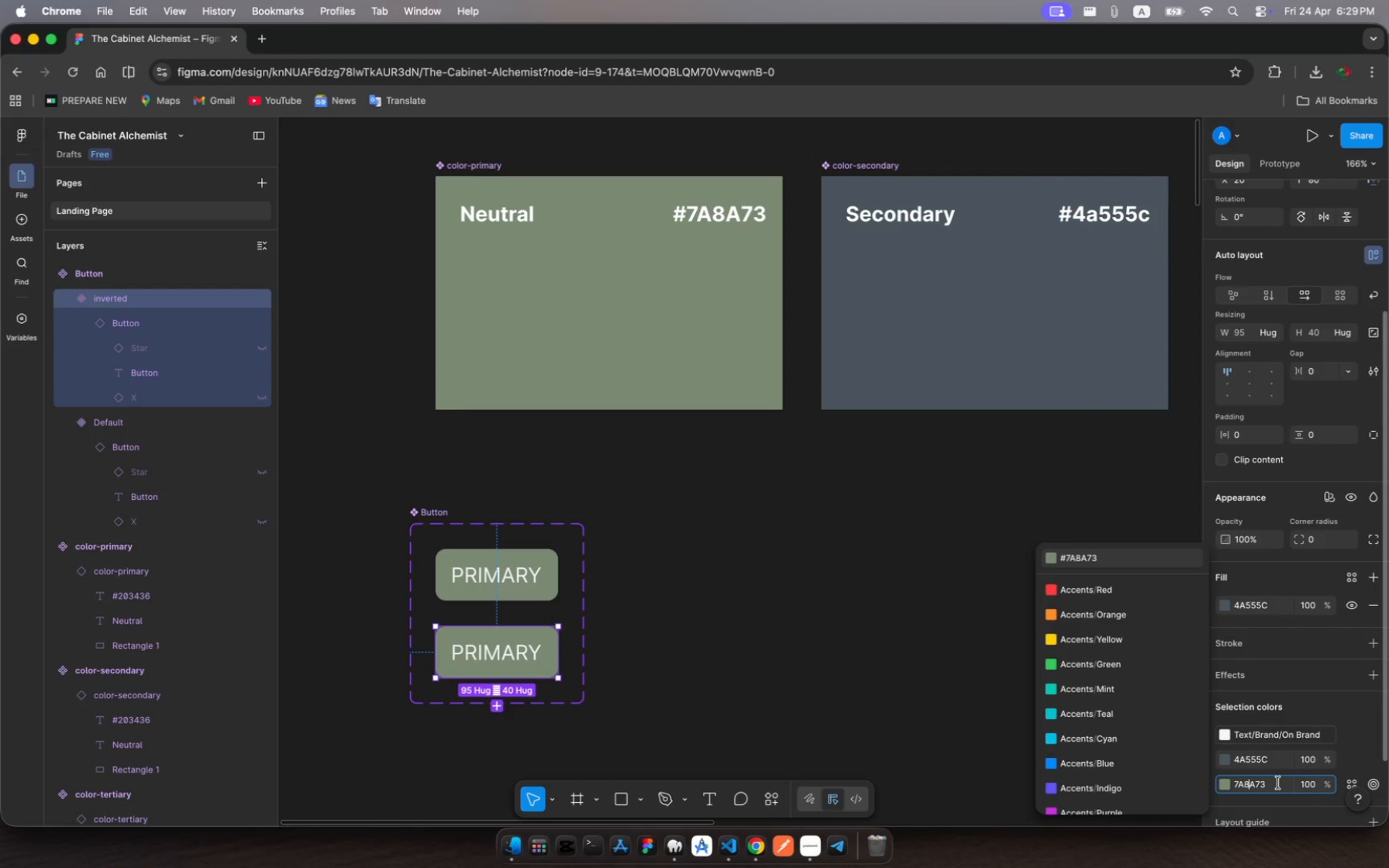 
left_click_drag(start_coordinate=[1274, 783], to_coordinate=[1230, 777])
 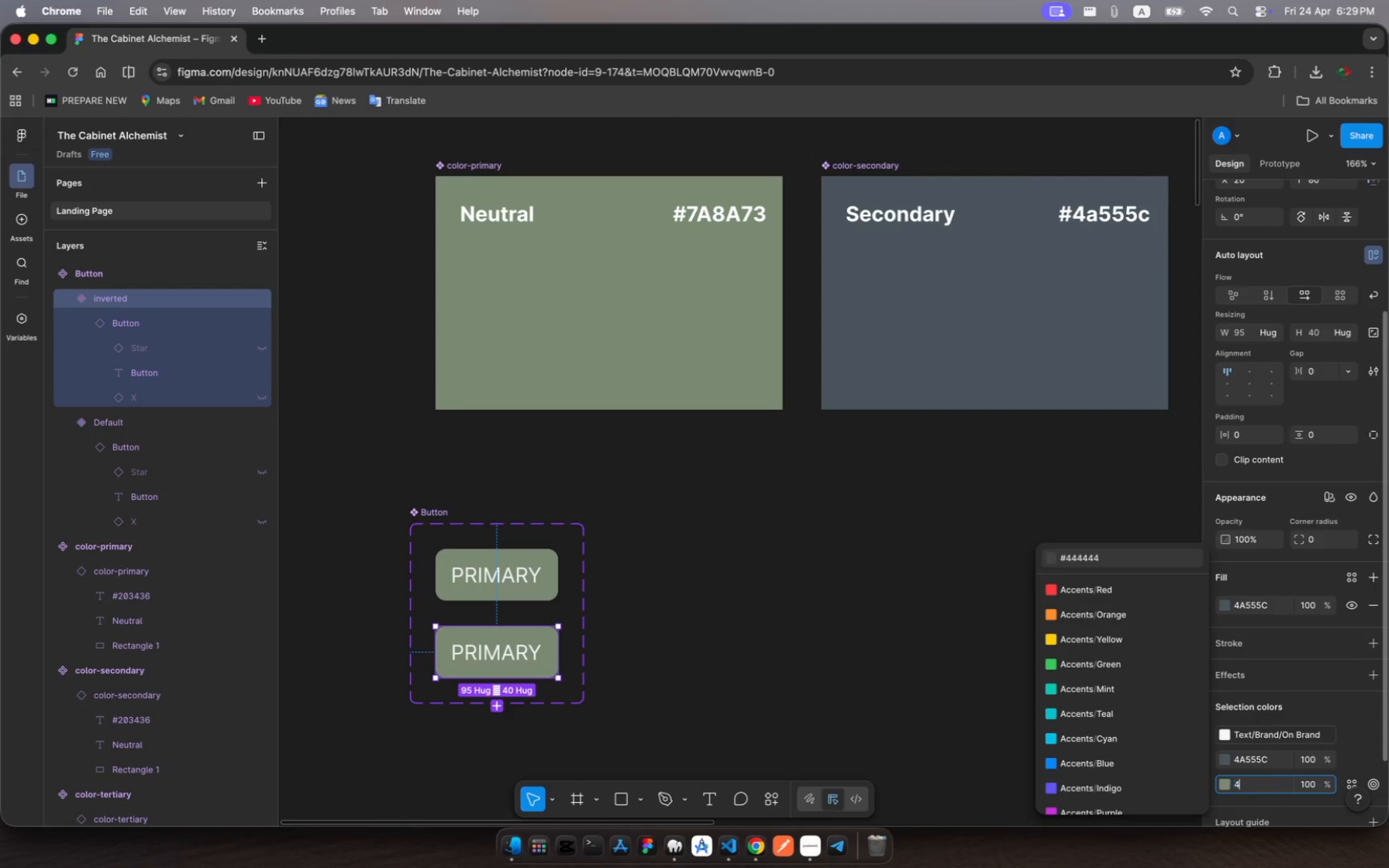 
type(4a555c)
 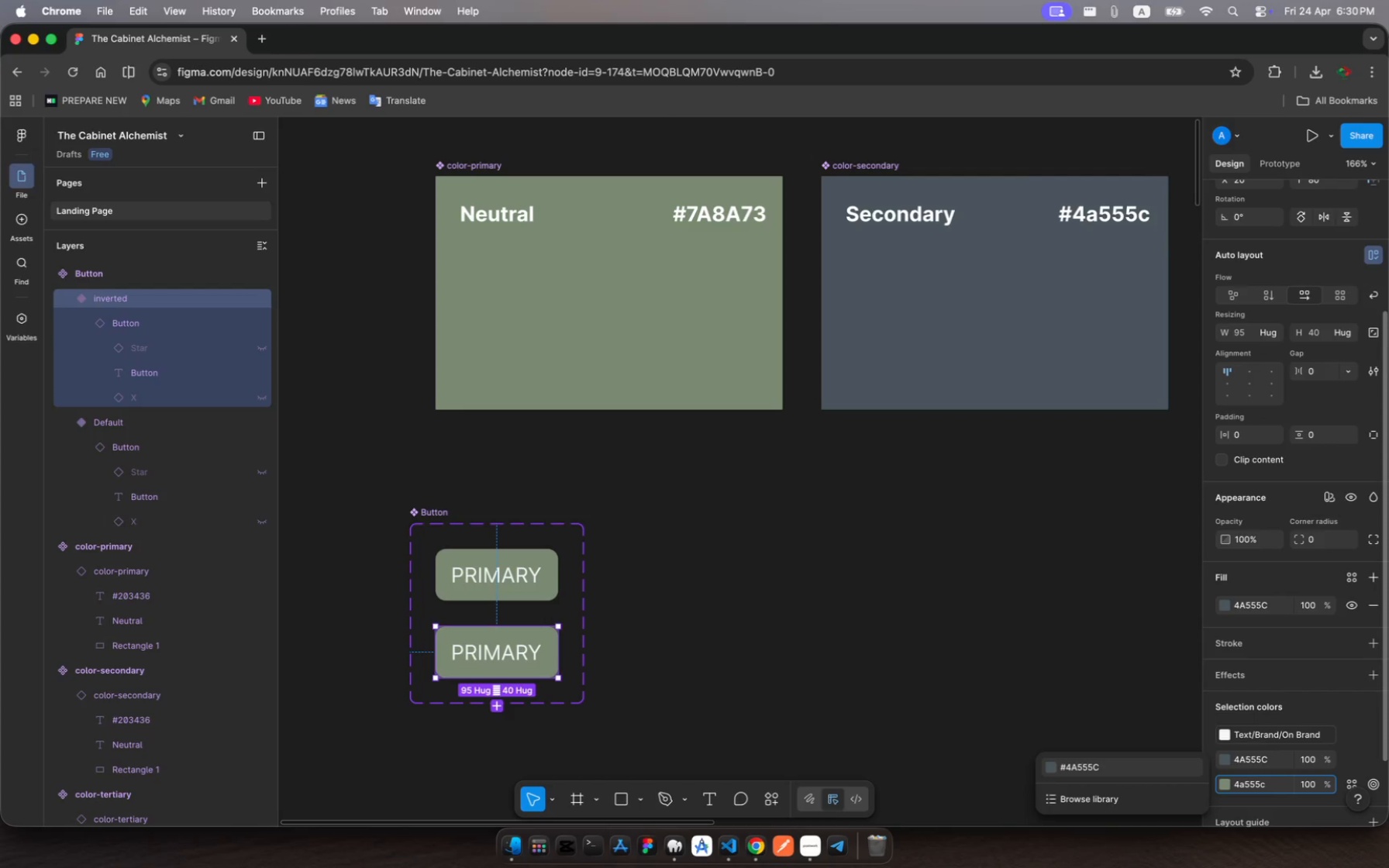 
key(Enter)
 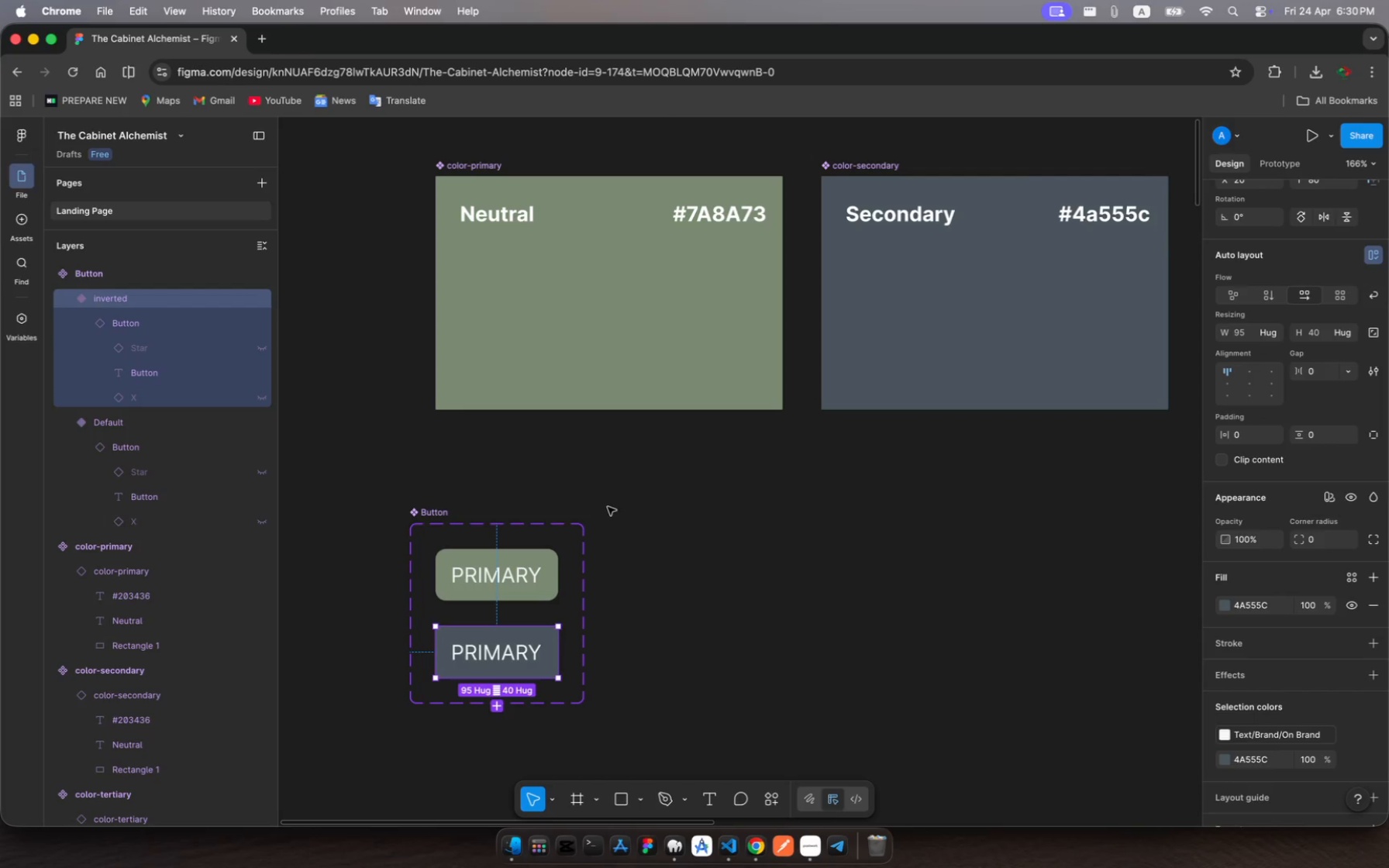 
wait(7.47)
 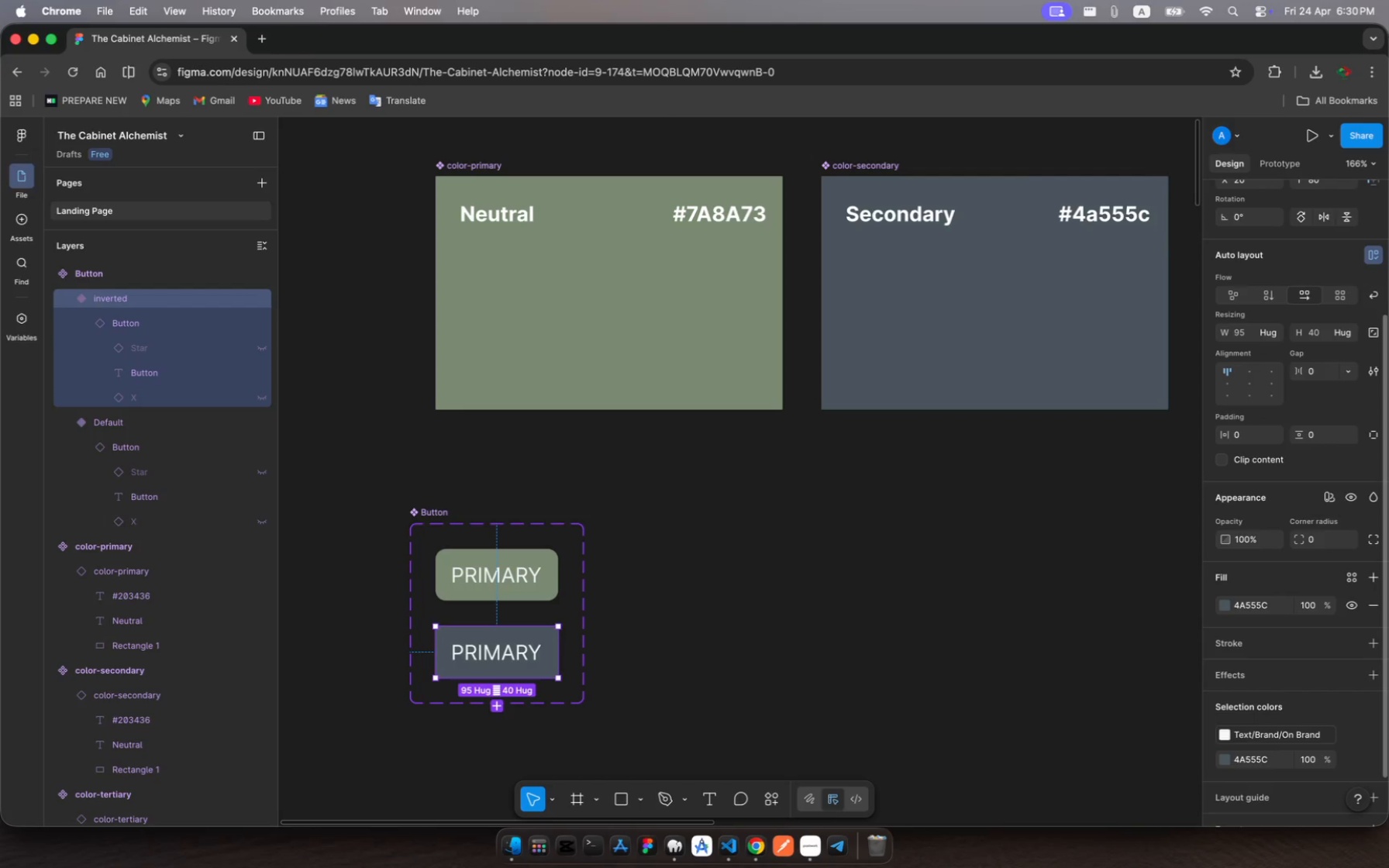 
left_click([496, 575])
 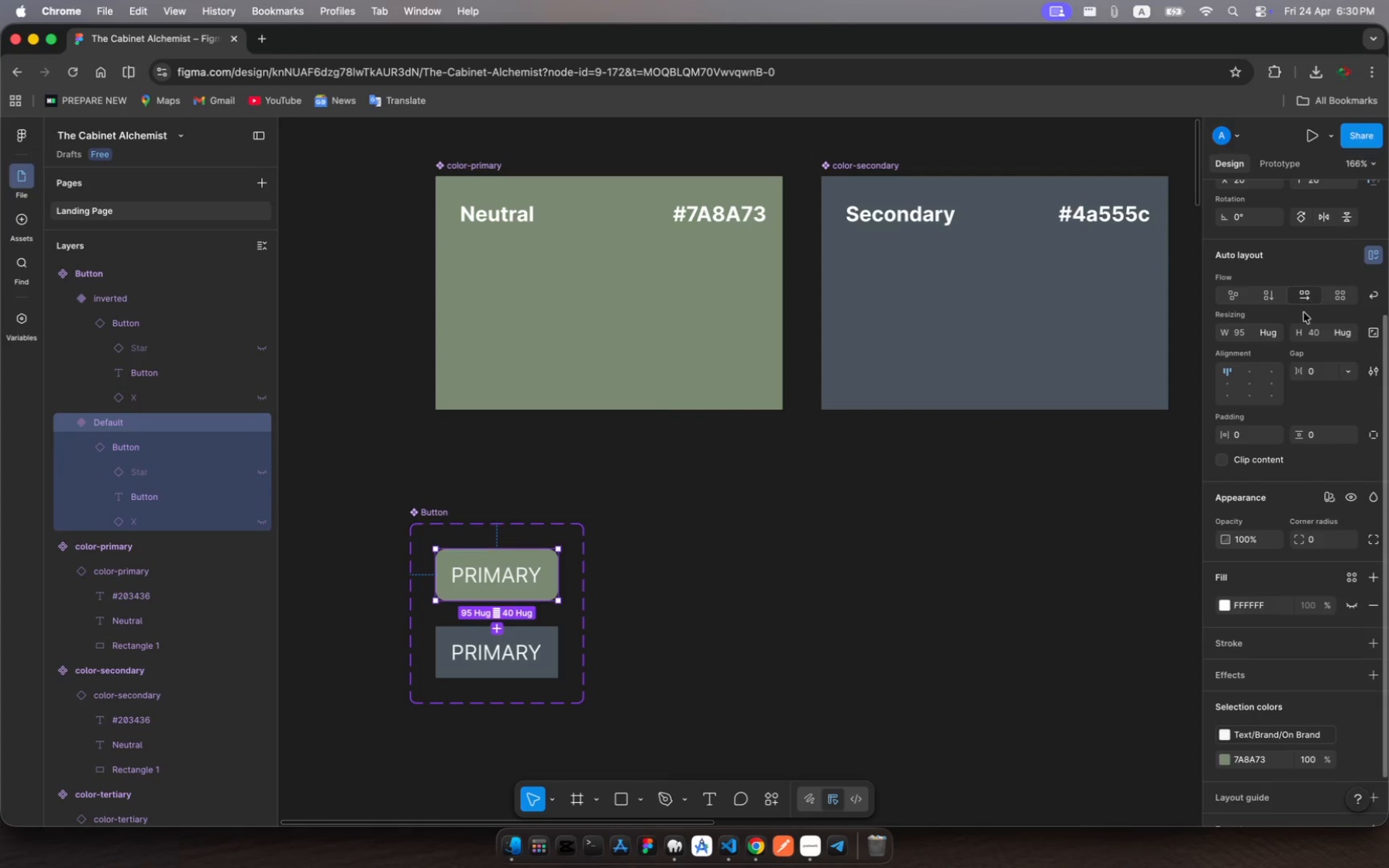 
scroll: coordinate [1304, 312], scroll_direction: up, amount: 371.0
 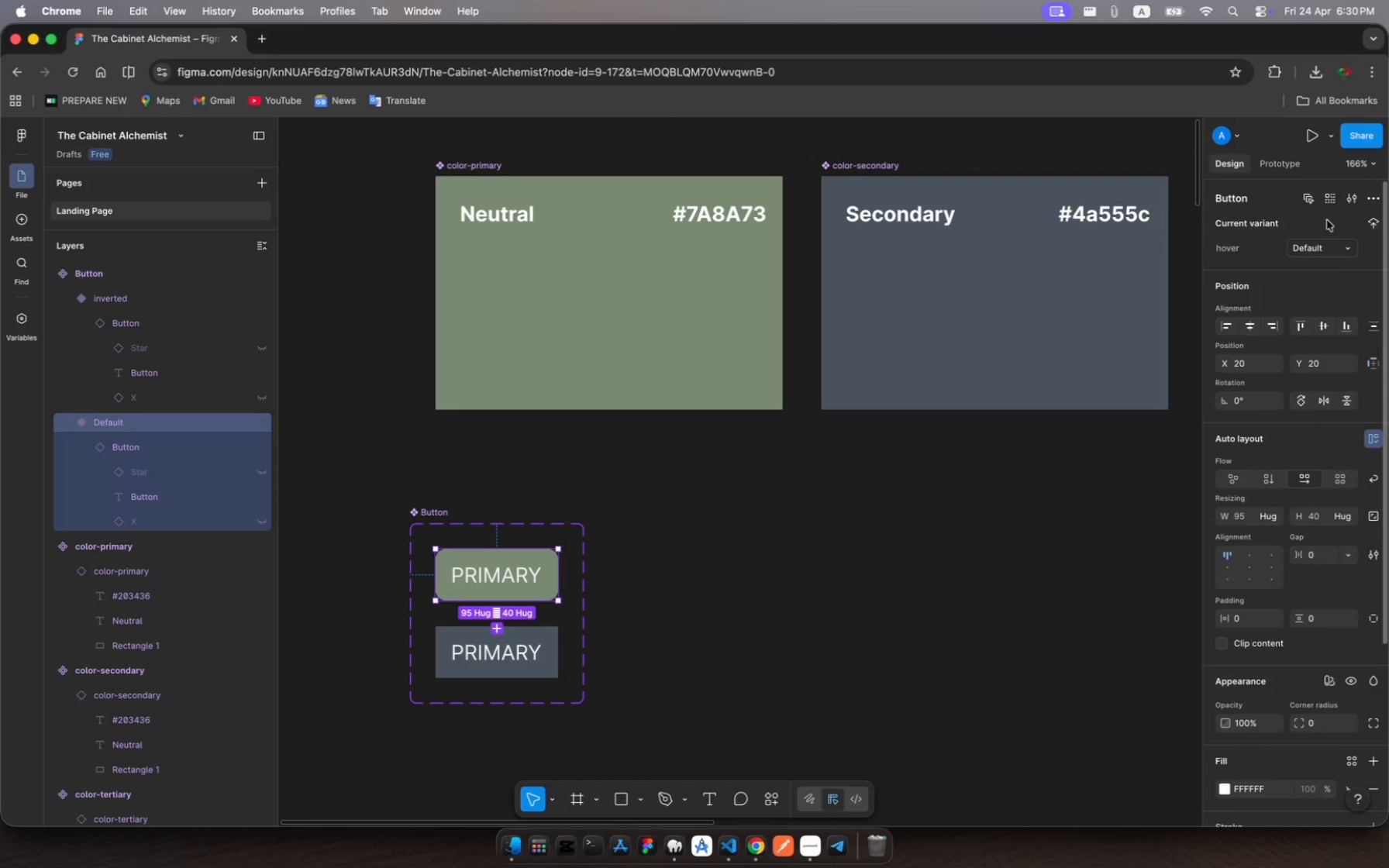 
left_click([1310, 200])
 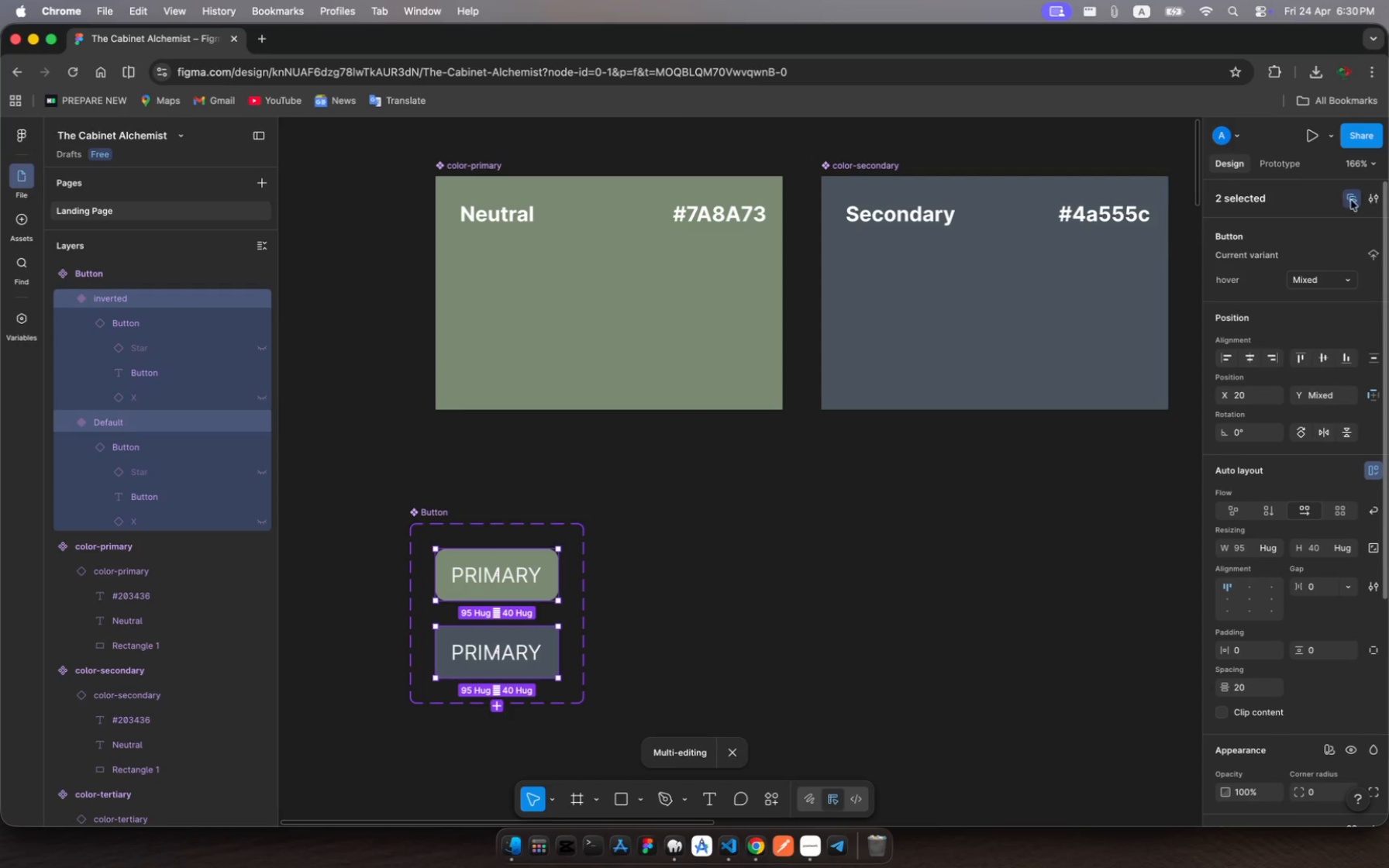 
left_click([1356, 198])
 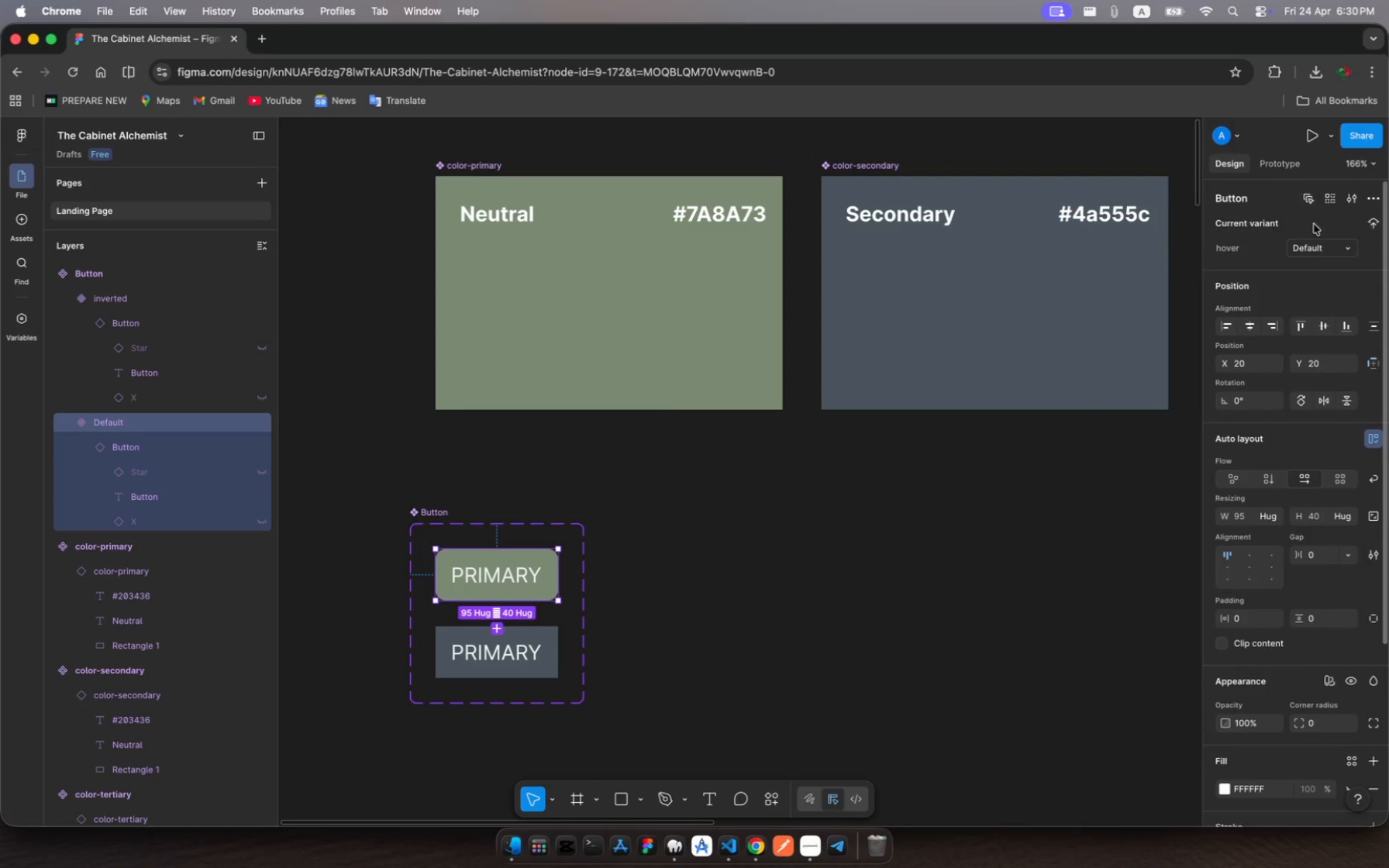 
left_click([1334, 246])
 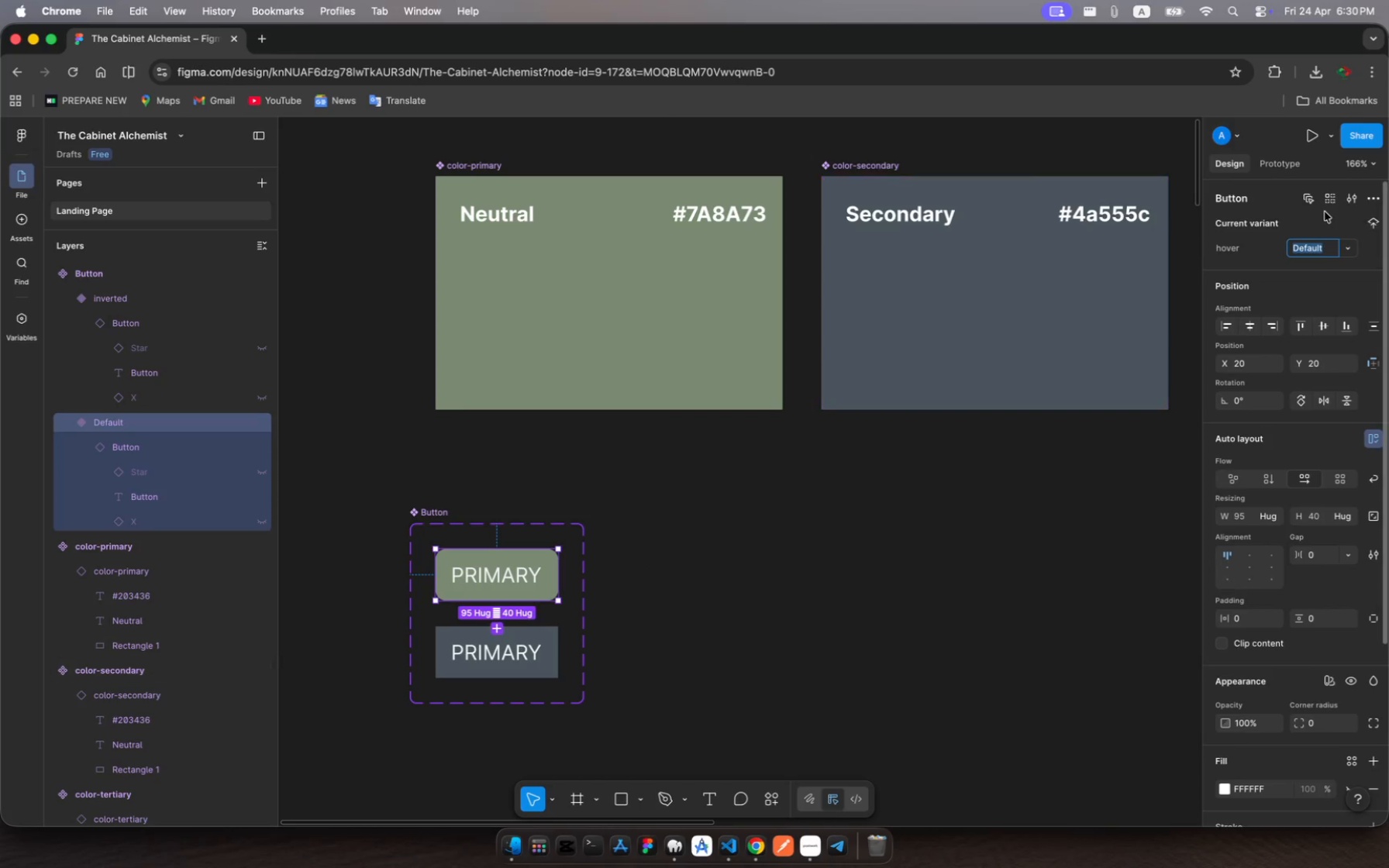 
wait(7.03)
 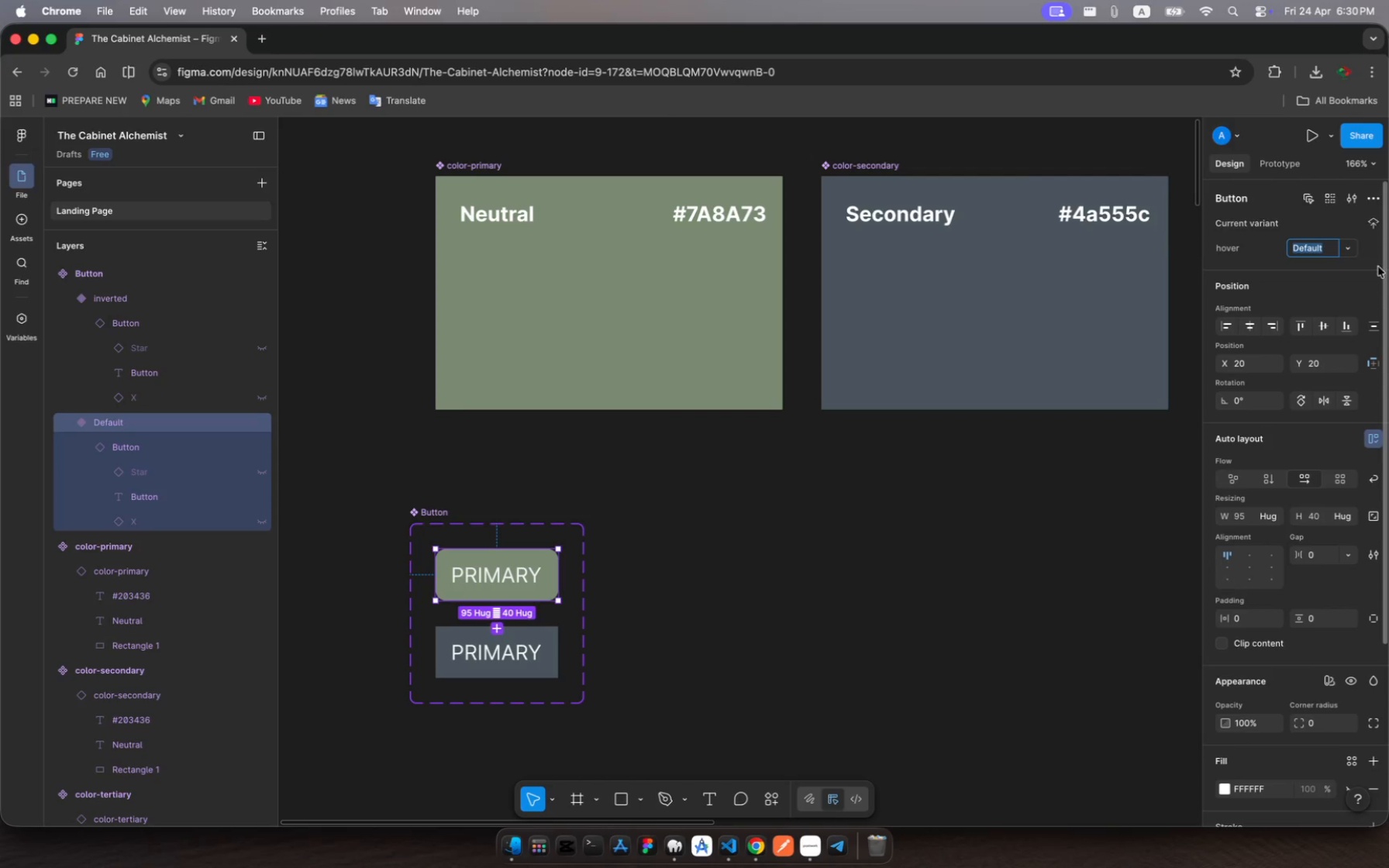 
left_click([1290, 226])
 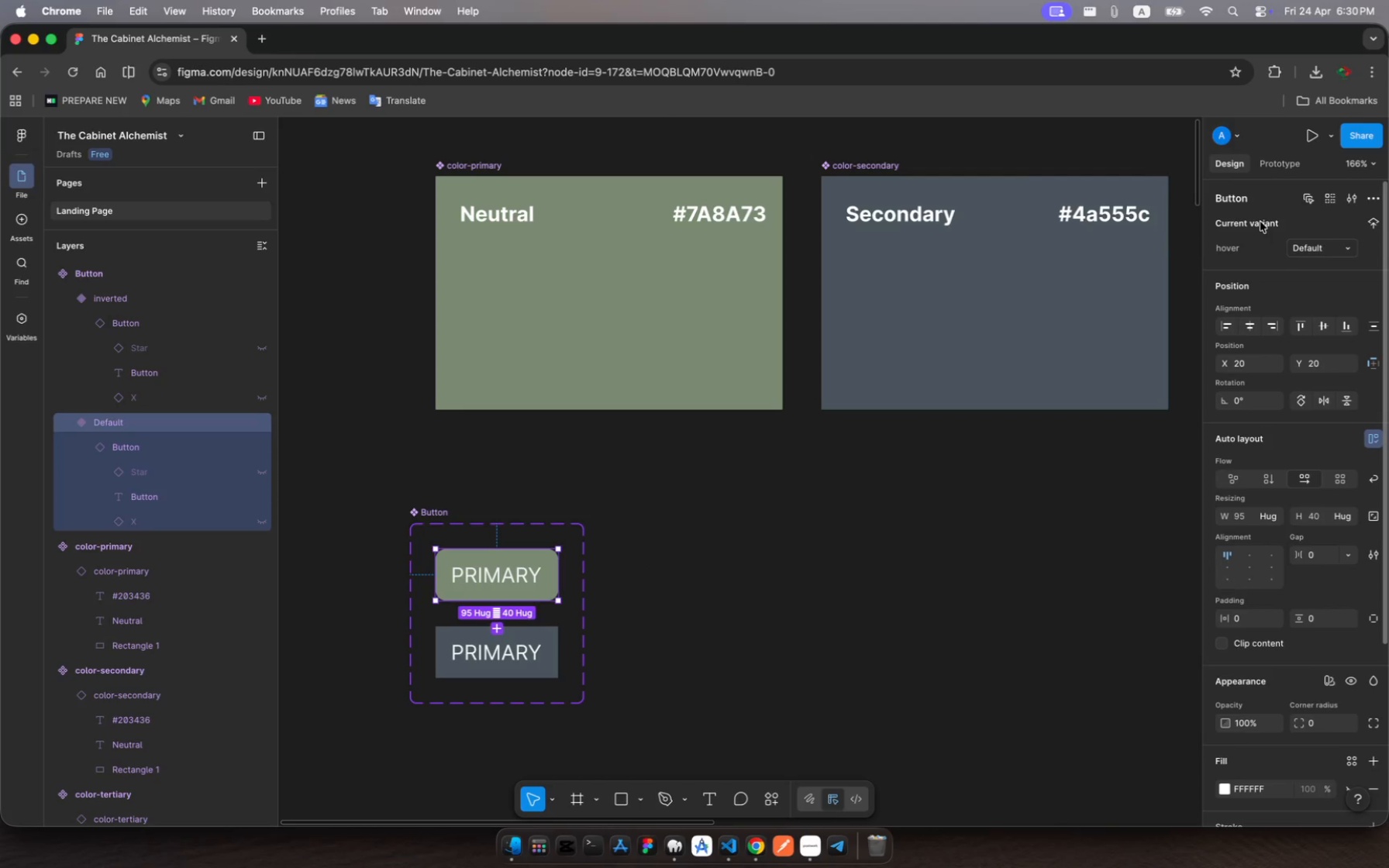 
left_click([1260, 222])
 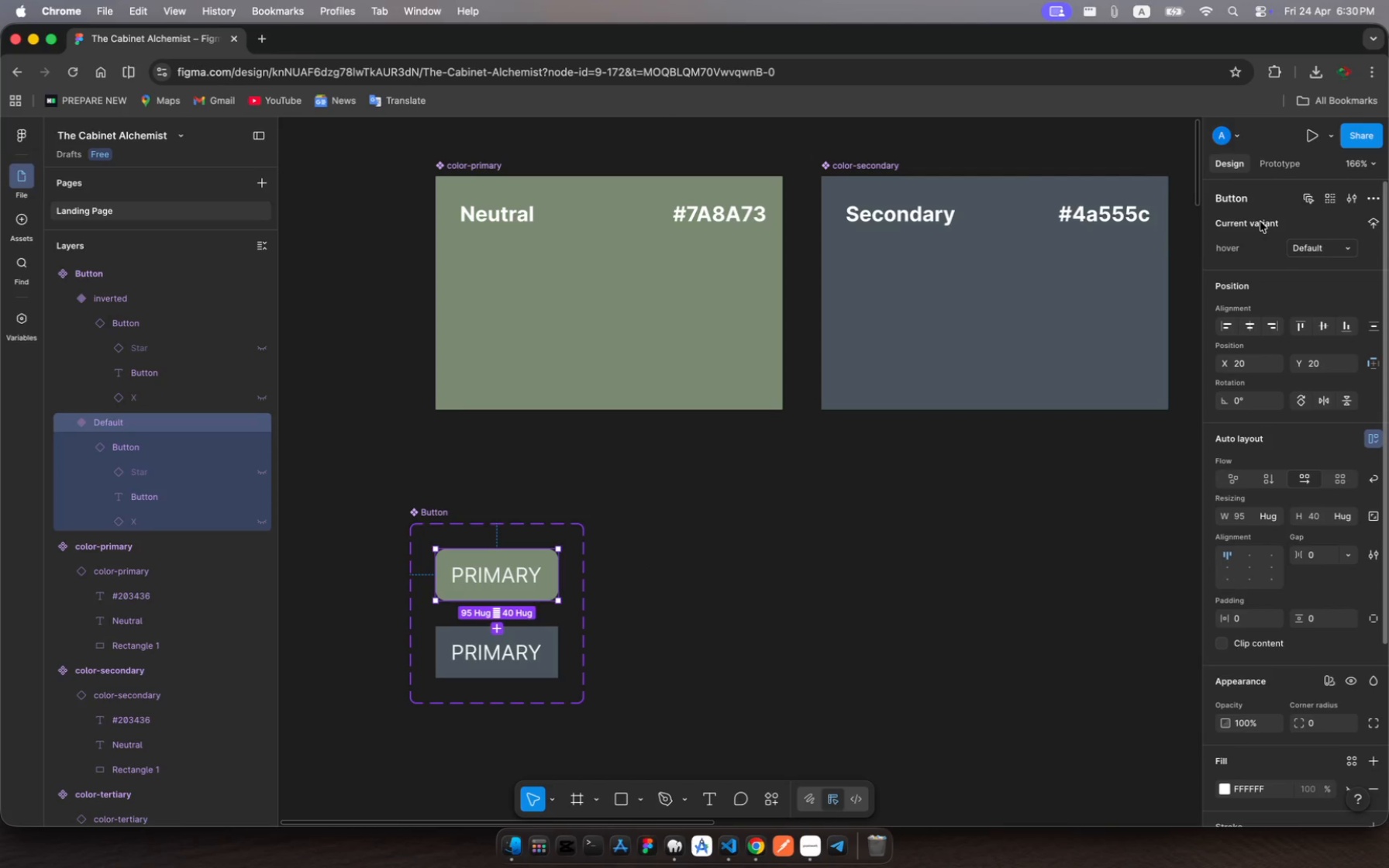 
left_click([1260, 222])
 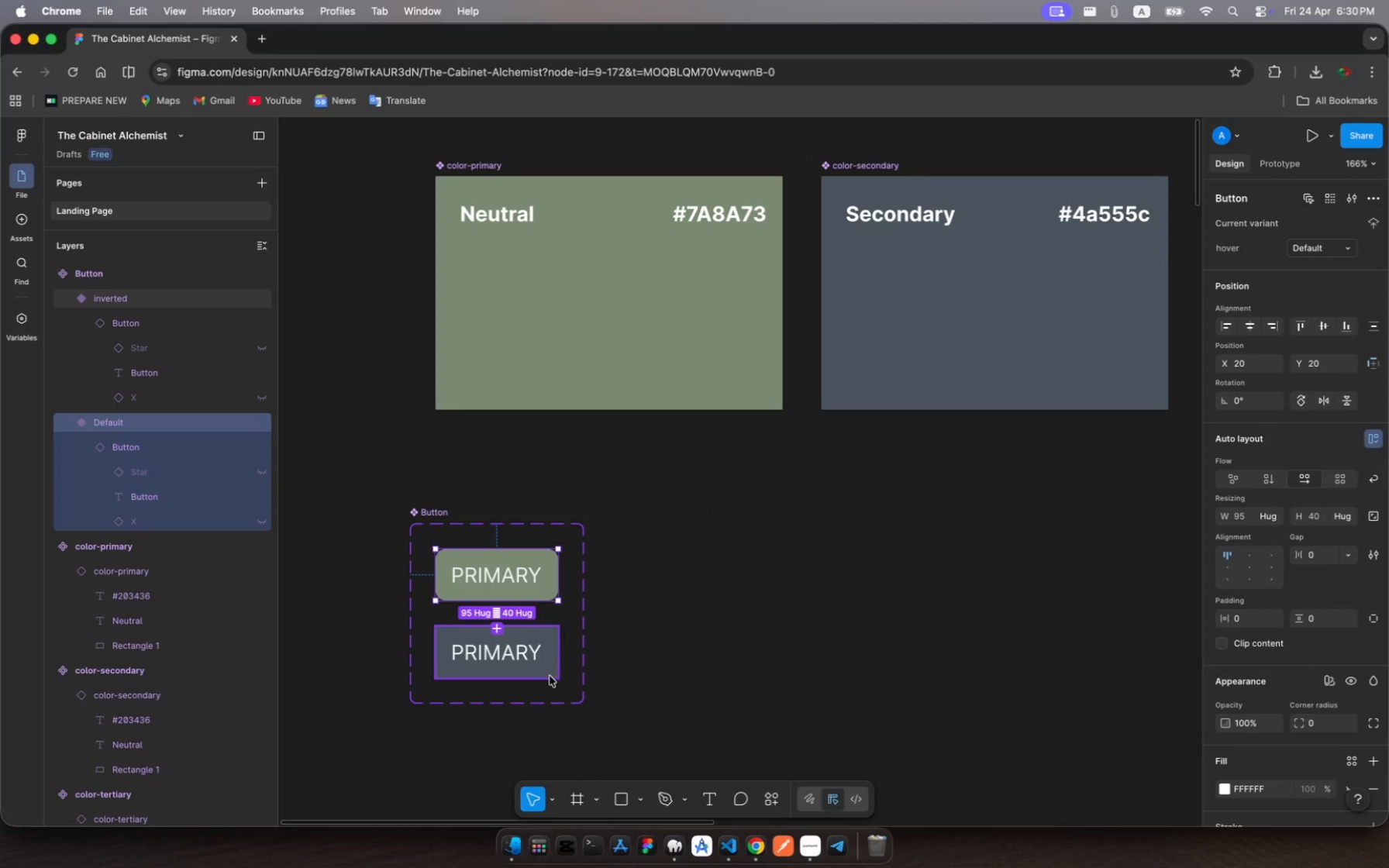 
left_click([544, 666])
 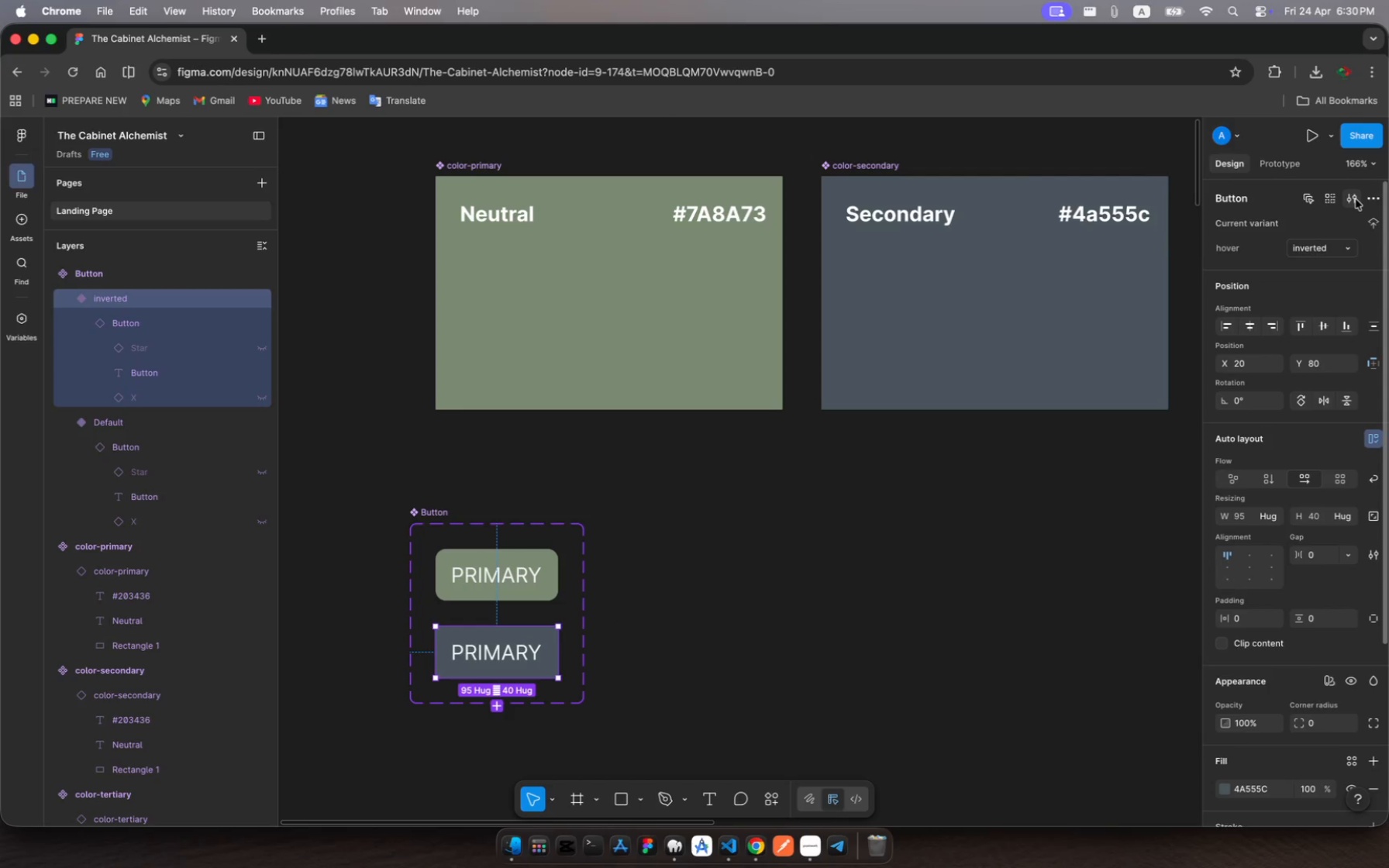 
wait(8.28)
 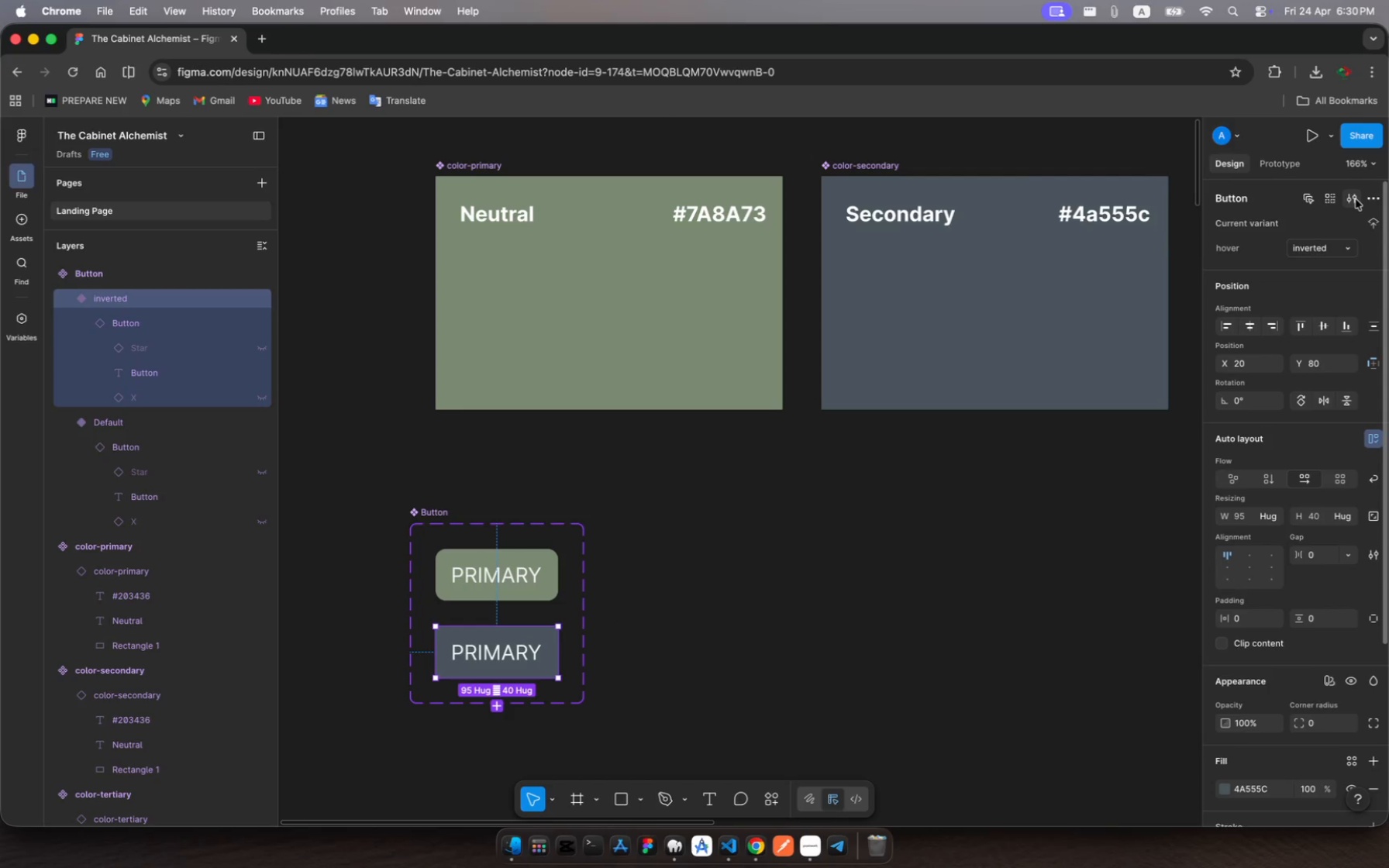 
left_click([609, 557])
 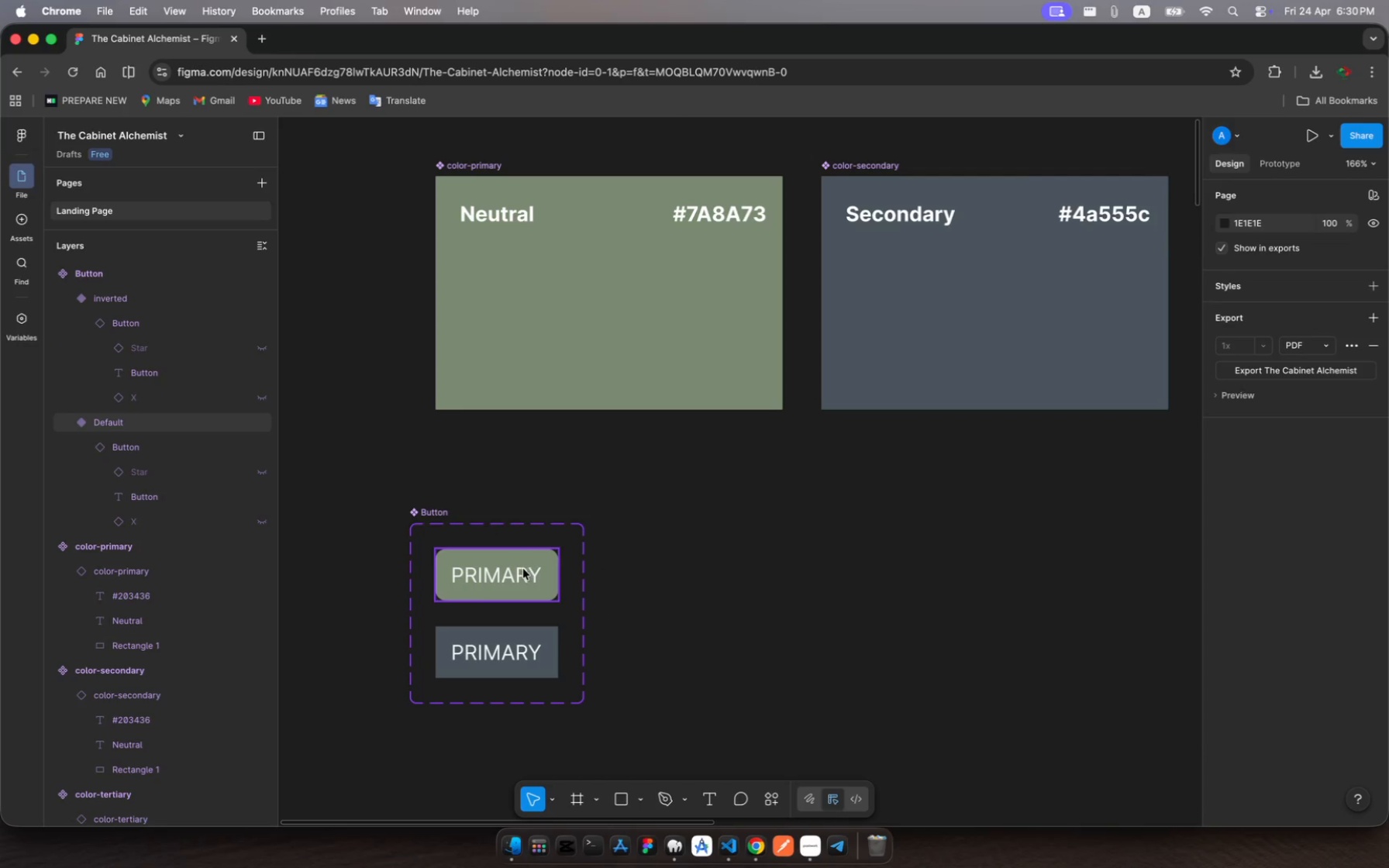 
left_click([523, 569])
 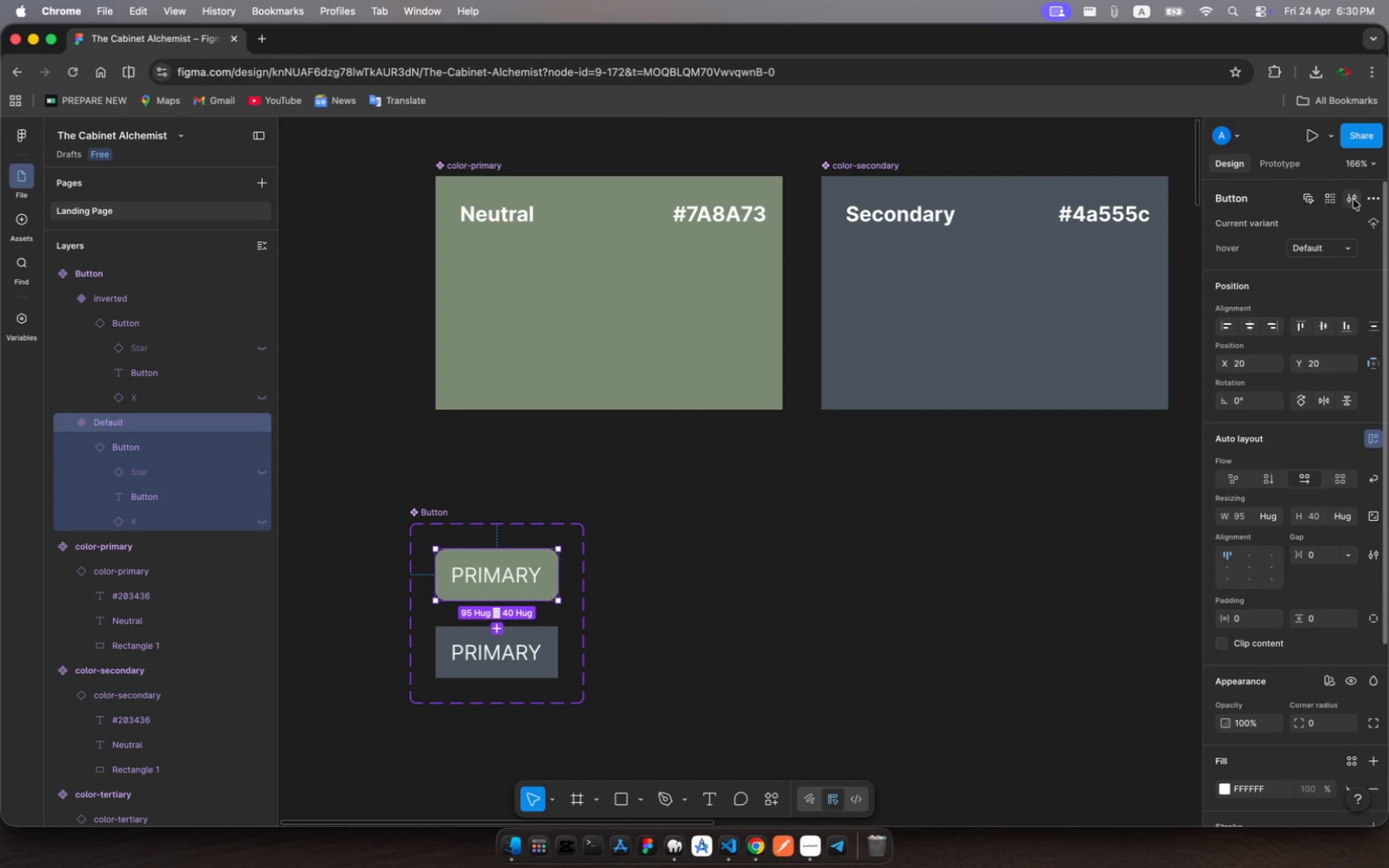 
left_click([1376, 193])
 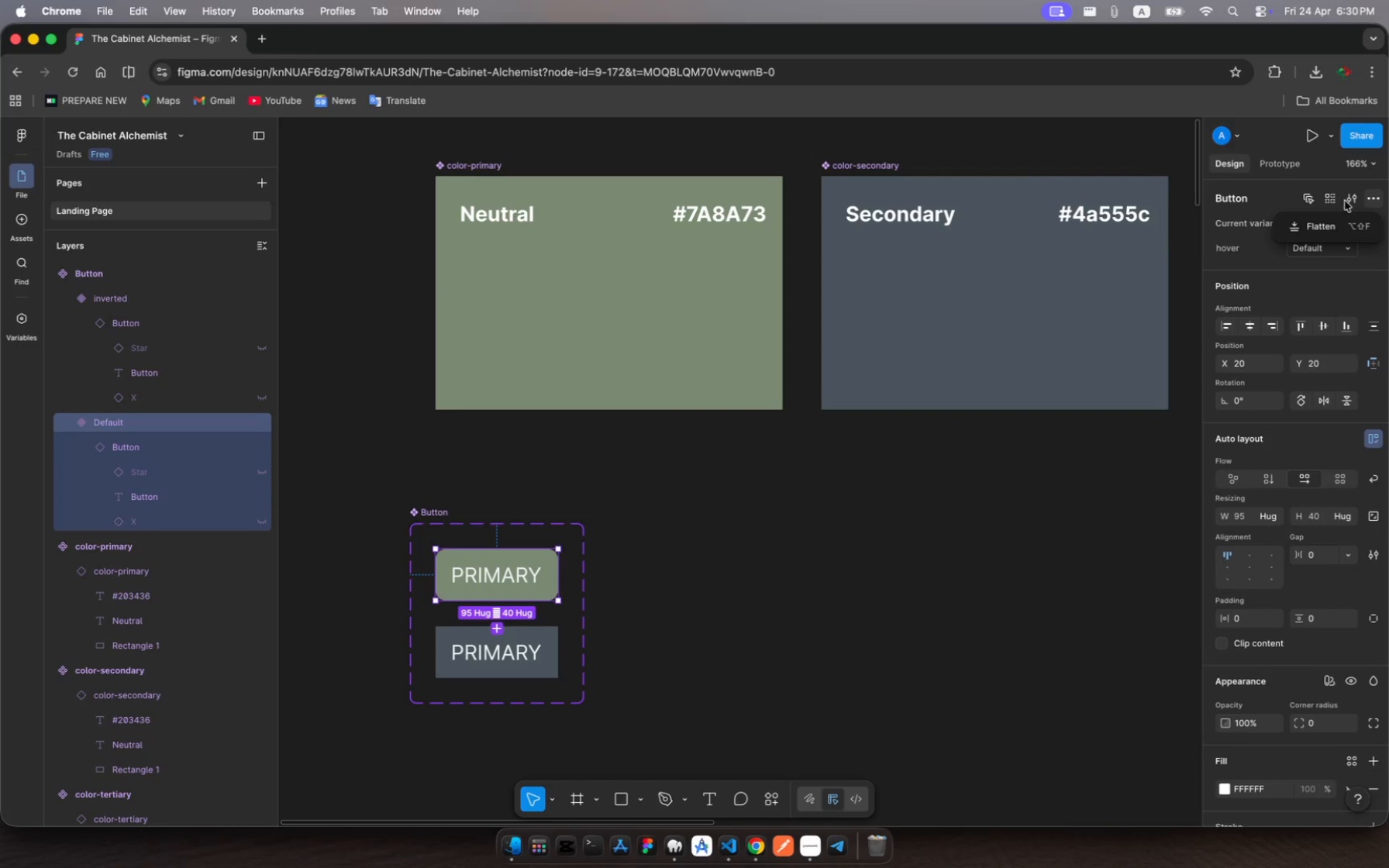 
left_click([1351, 199])
 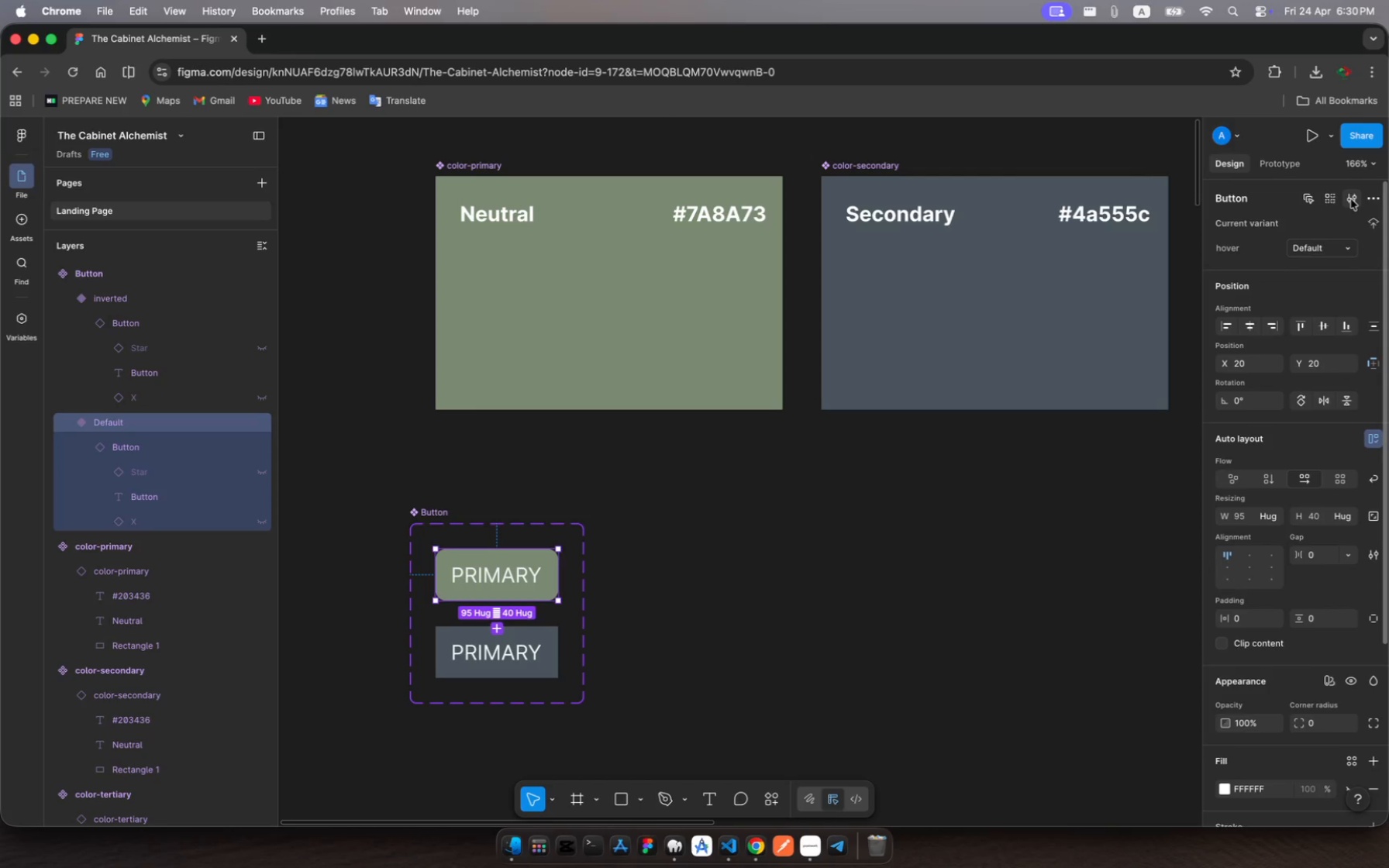 
left_click([1351, 199])
 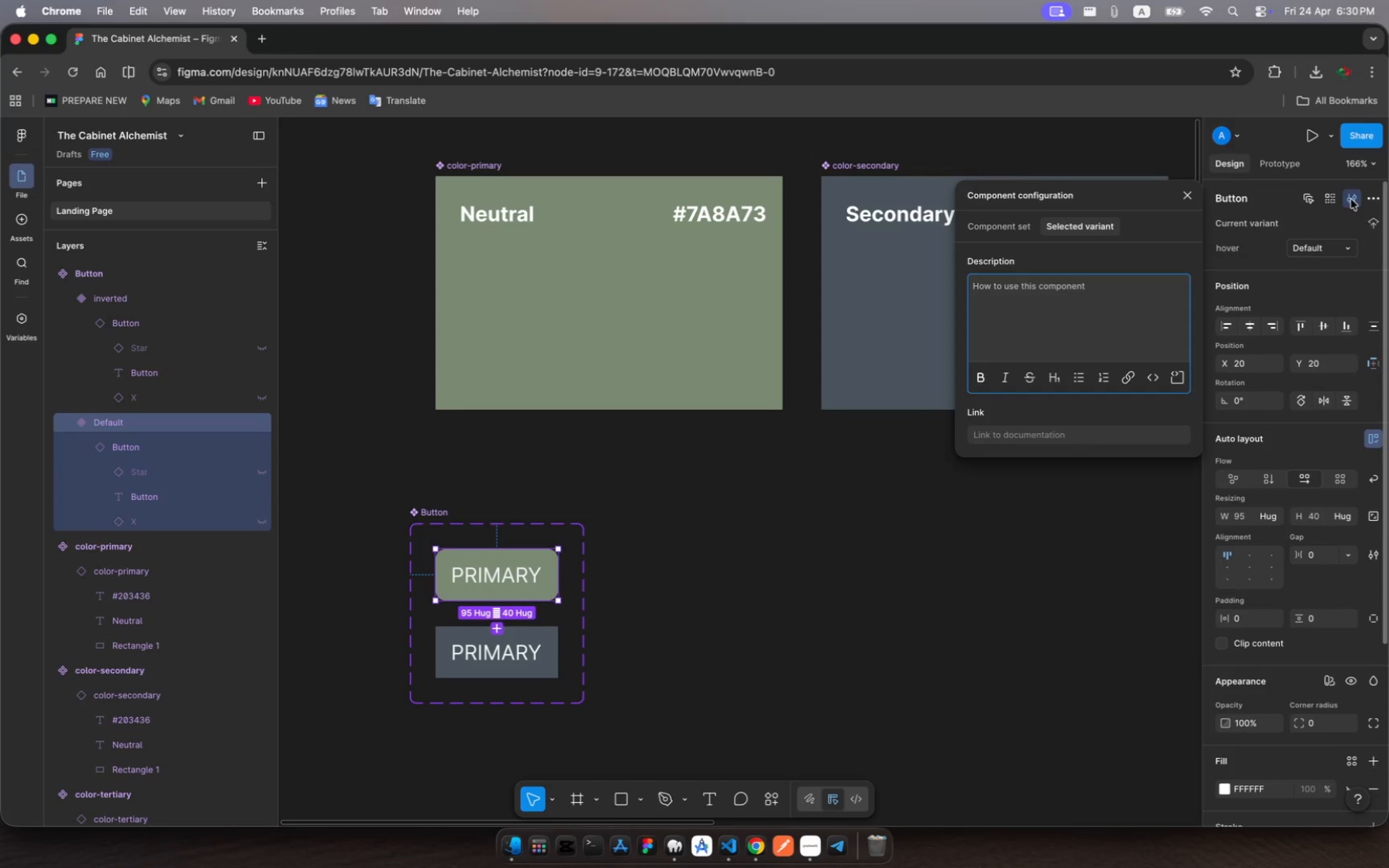 
left_click([1351, 199])
 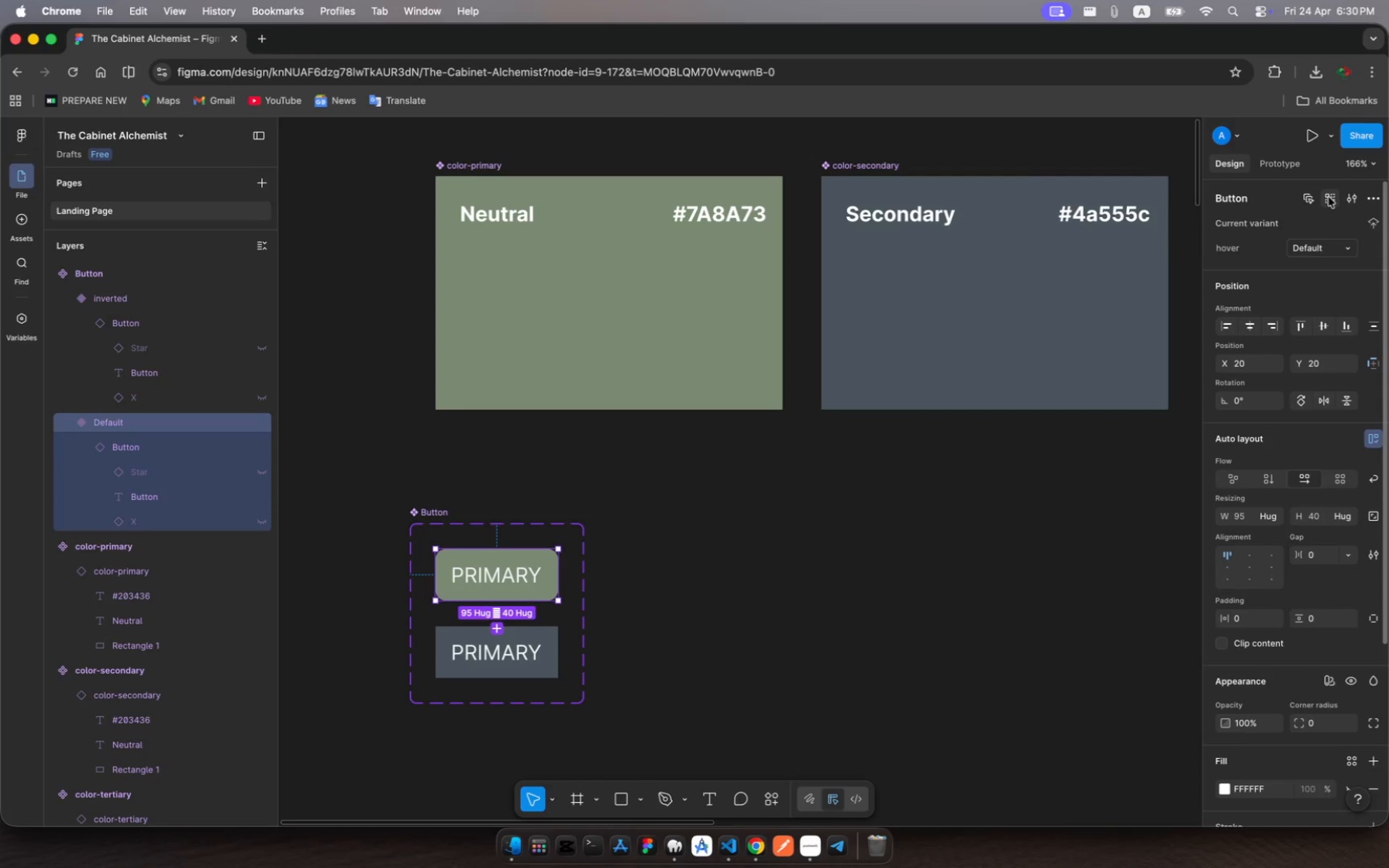 
left_click([1329, 197])
 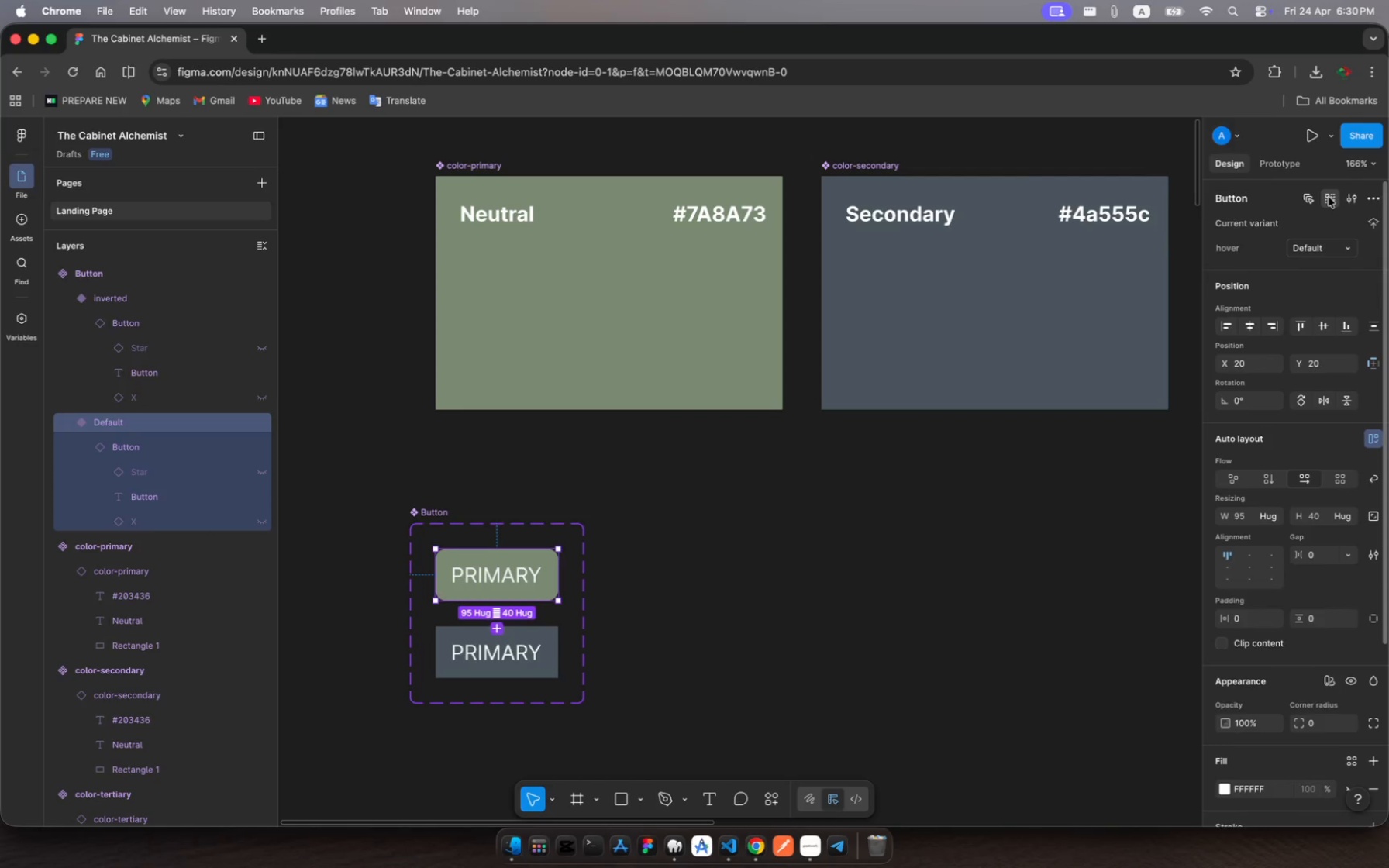 
left_click([1329, 197])
 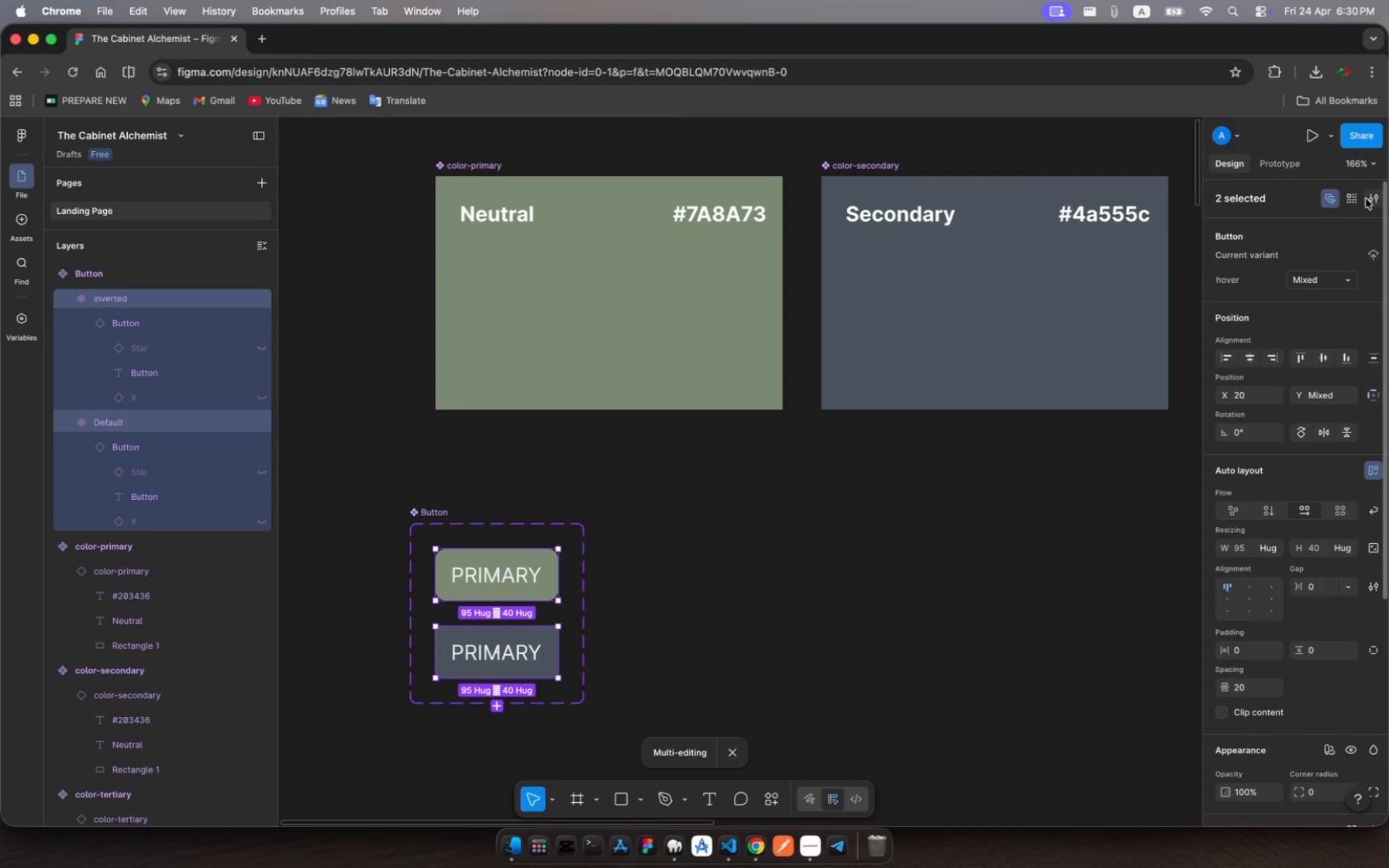 
left_click([1331, 200])
 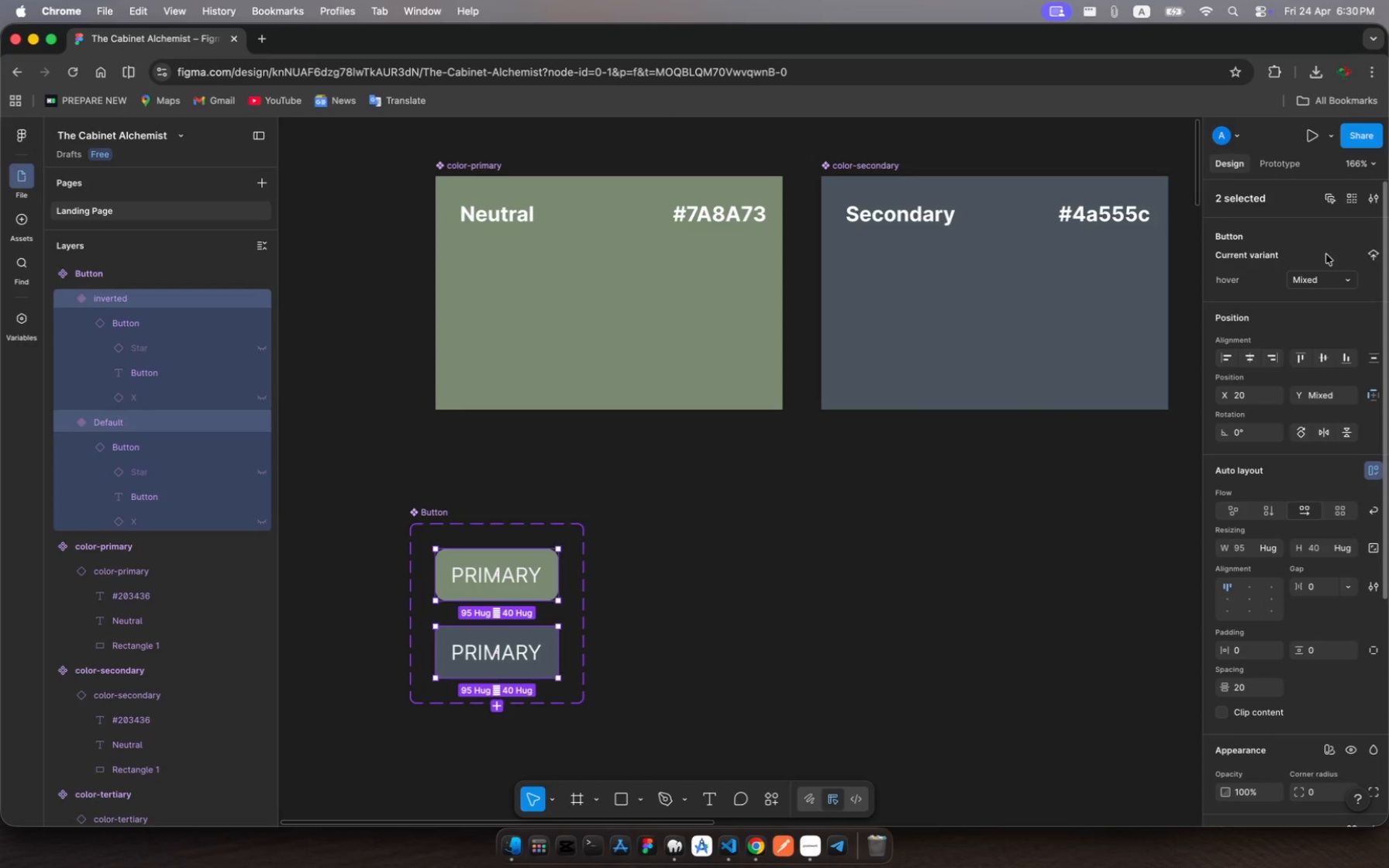 
left_click([881, 474])
 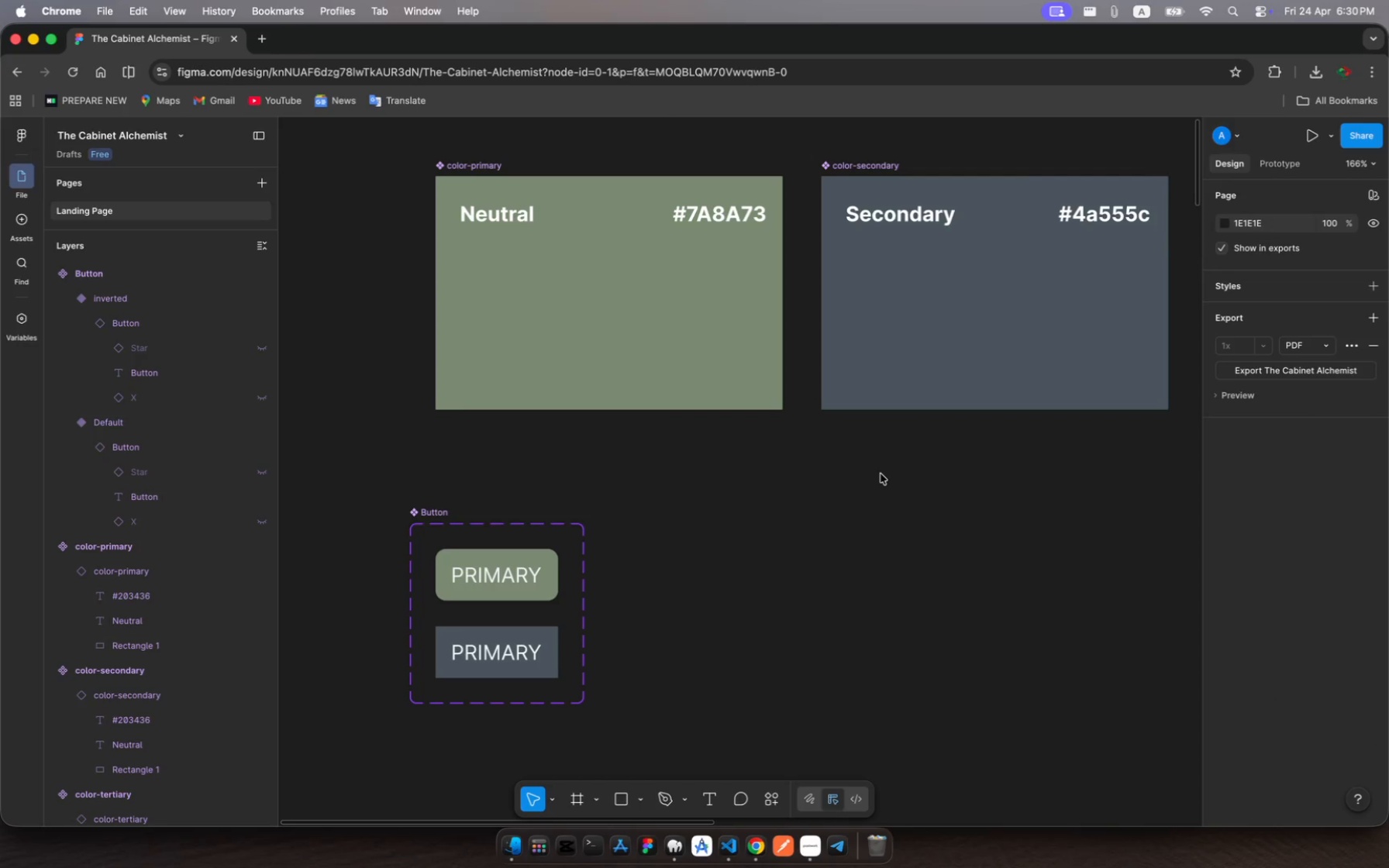 
key(Escape)
 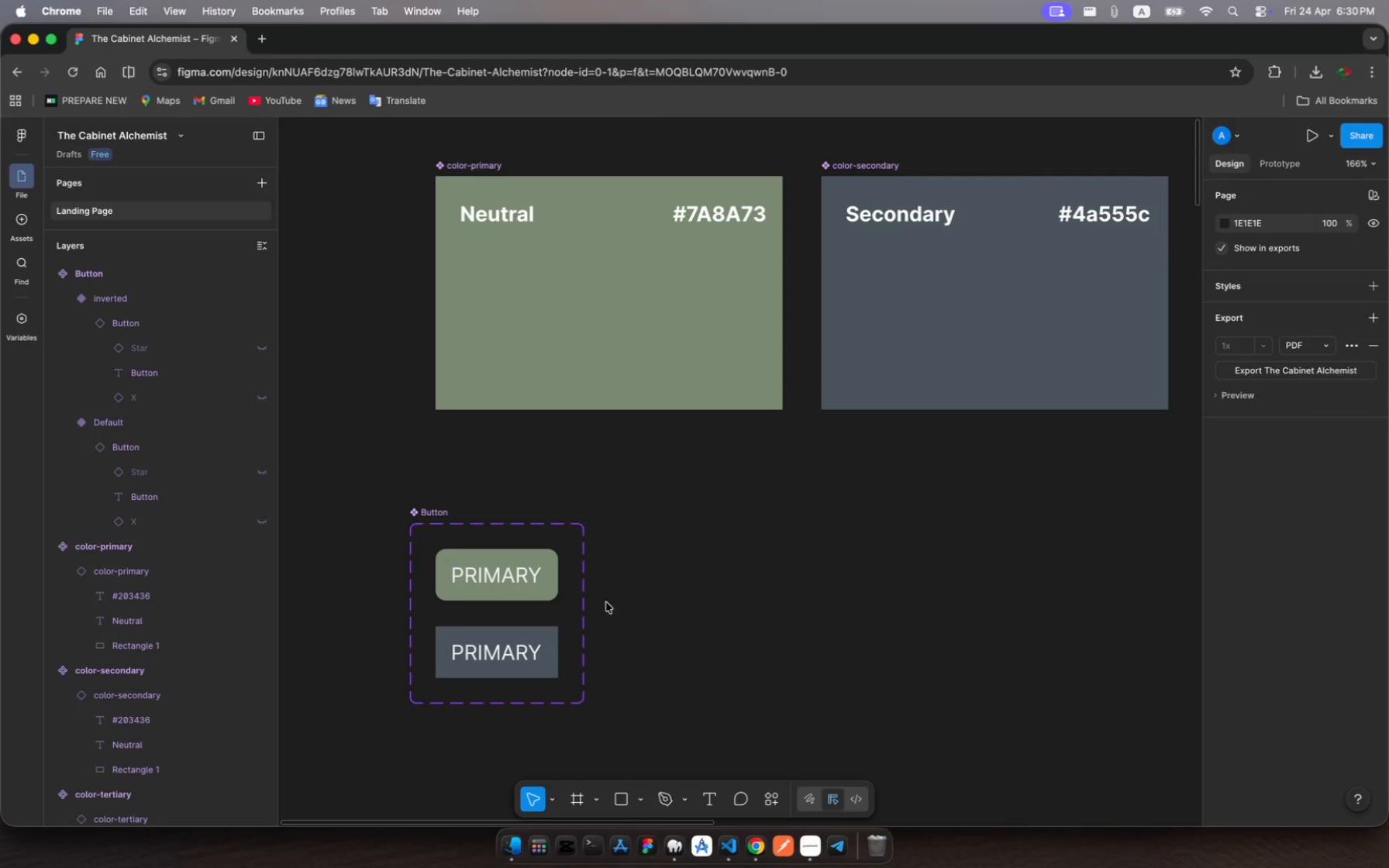 
left_click([525, 656])
 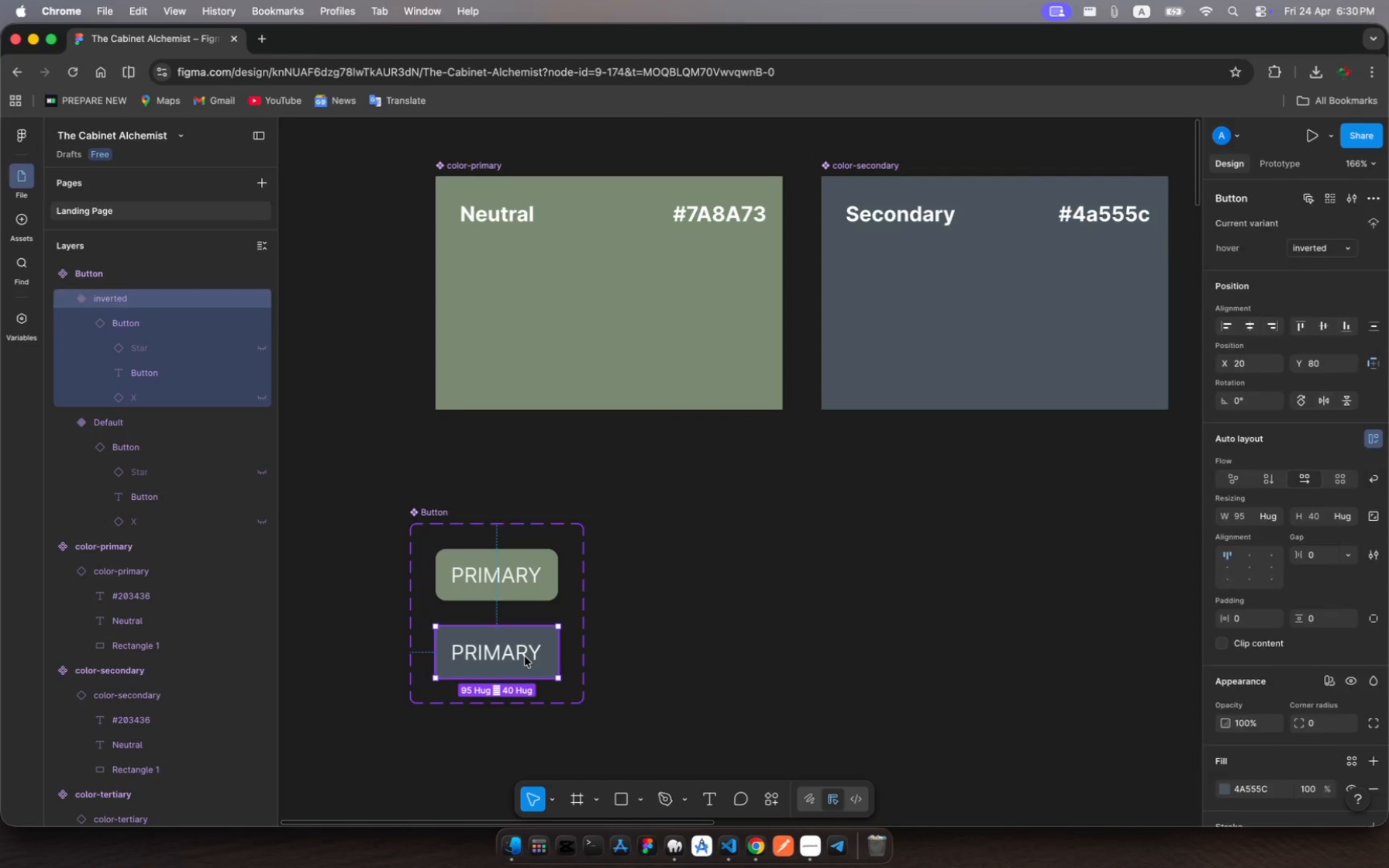 
left_click([525, 656])
 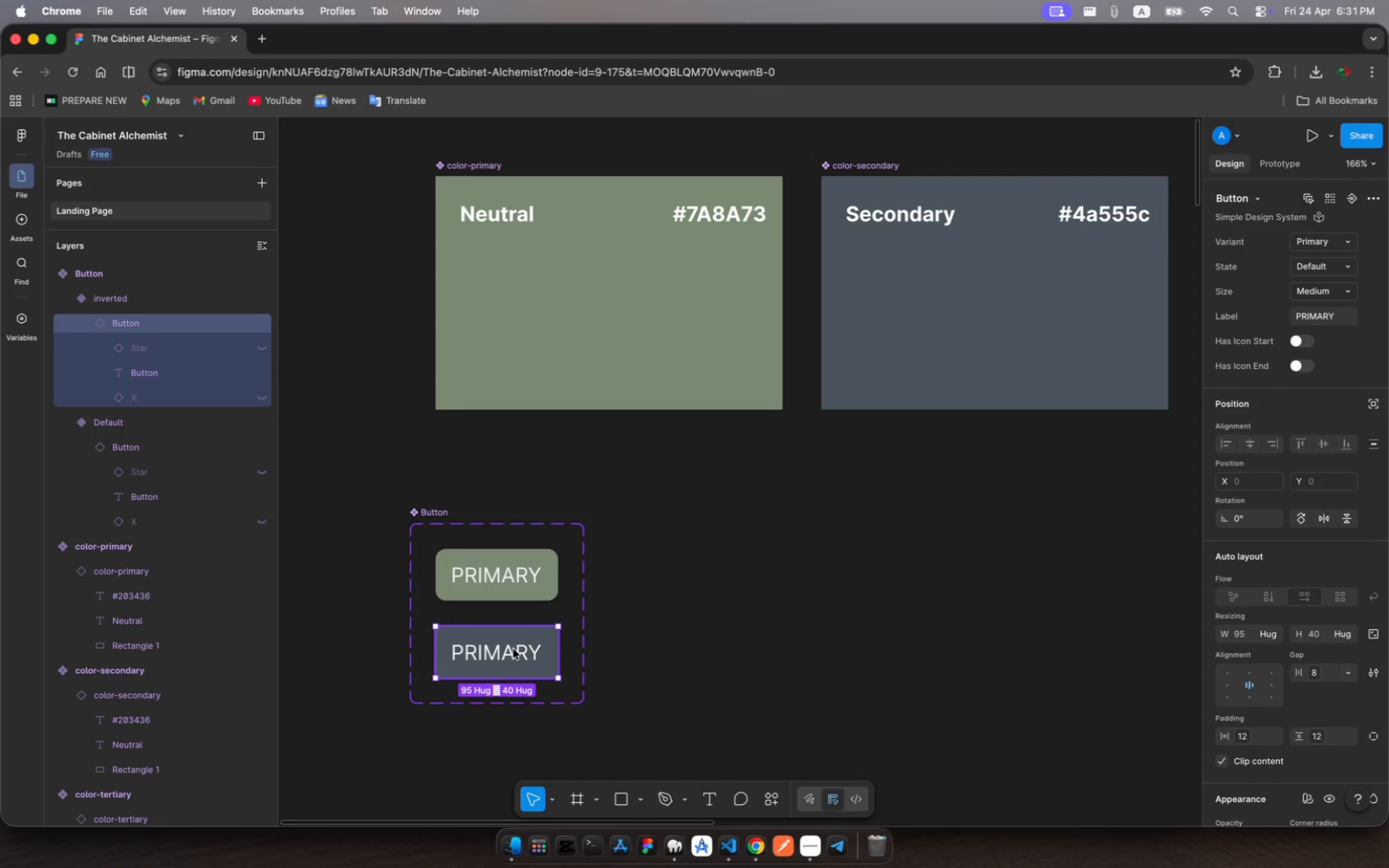 
double_click([513, 649])
 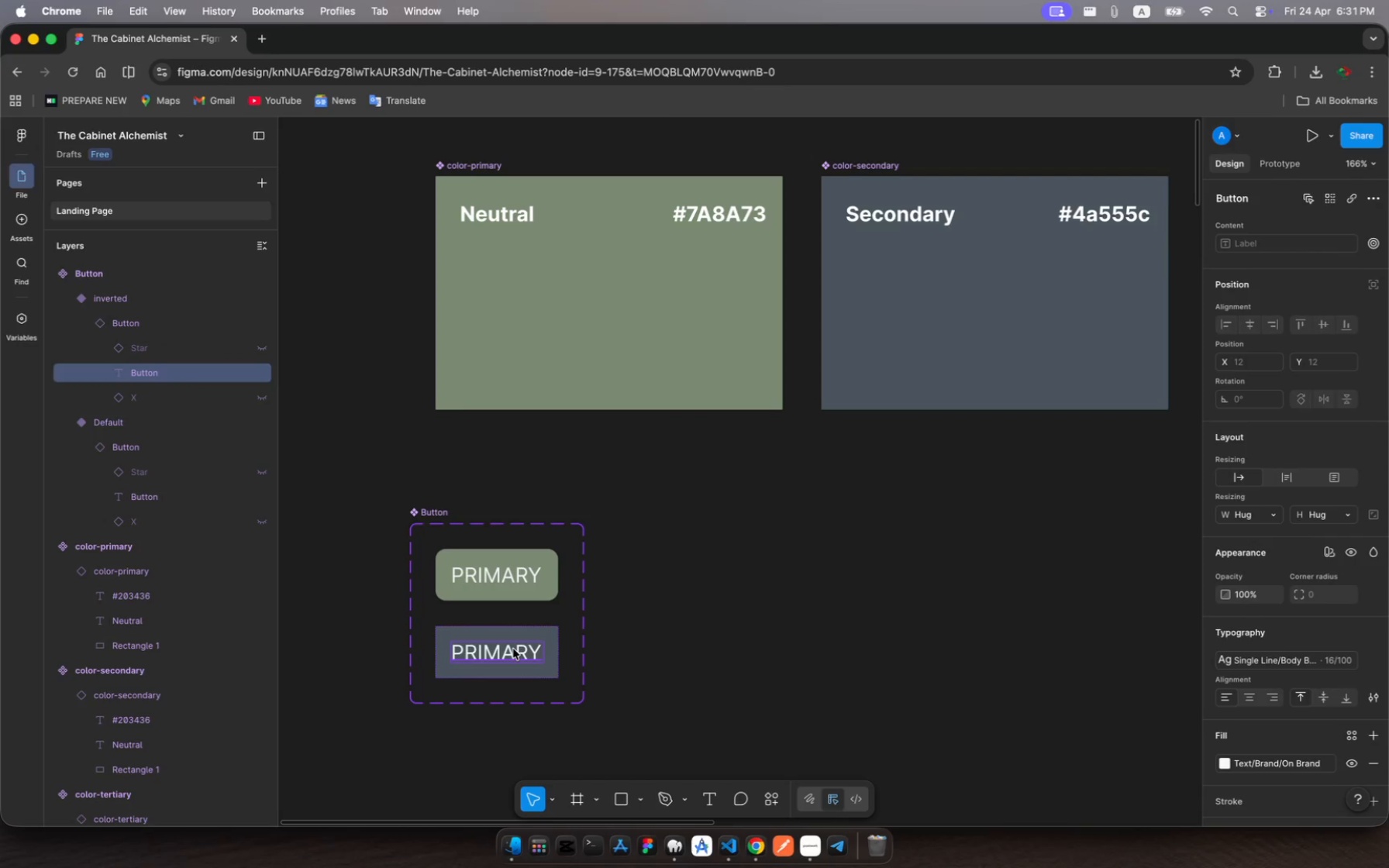 
left_click([513, 649])
 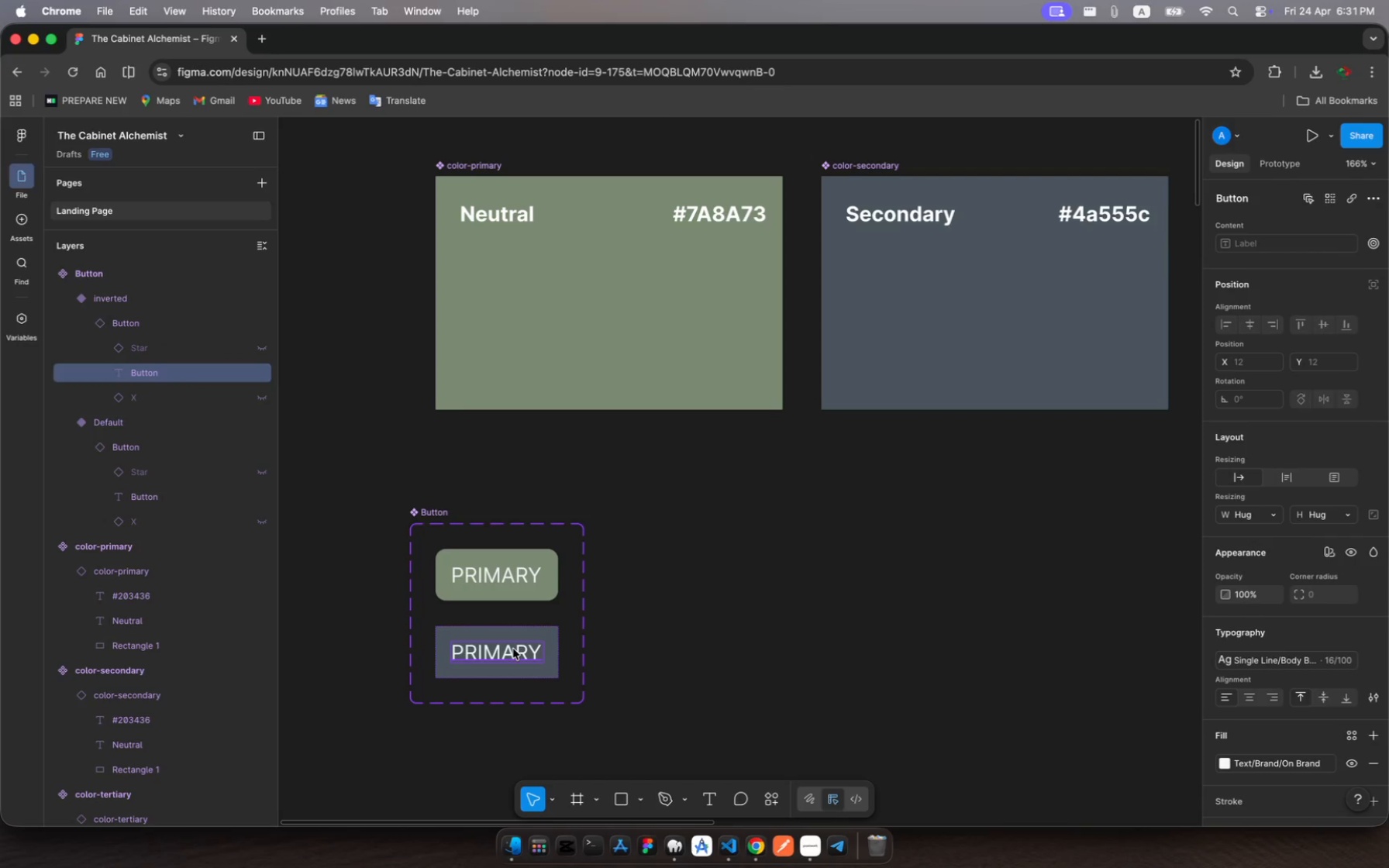 
left_click([513, 649])
 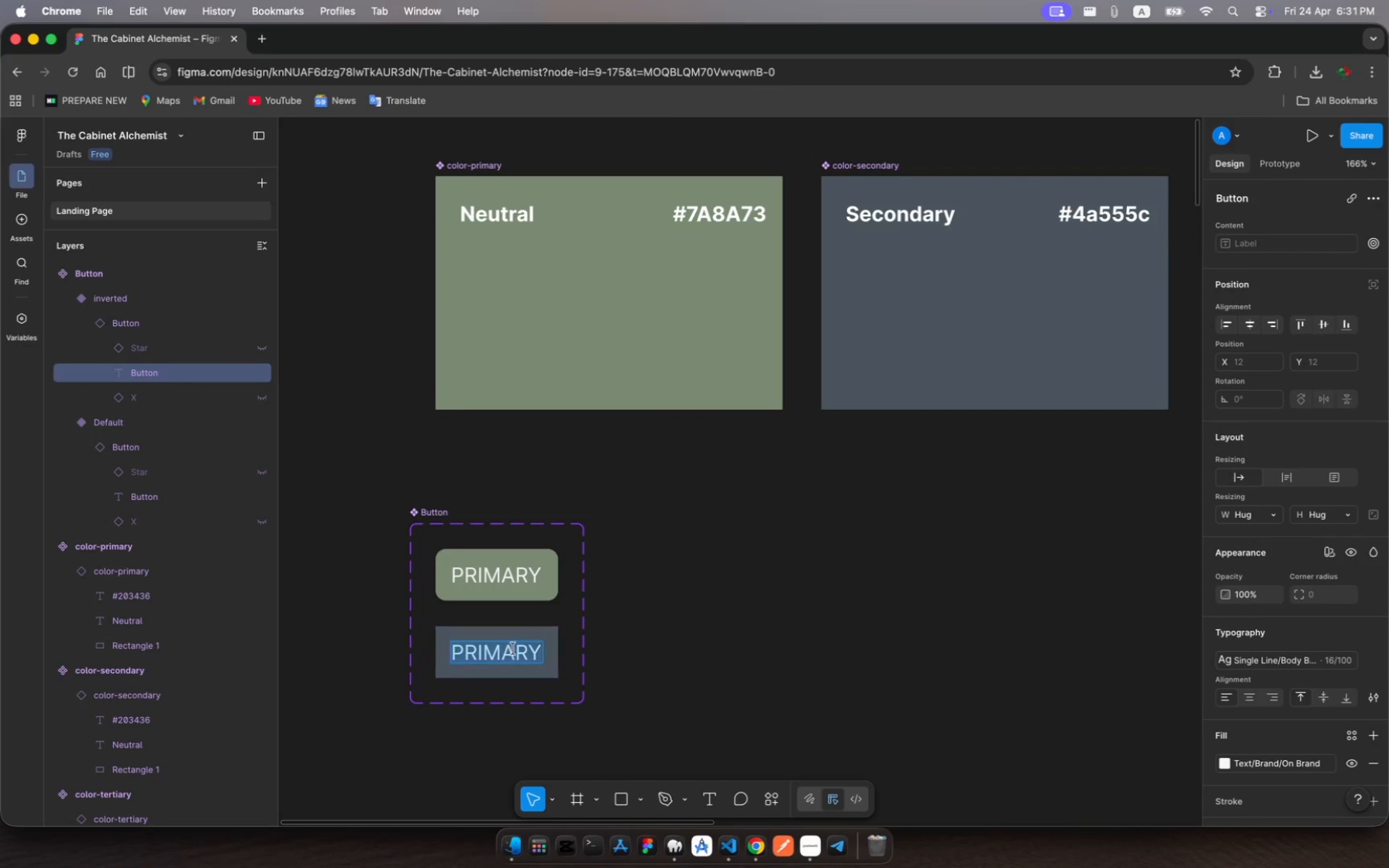 
left_click([513, 649])
 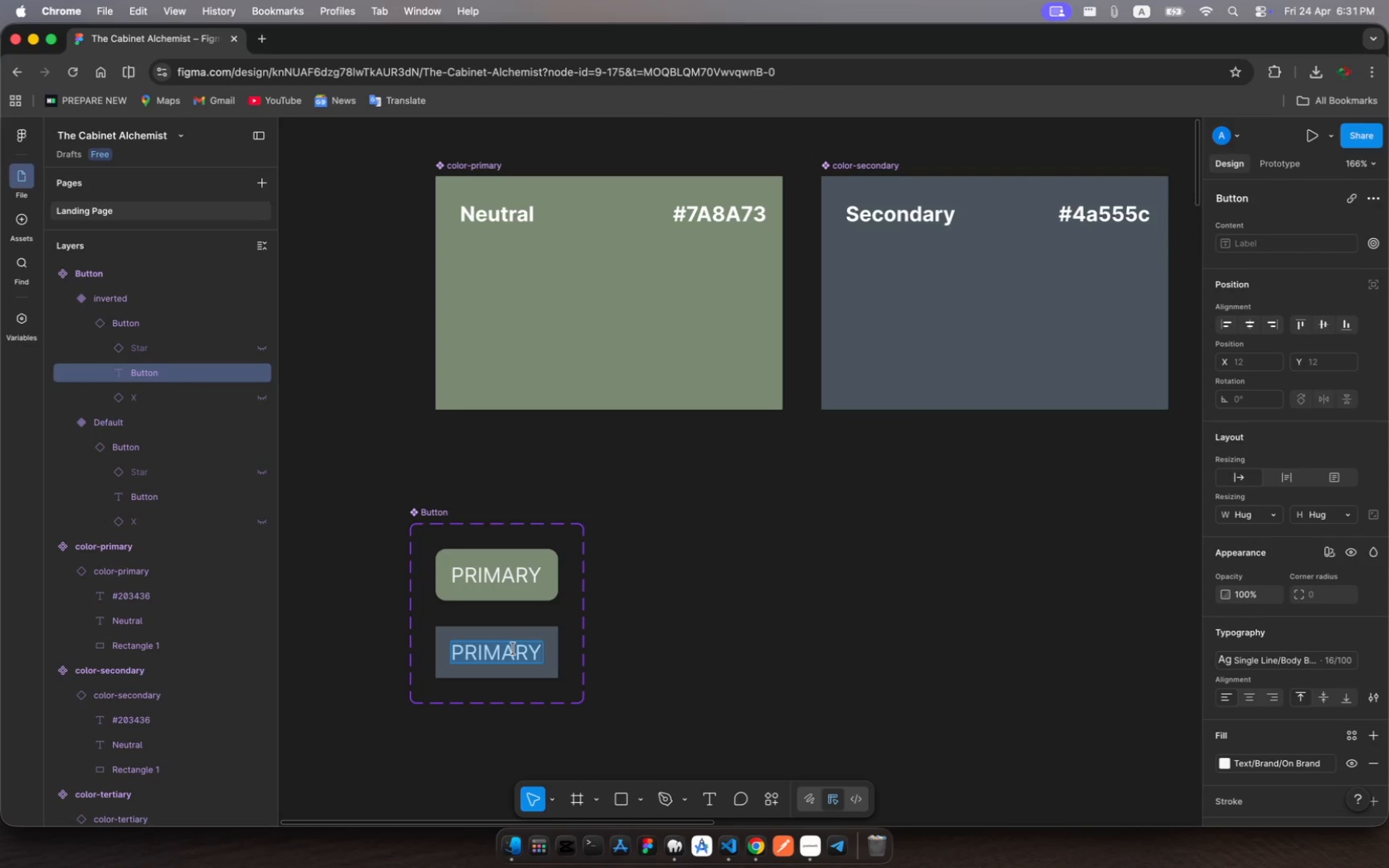 
type(Hover)
key(Escape)
 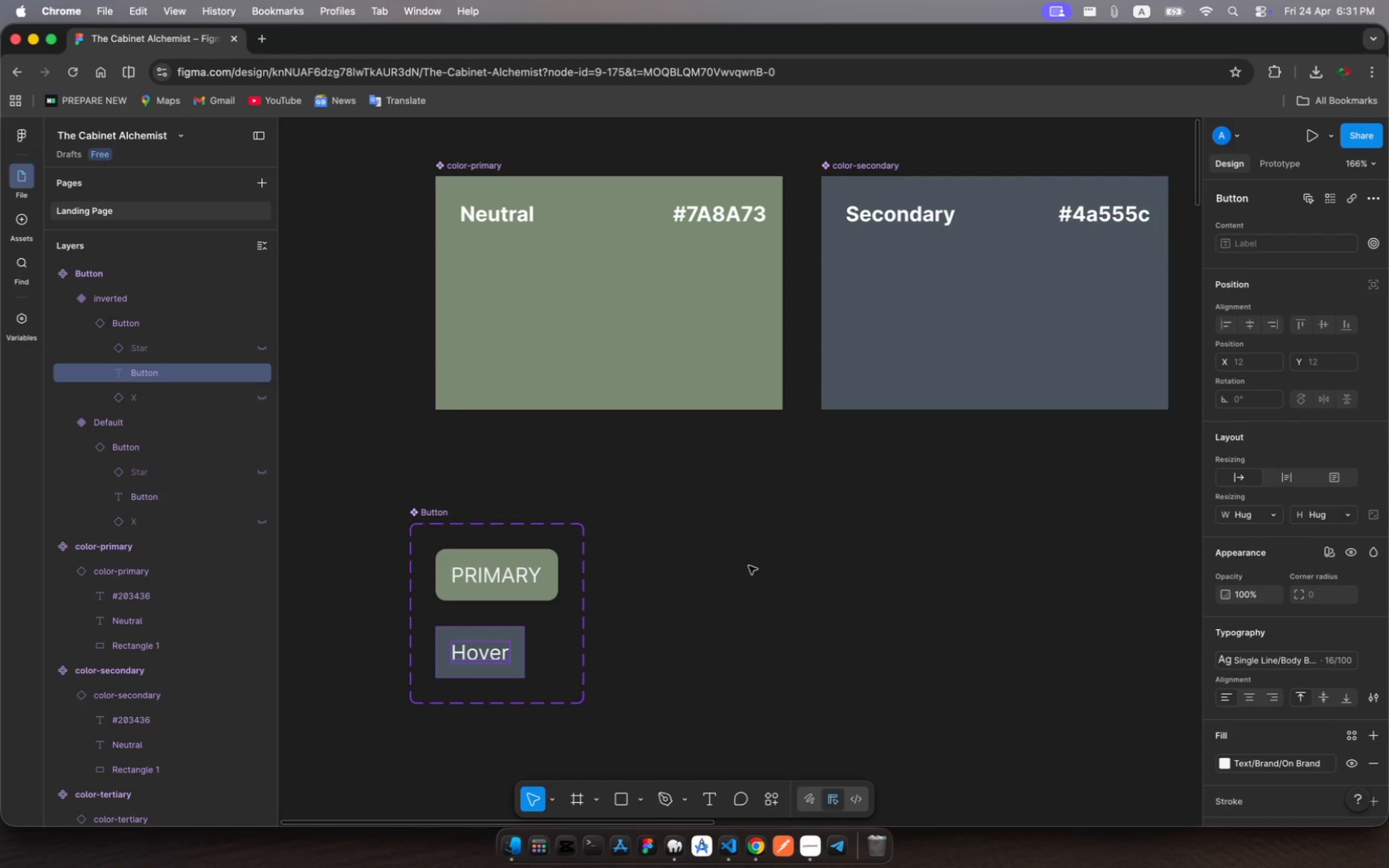 
key(Escape)
 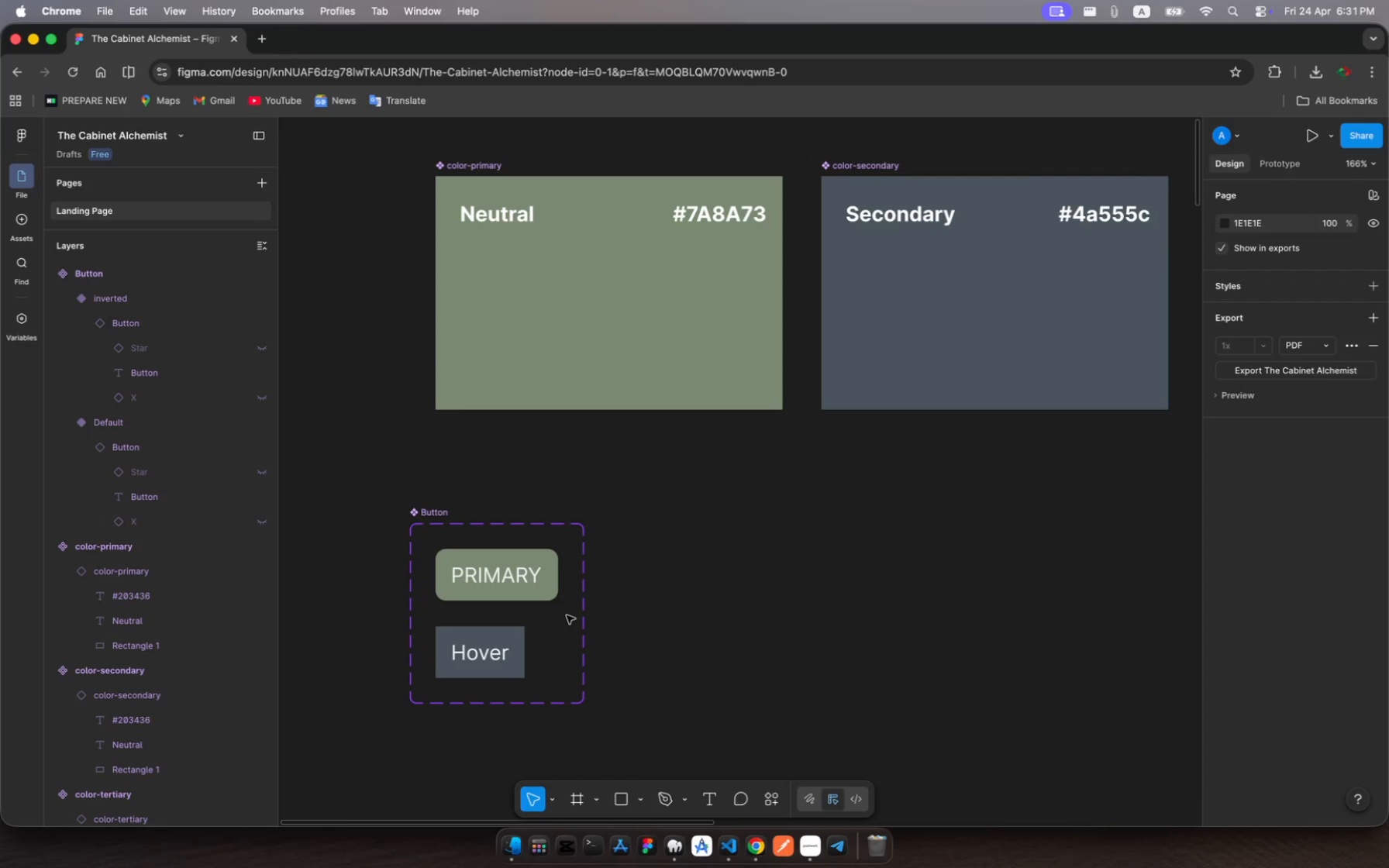 
wait(6.15)
 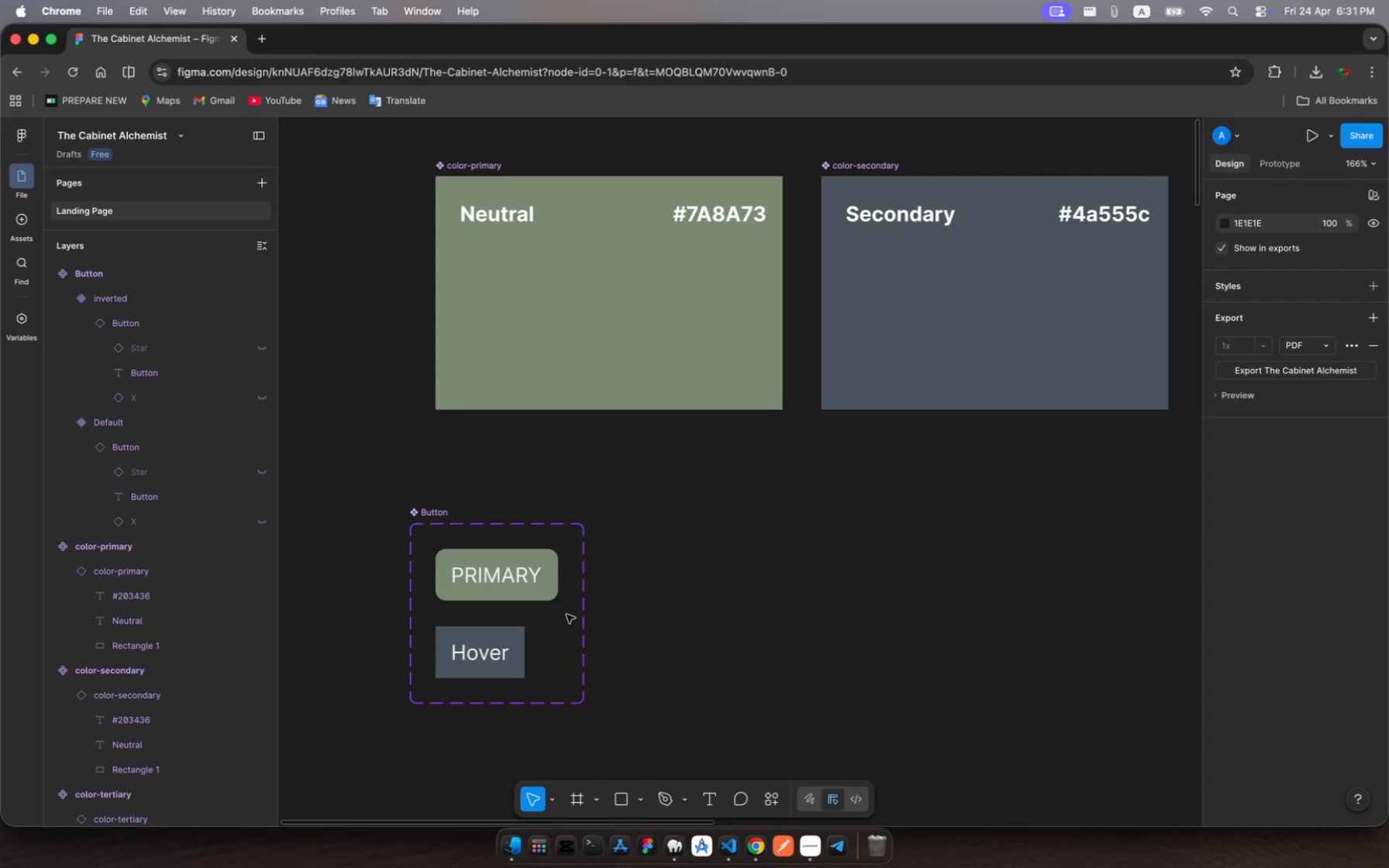 
scroll: coordinate [852, 363], scroll_direction: down, amount: 43.0
 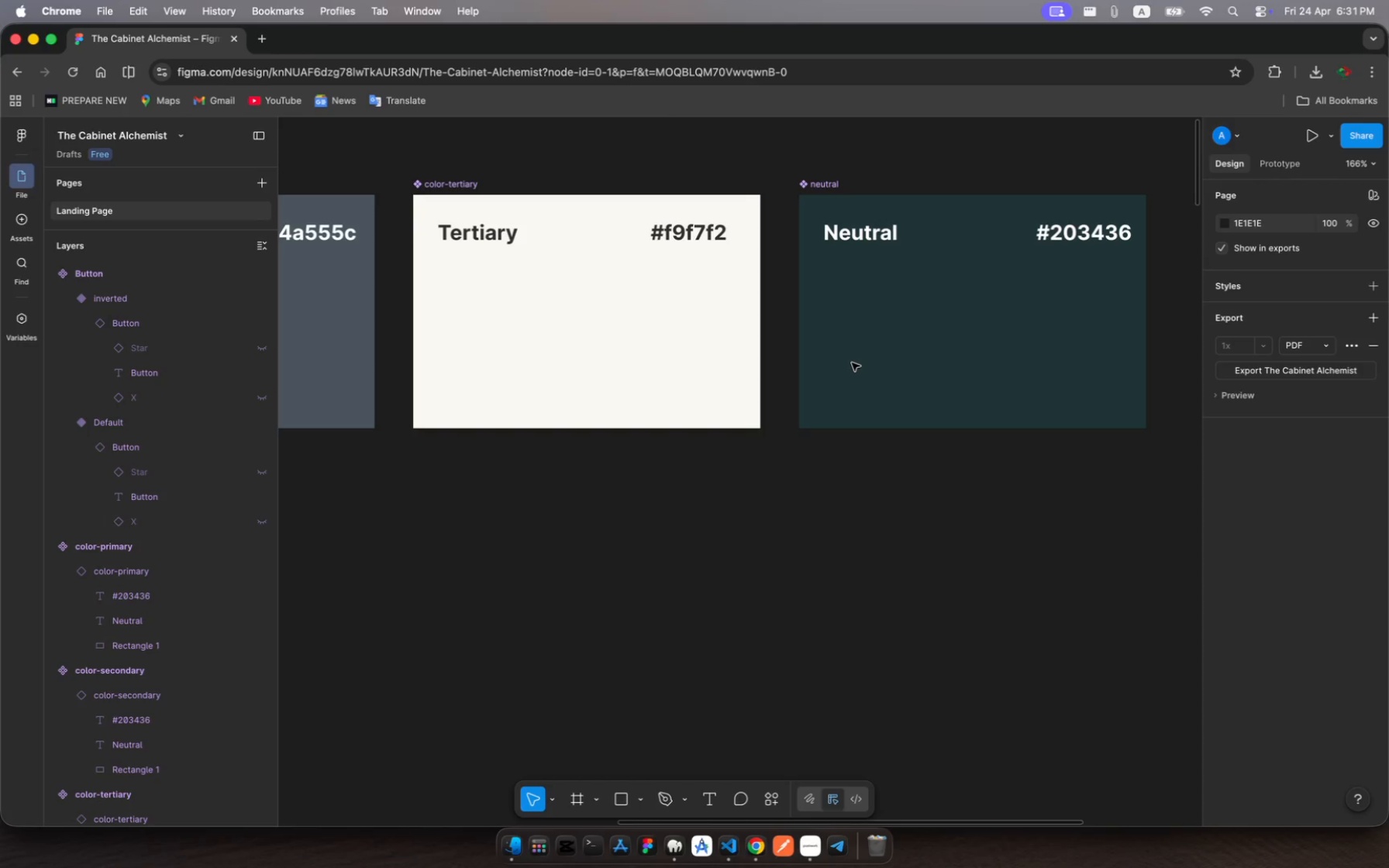 
scroll: coordinate [852, 363], scroll_direction: up, amount: 43.0
 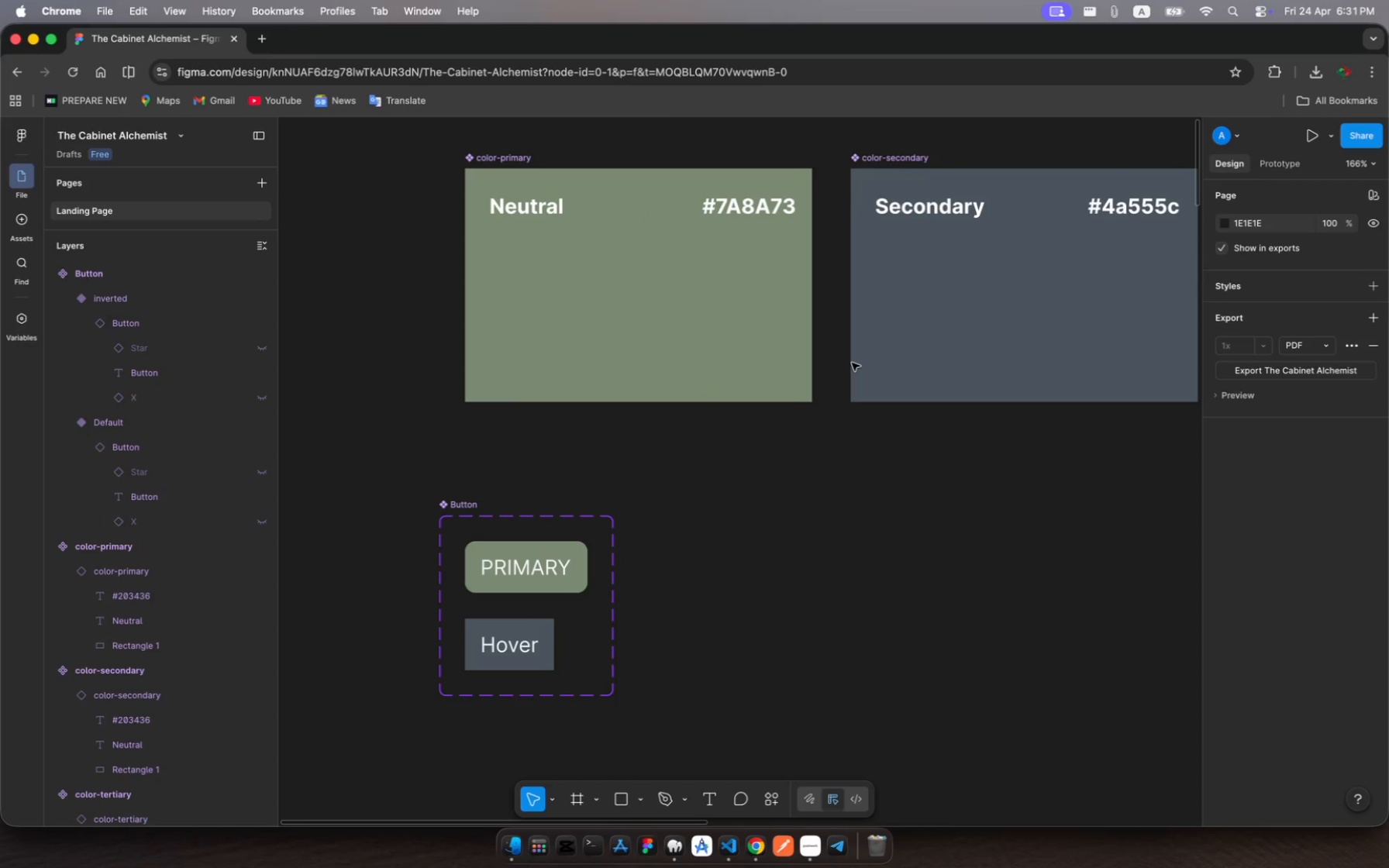 
scroll: coordinate [852, 363], scroll_direction: down, amount: 54.0
 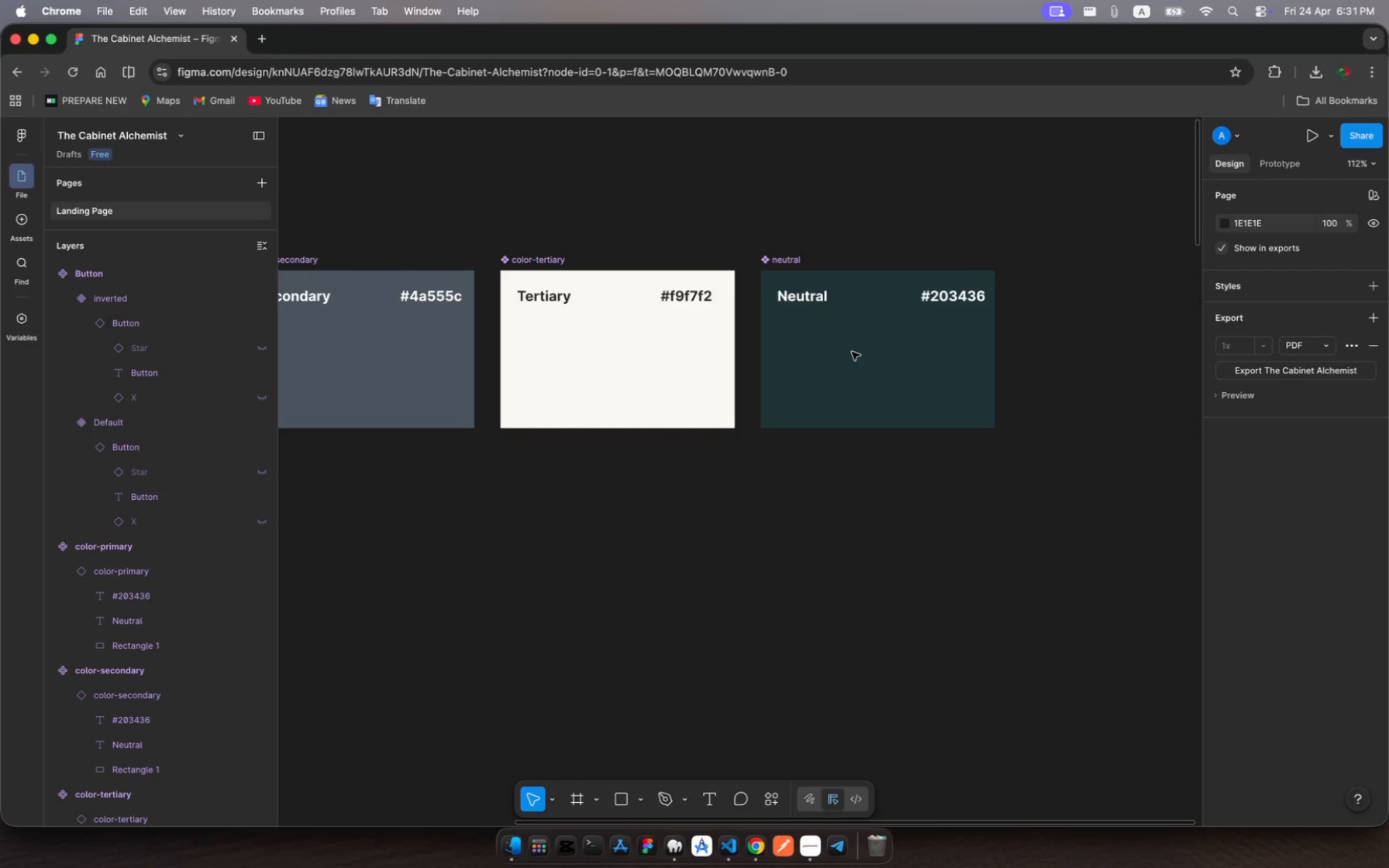 
scroll: coordinate [852, 352], scroll_direction: up, amount: 17.0
 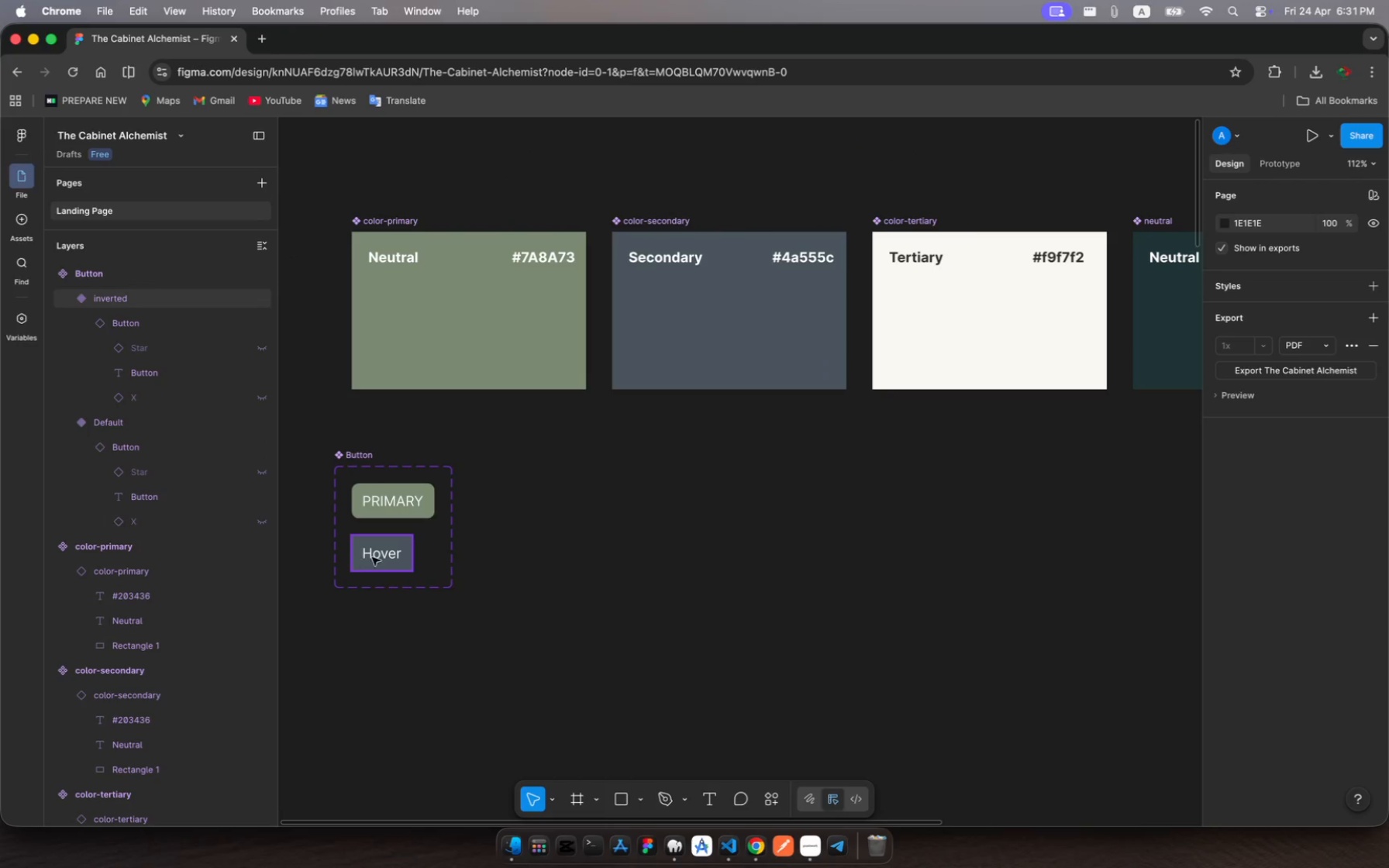 
left_click([426, 529])
 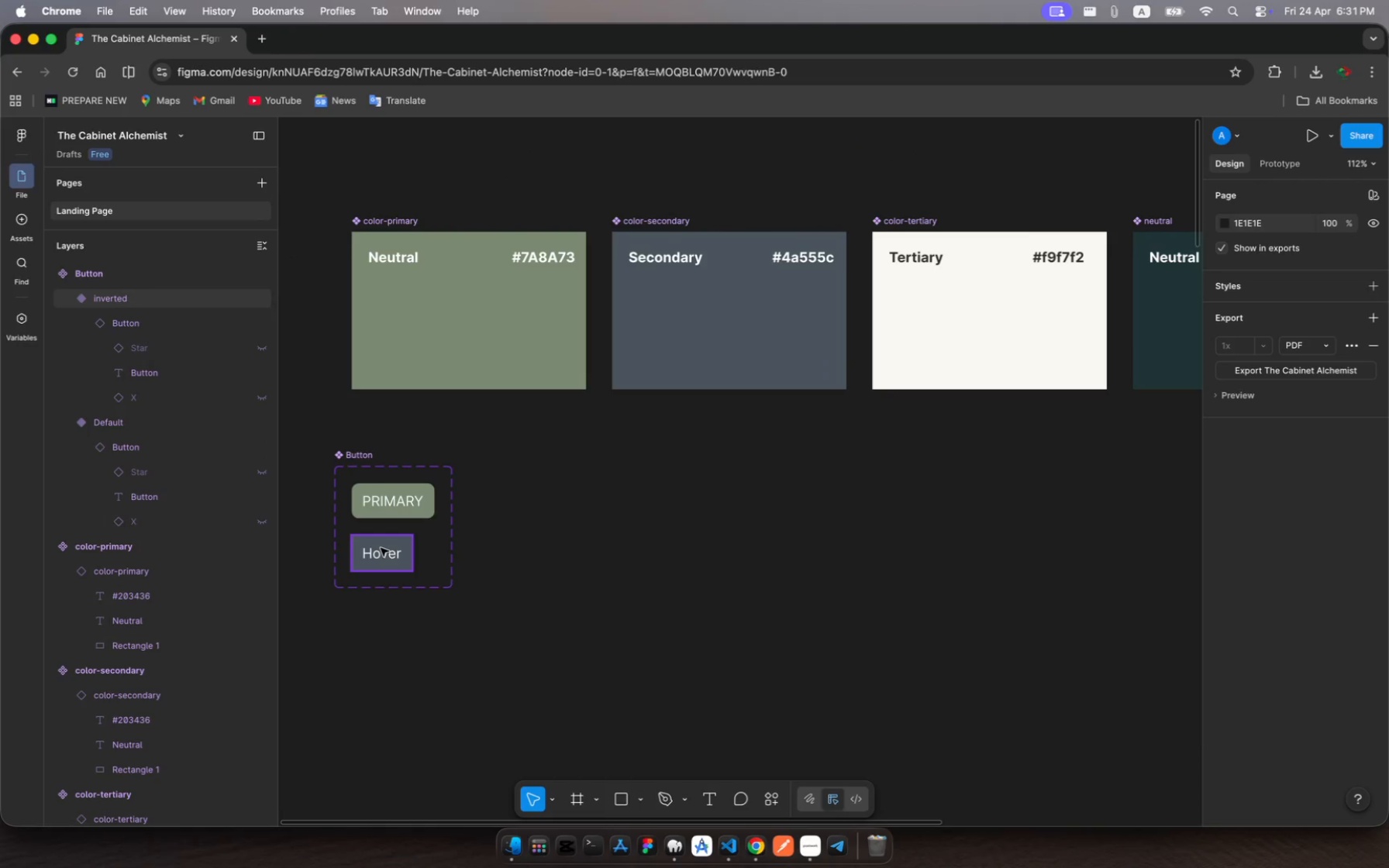 
left_click([381, 548])
 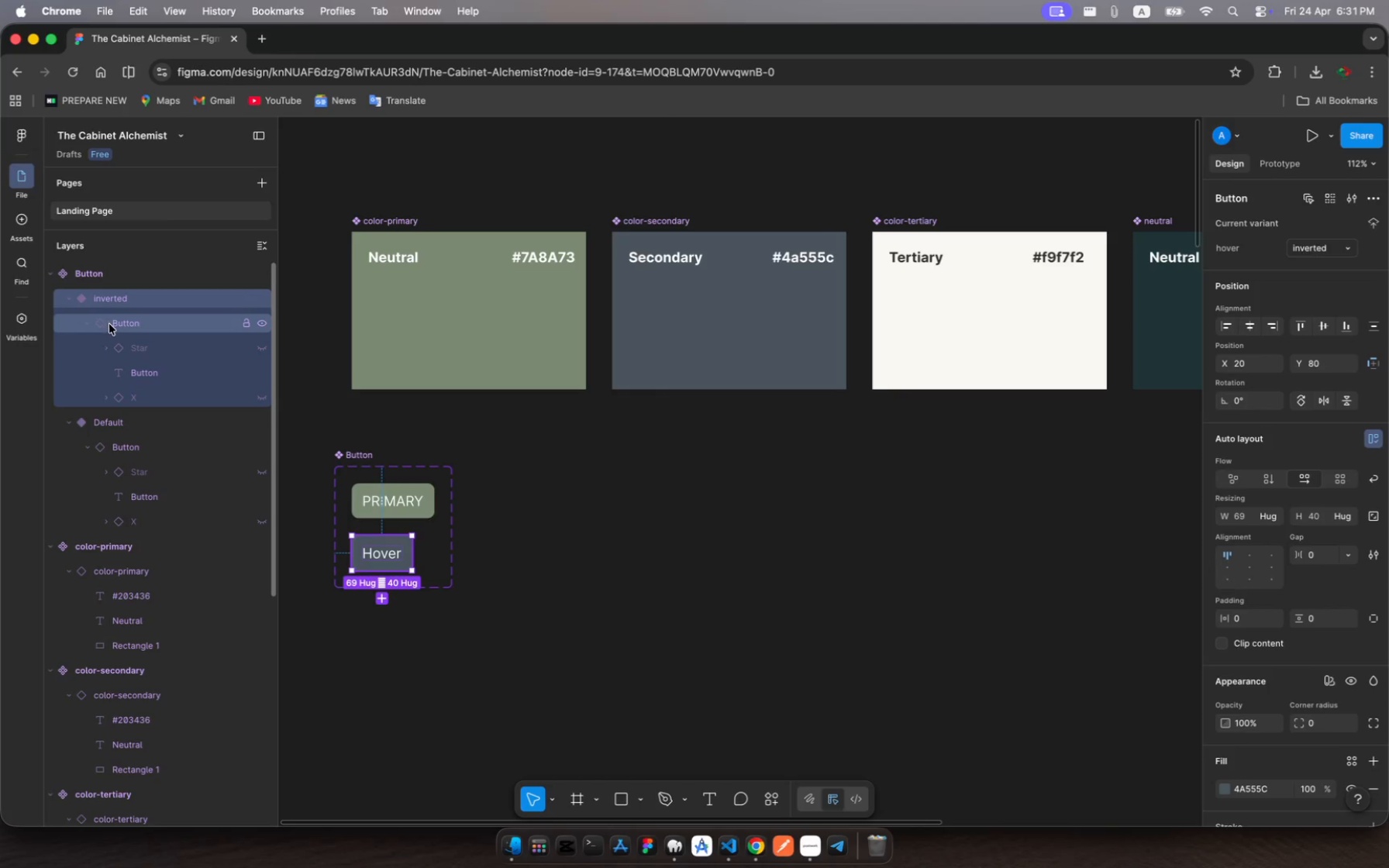 
wait(7.99)
 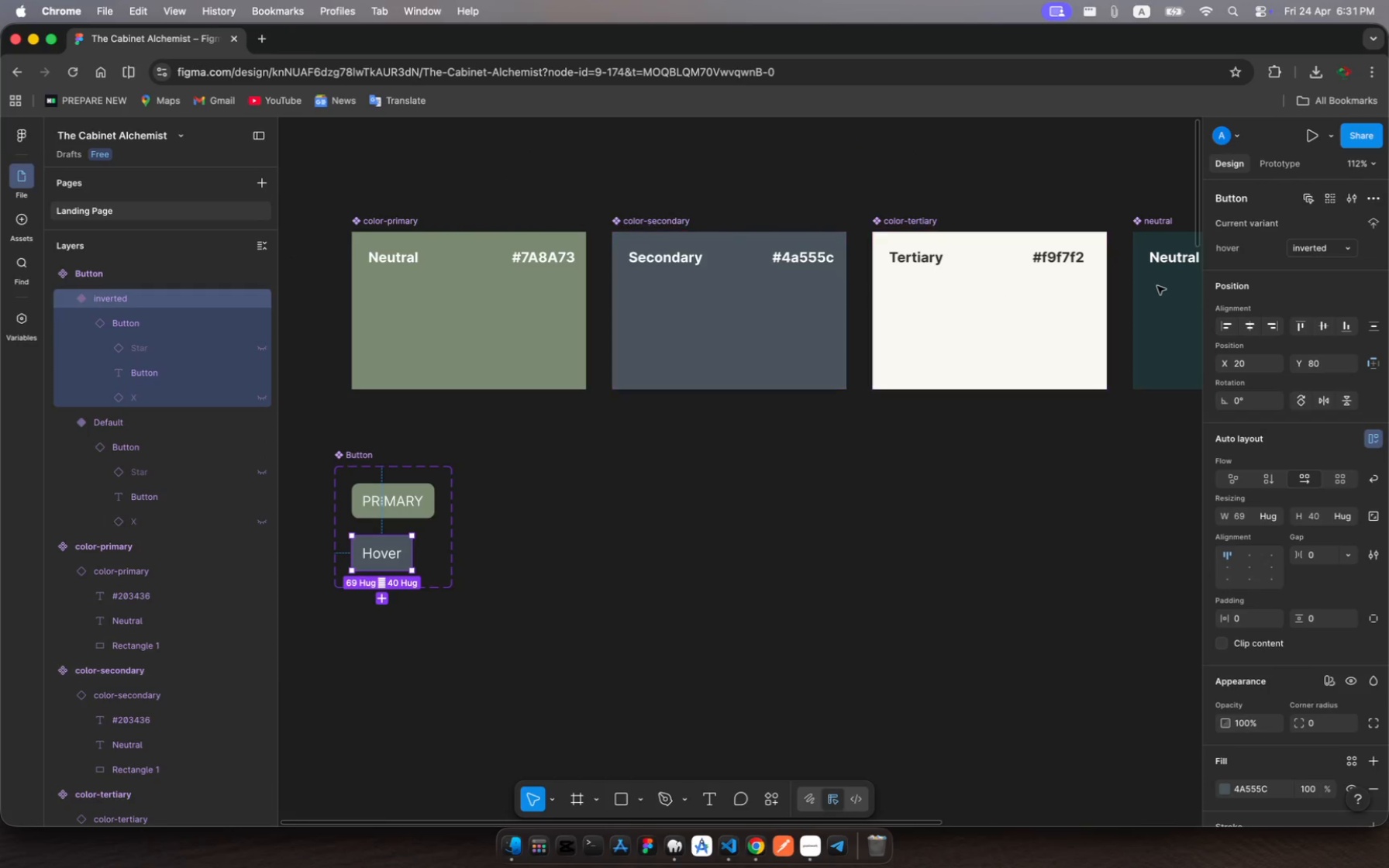 
left_click([109, 274])
 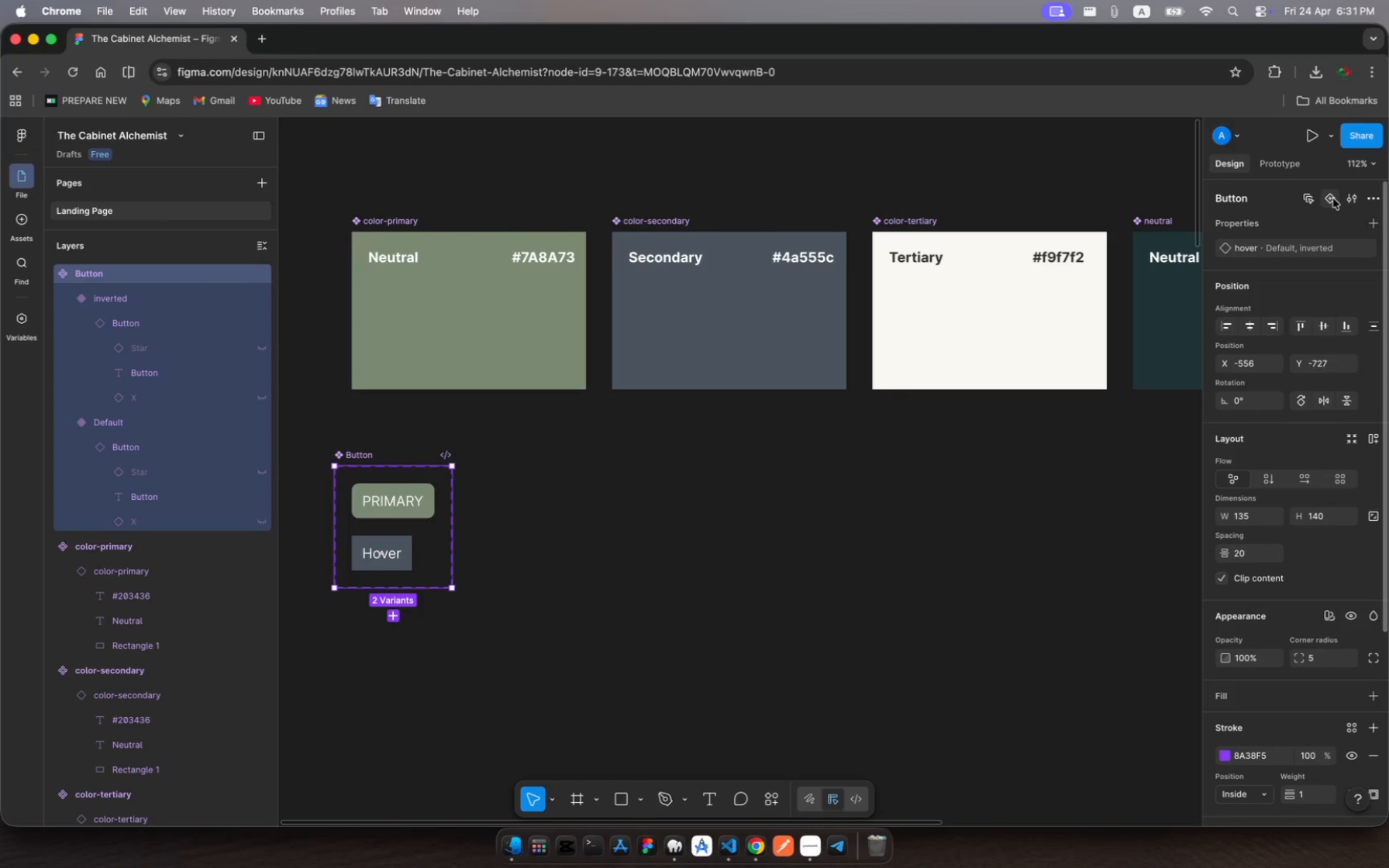 
left_click([1330, 198])
 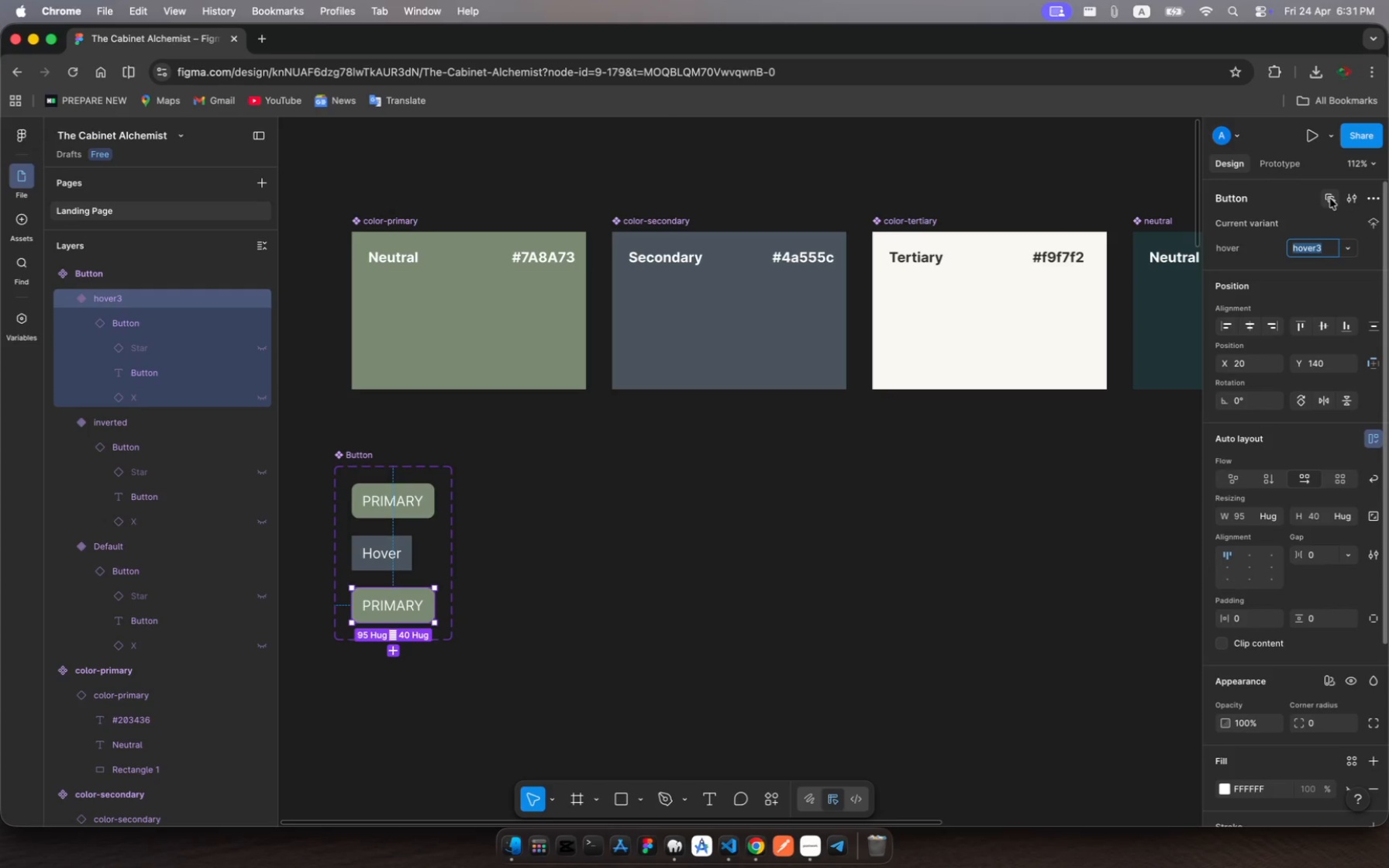 
wait(8.31)
 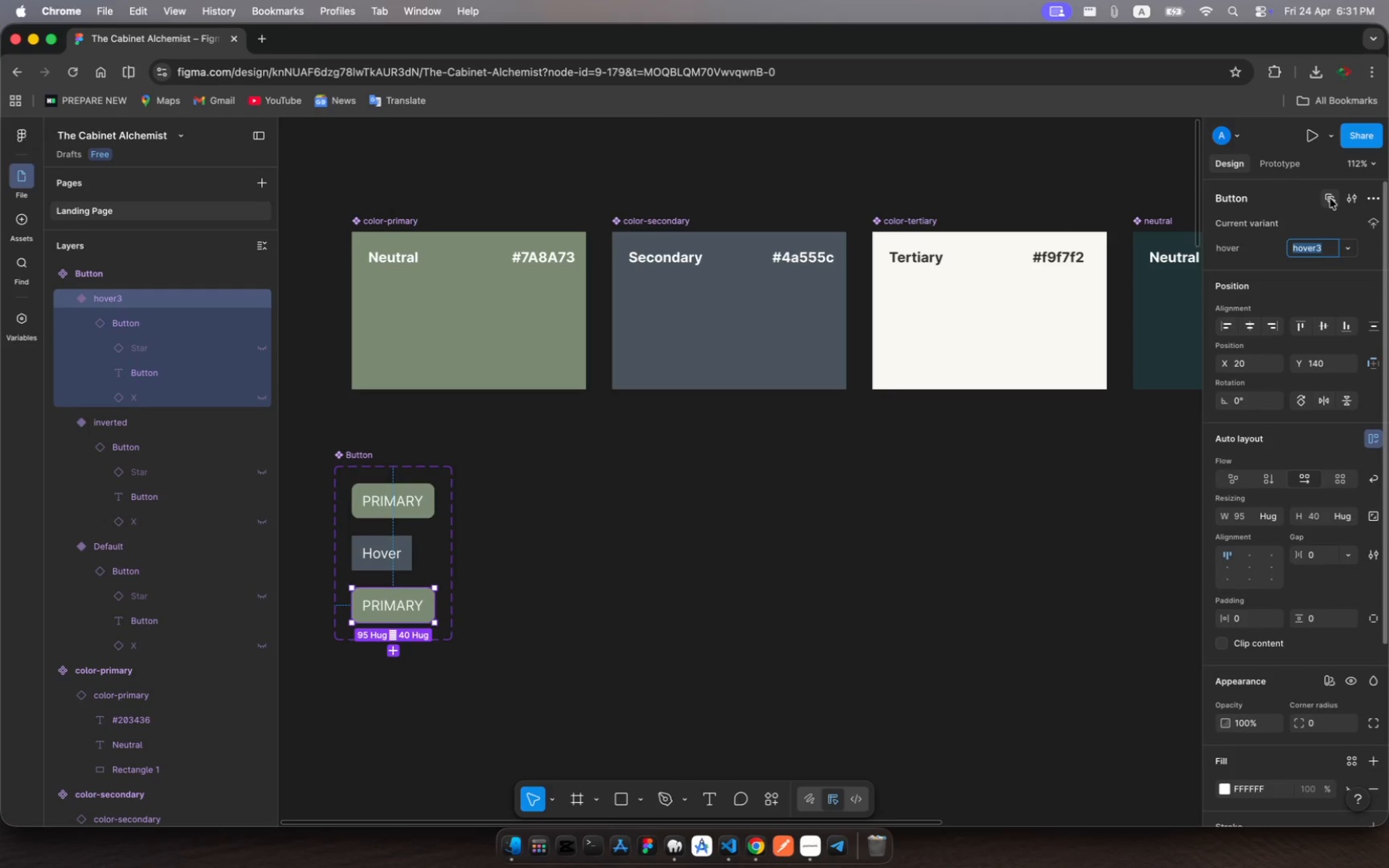 
type(inverted)
 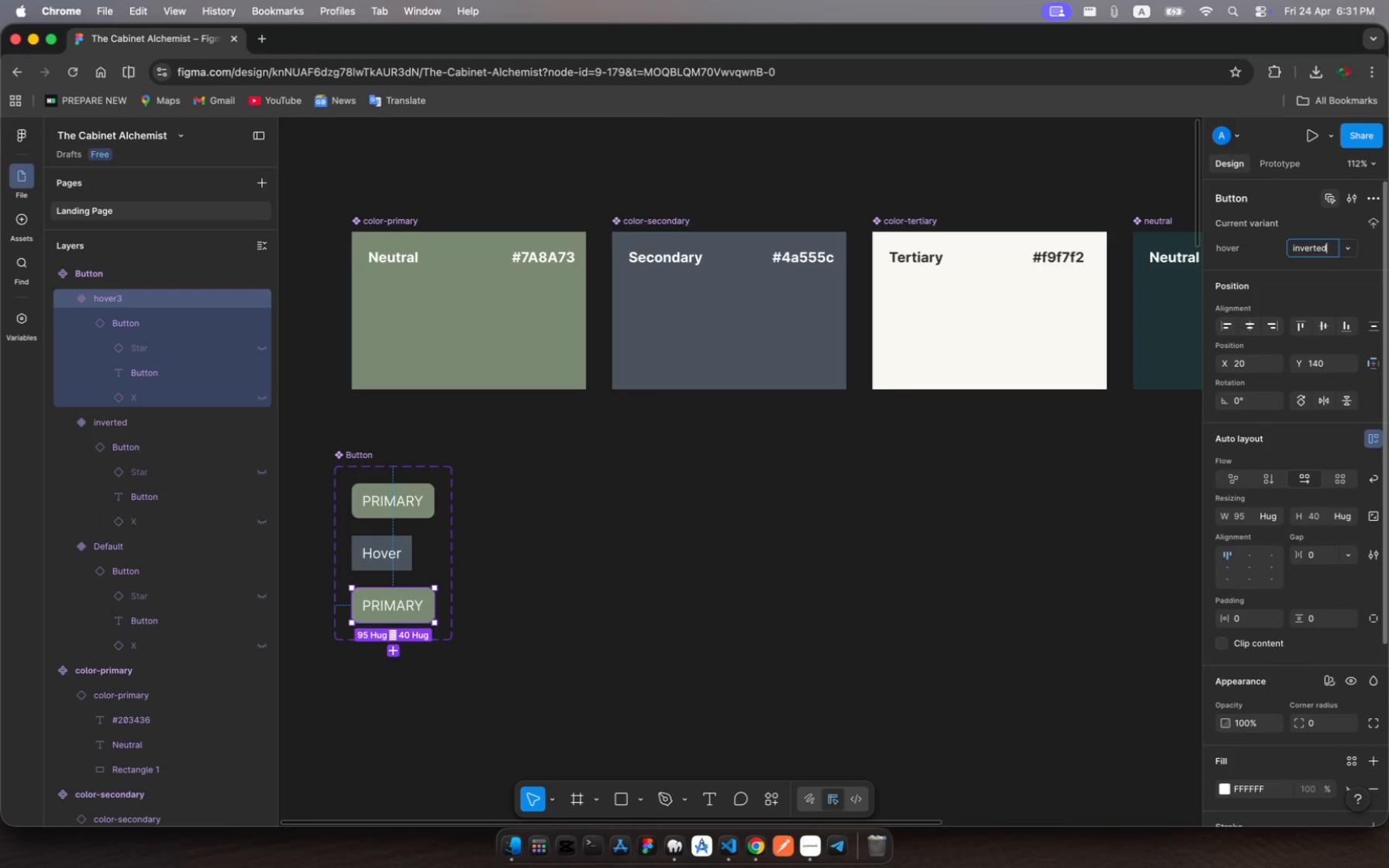 
key(Enter)
 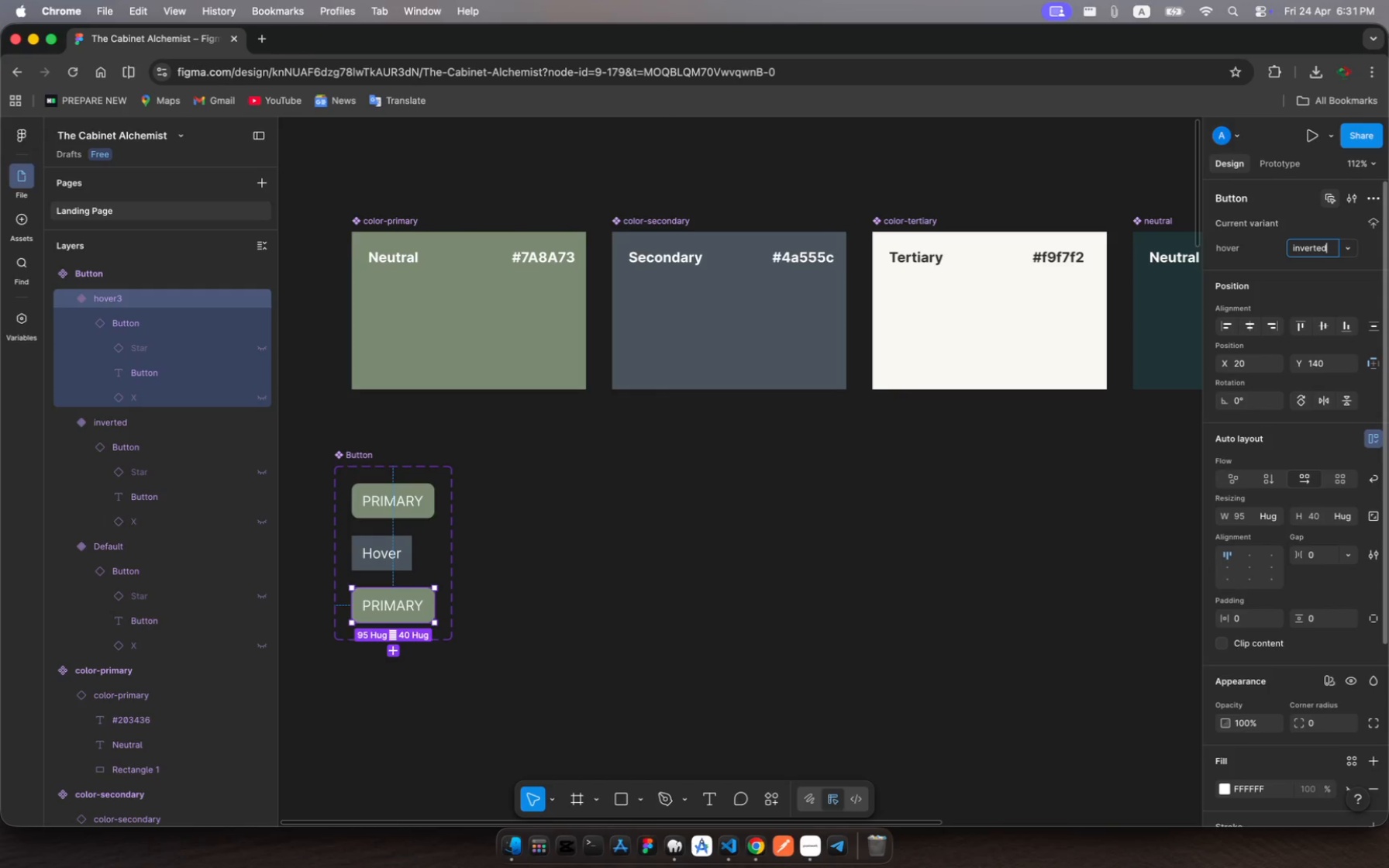 
mouse_move([1332, 195])
 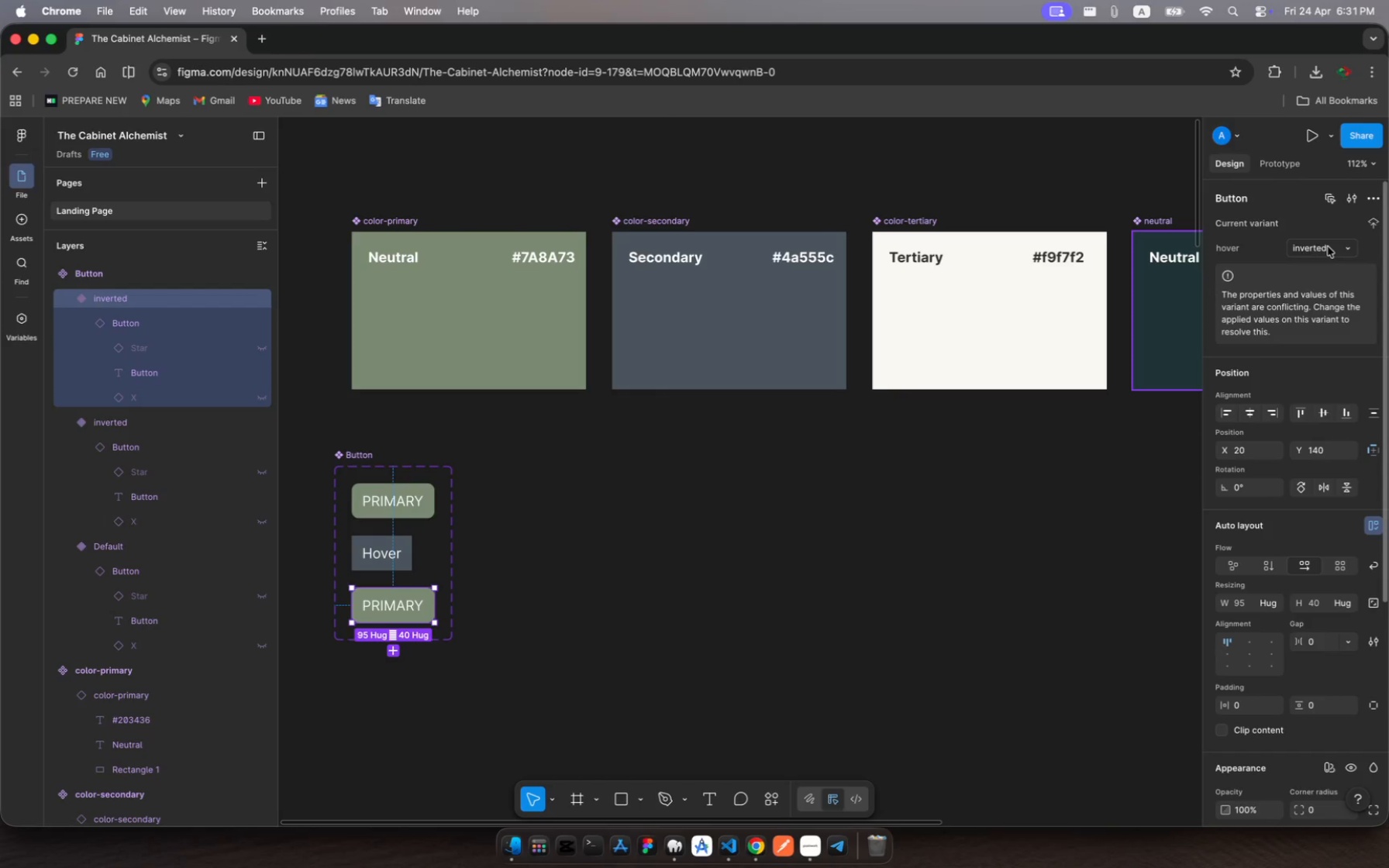 
left_click([1328, 246])
 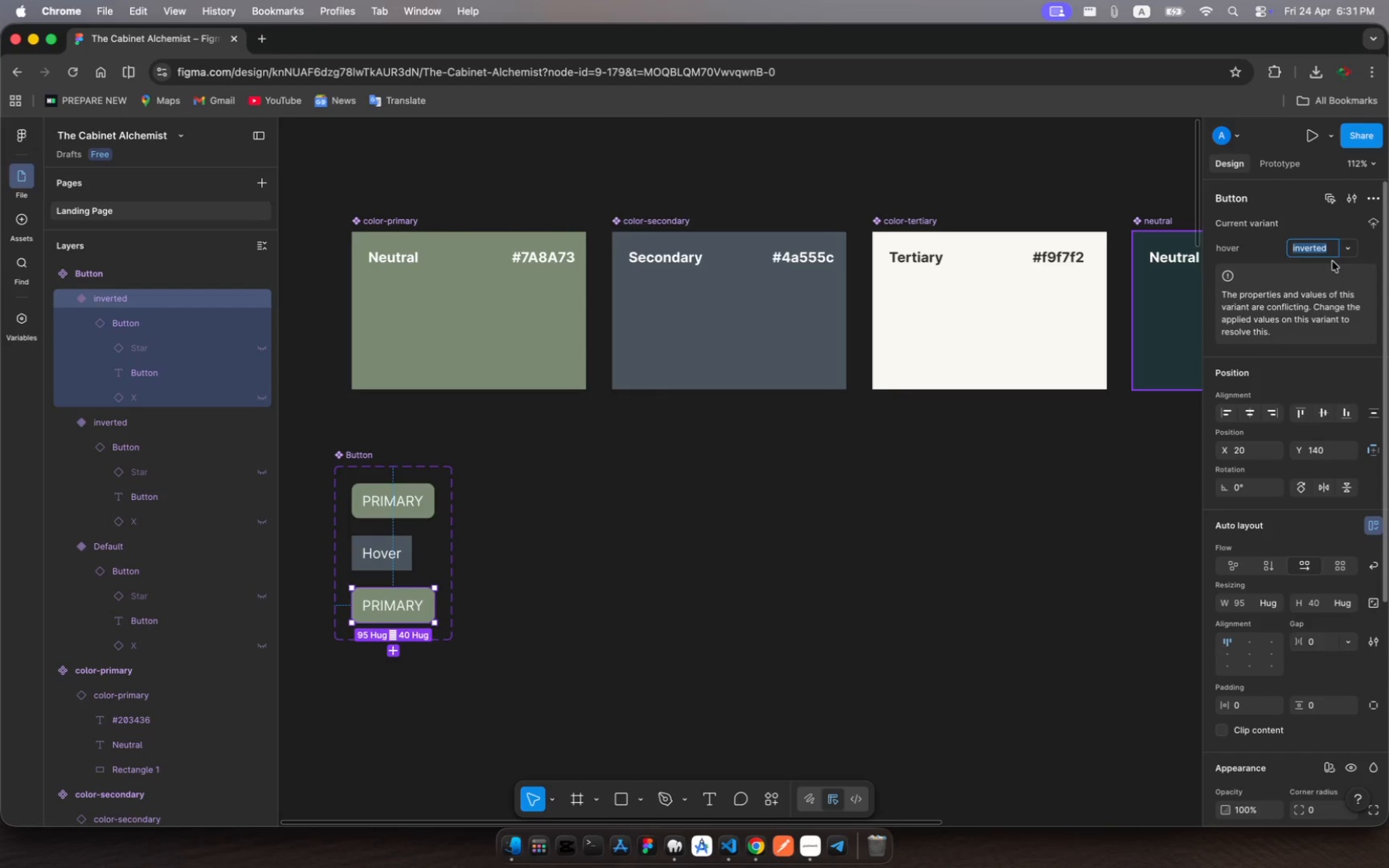 
key(Backspace)
type(bold)
 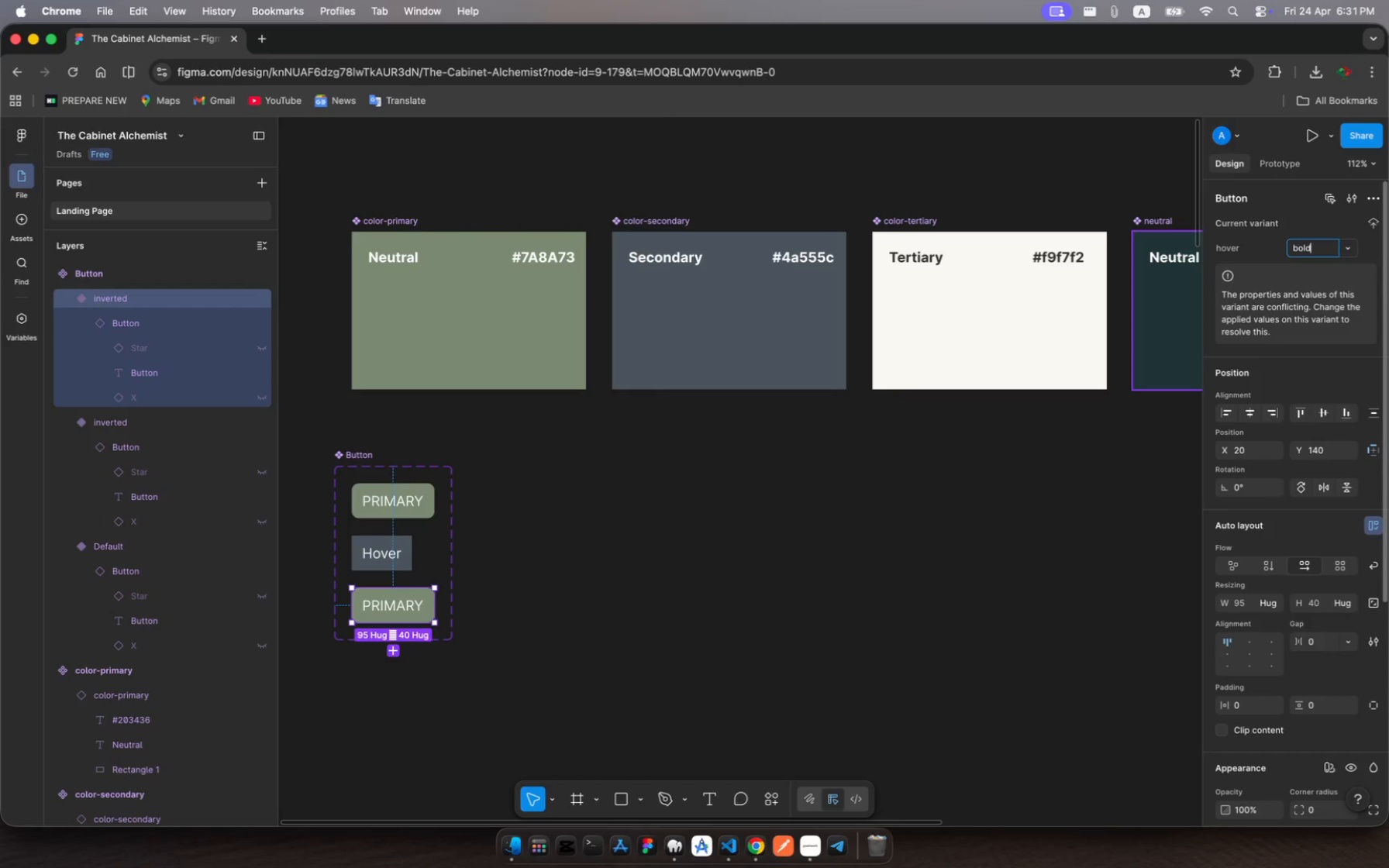 
key(Enter)
 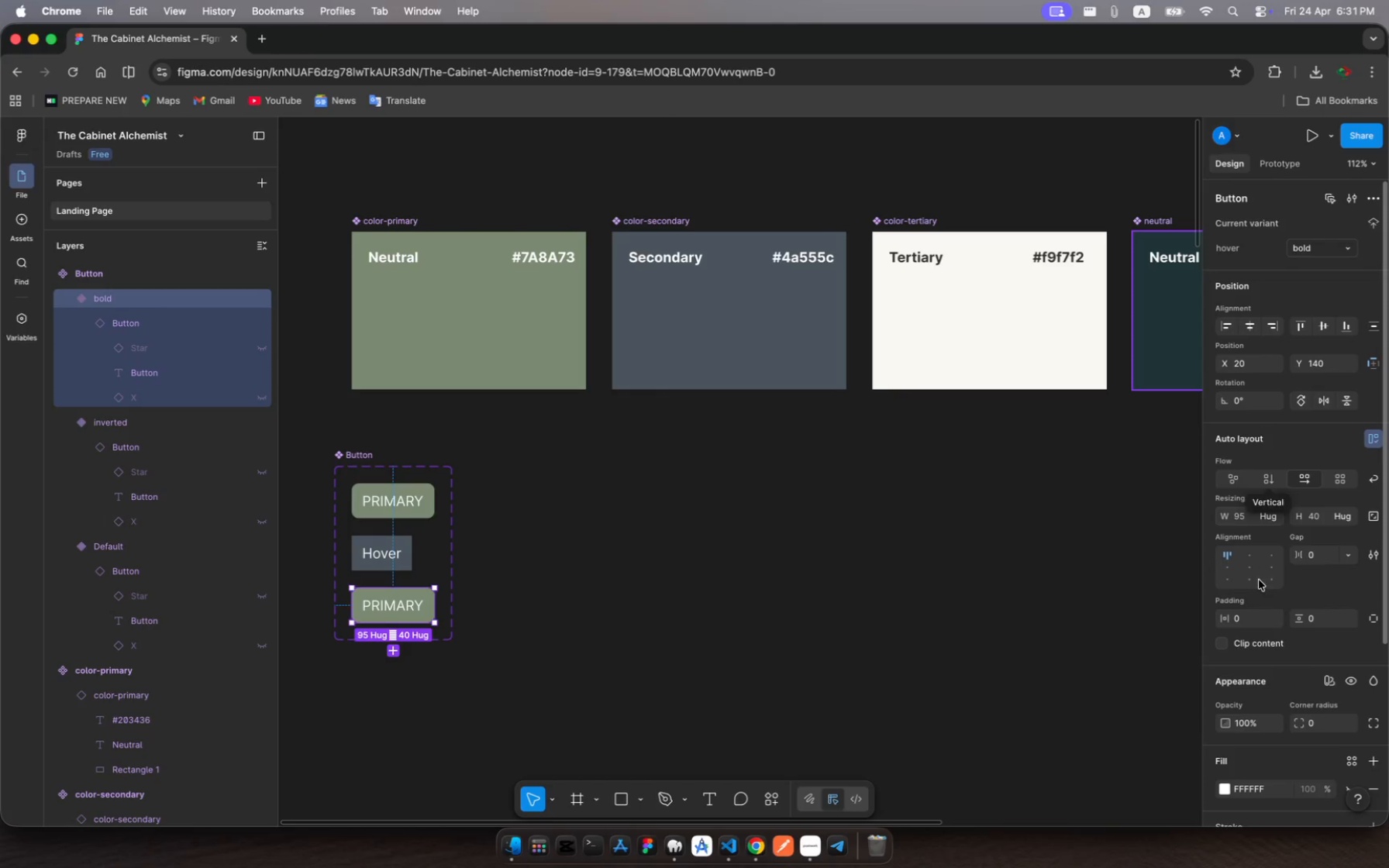 
wait(5.05)
 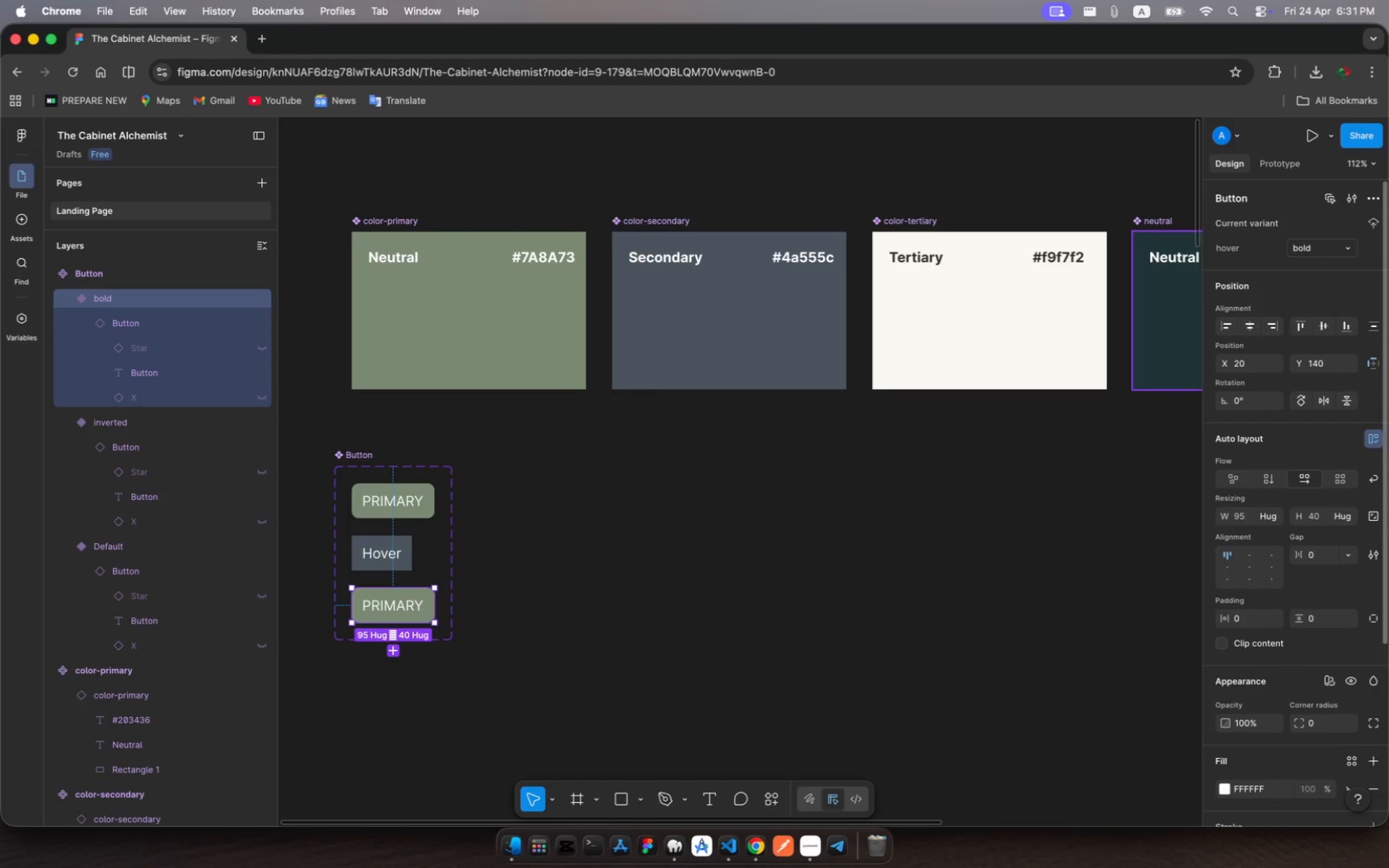 
scroll: coordinate [1297, 697], scroll_direction: down, amount: 41.0
 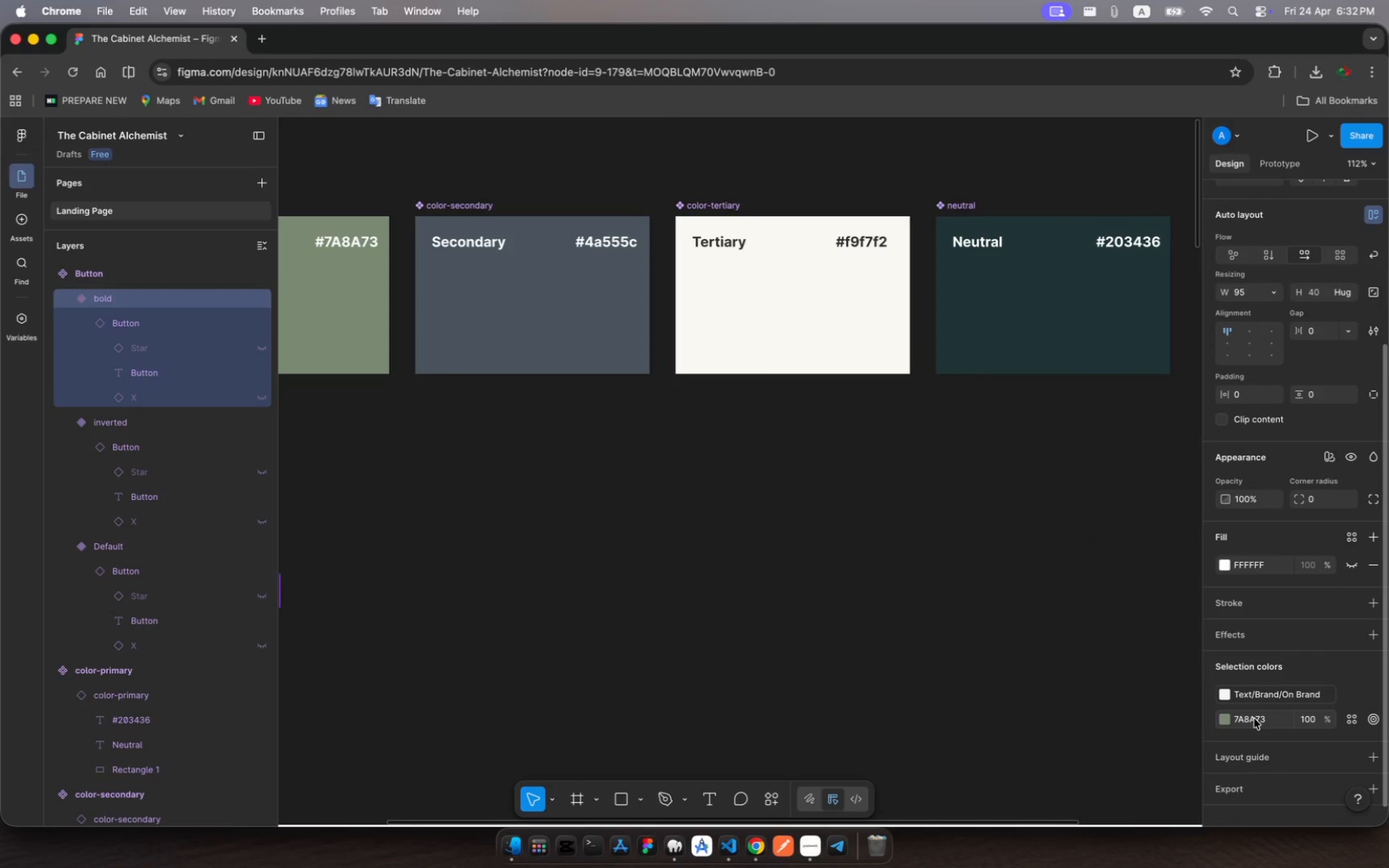 
left_click([1254, 718])
 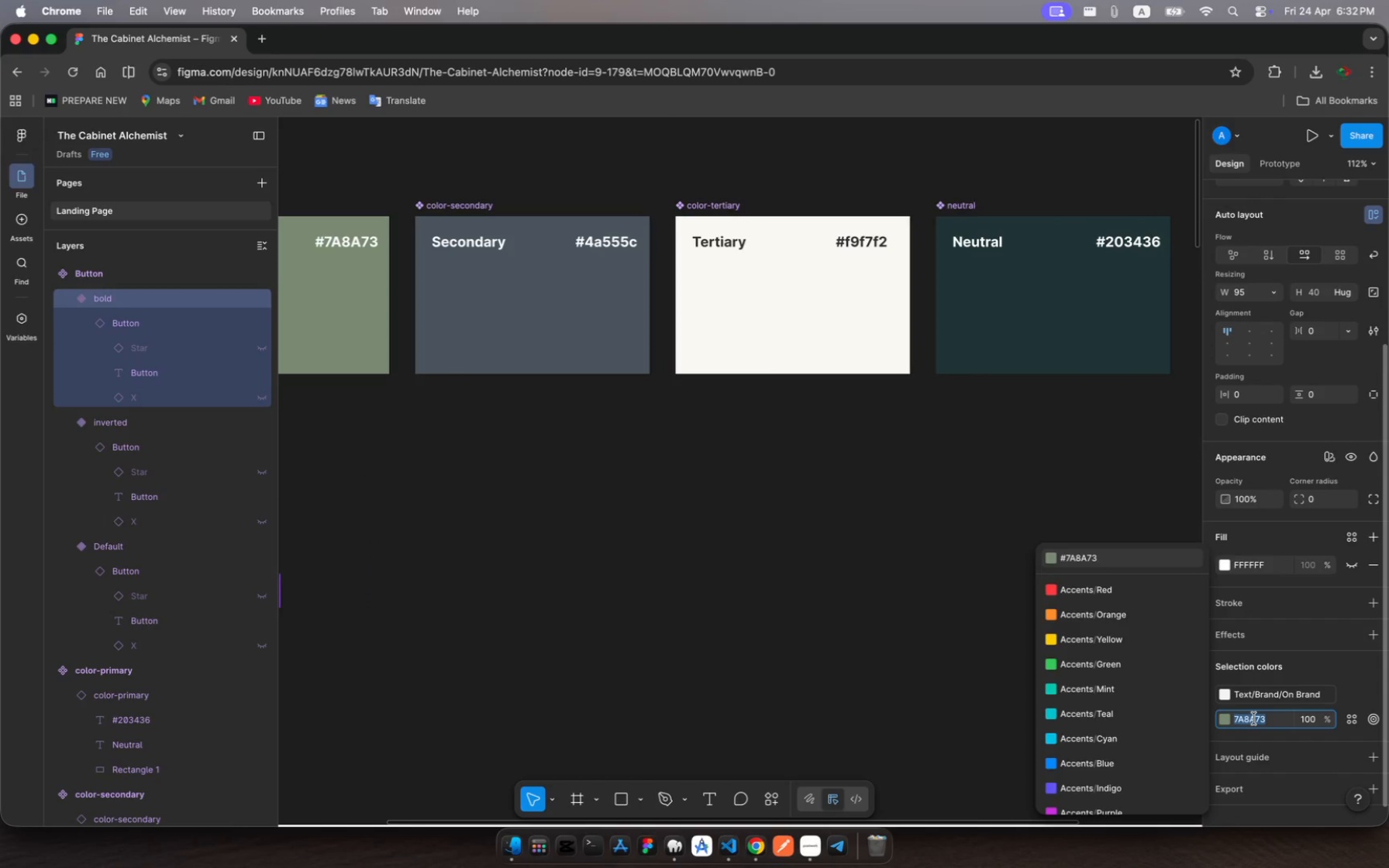 
type(3)
key(Backspace)
type(203436)
 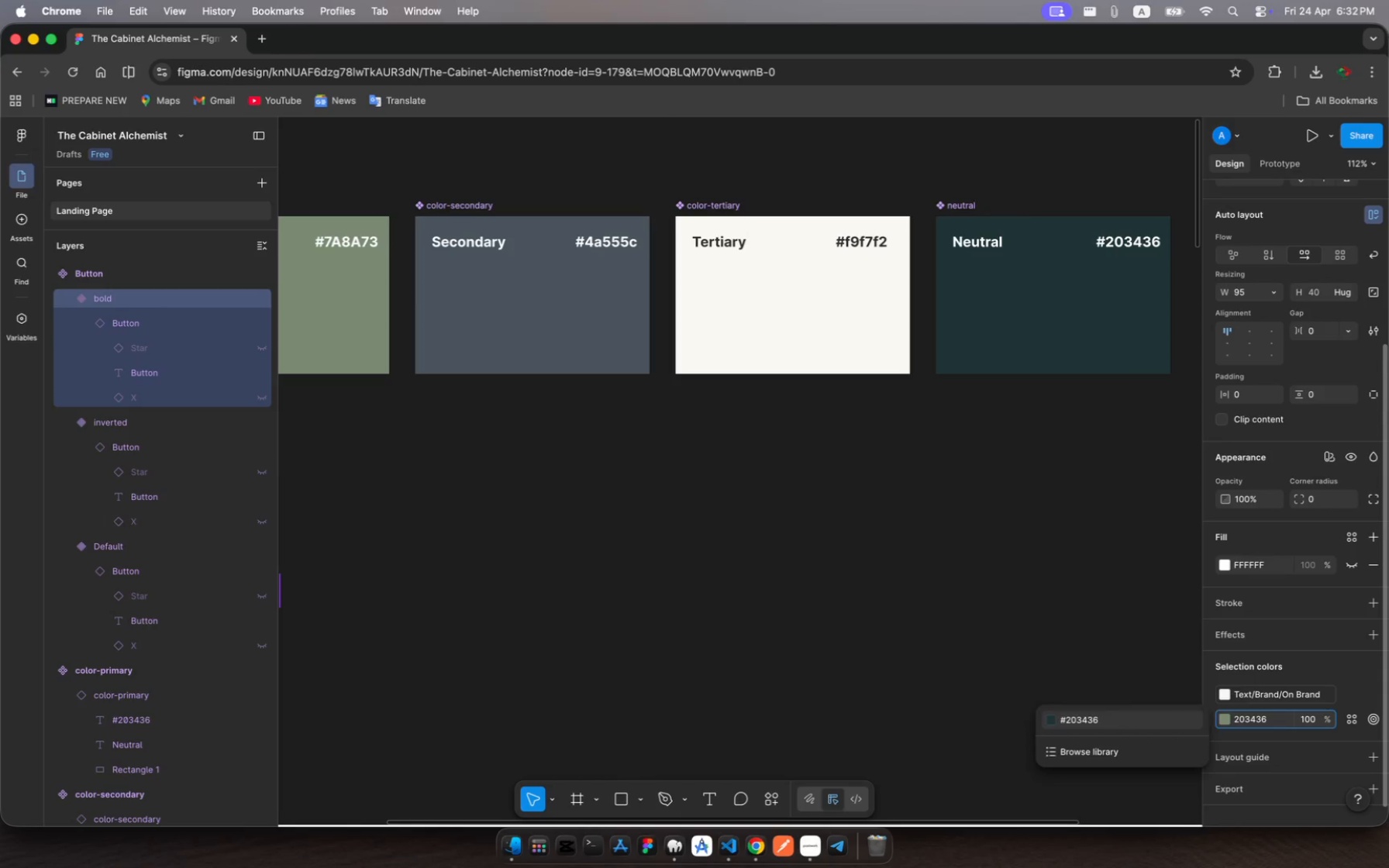 
key(Enter)
 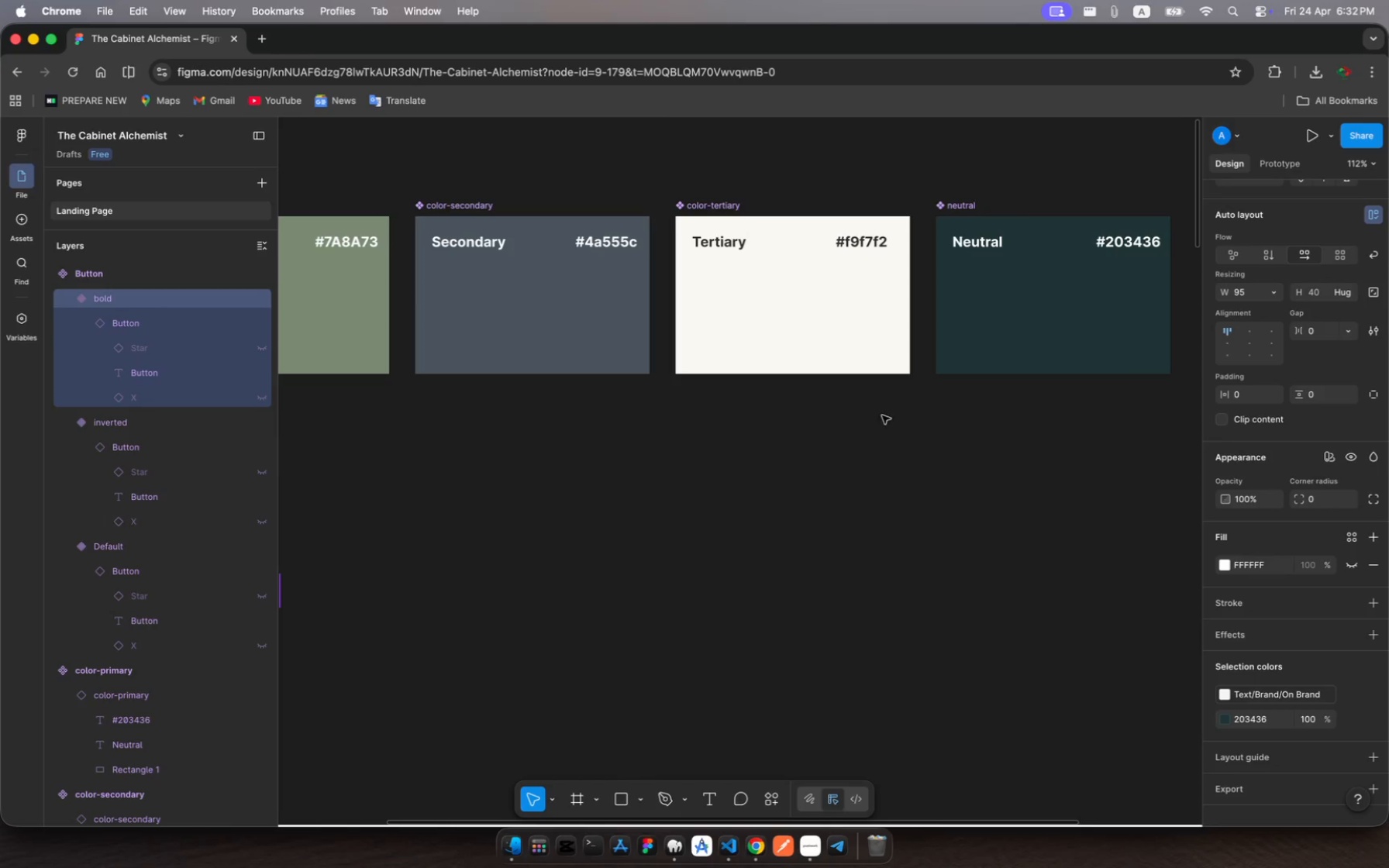 
scroll: coordinate [830, 414], scroll_direction: up, amount: 27.0
 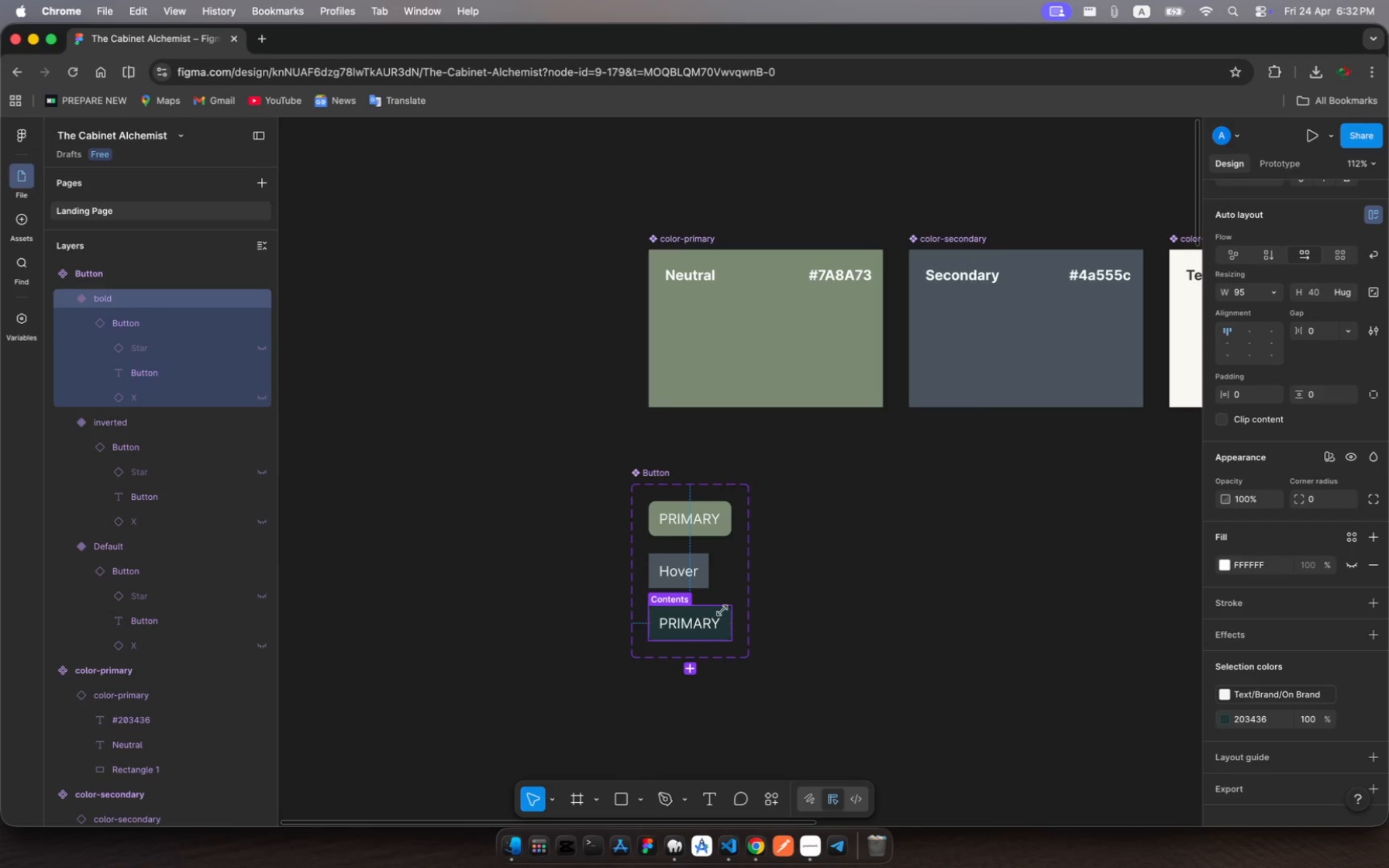 
left_click([704, 625])
 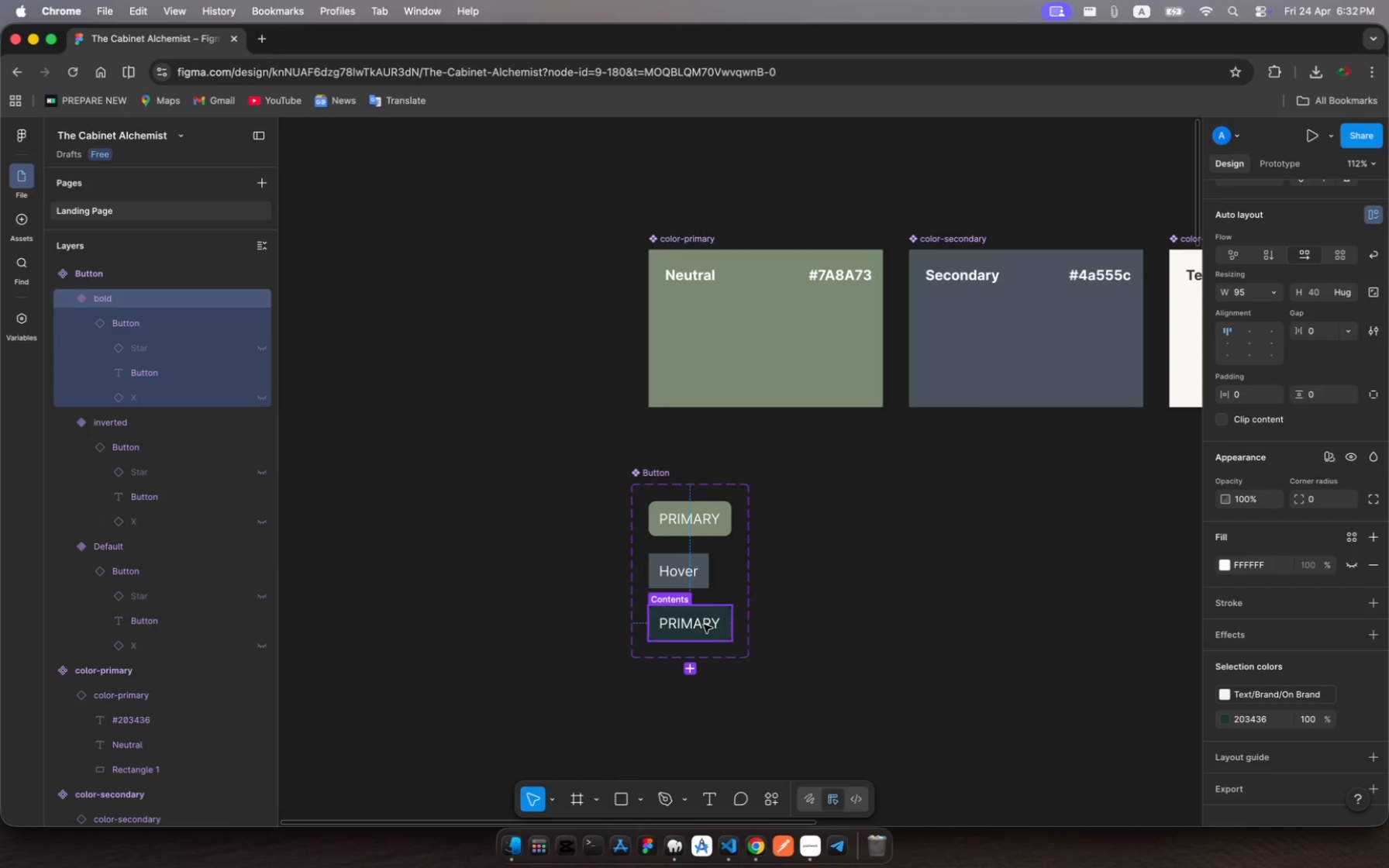 
left_click([704, 625])
 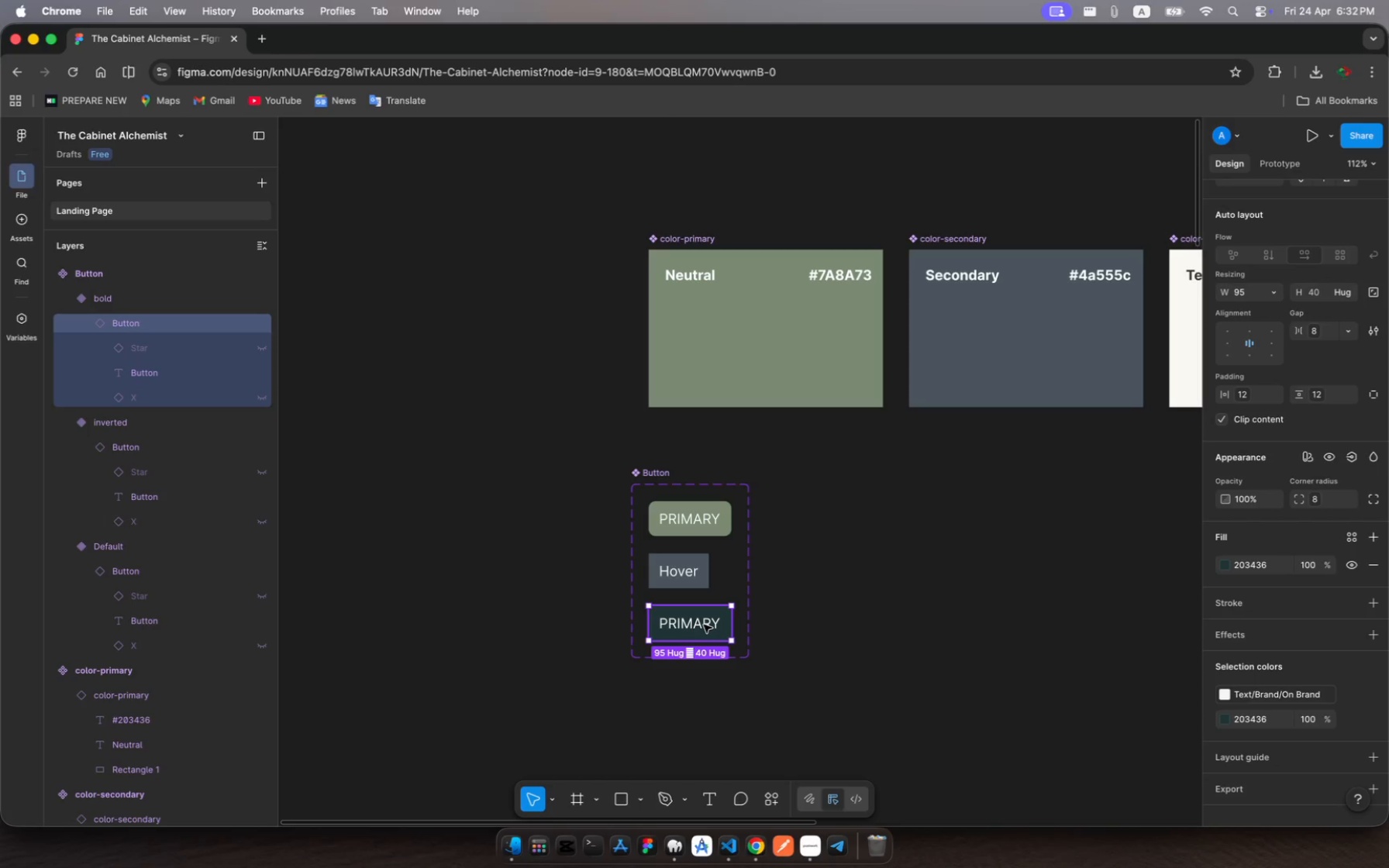 
double_click([704, 625])
 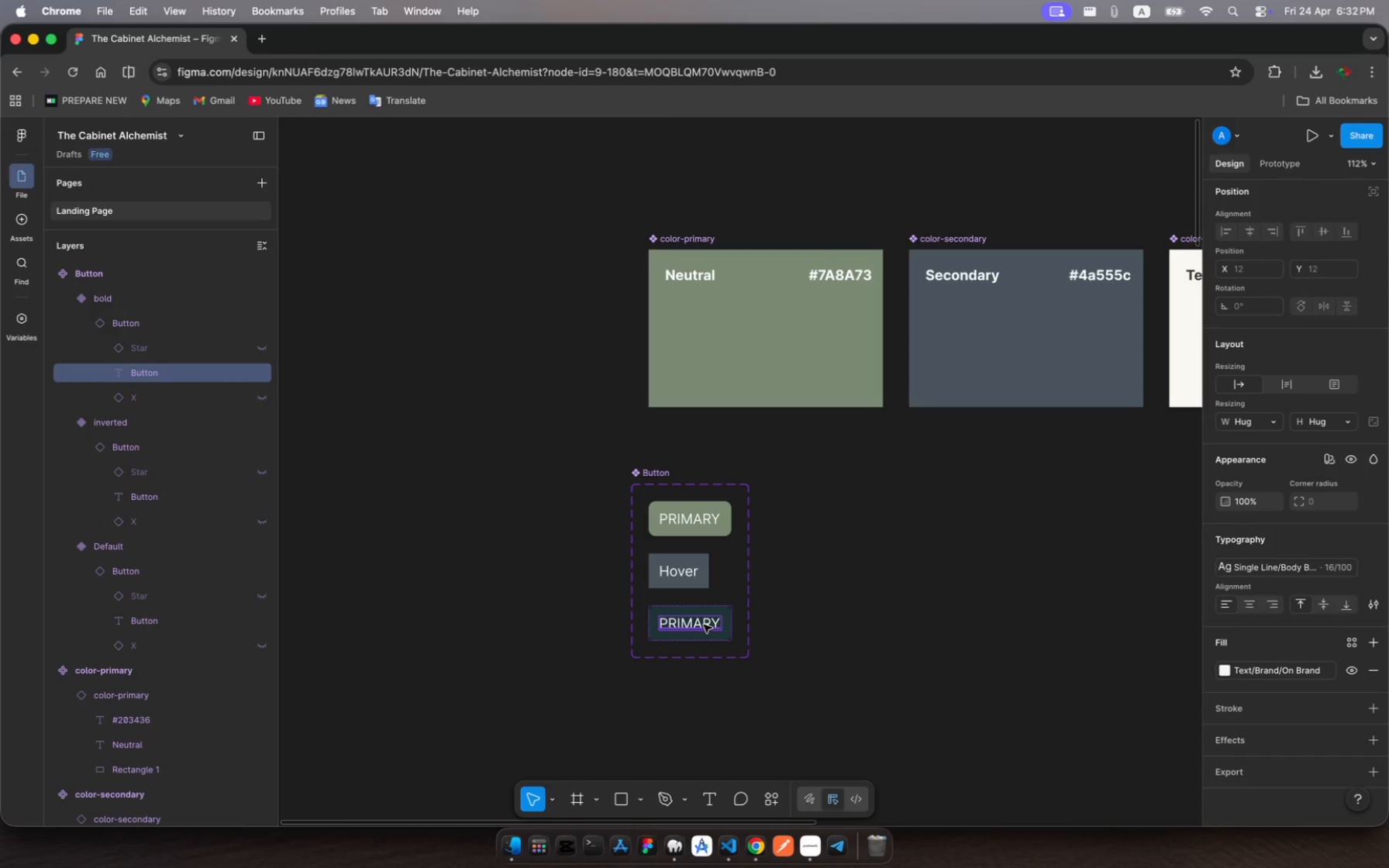 
double_click([704, 625])
 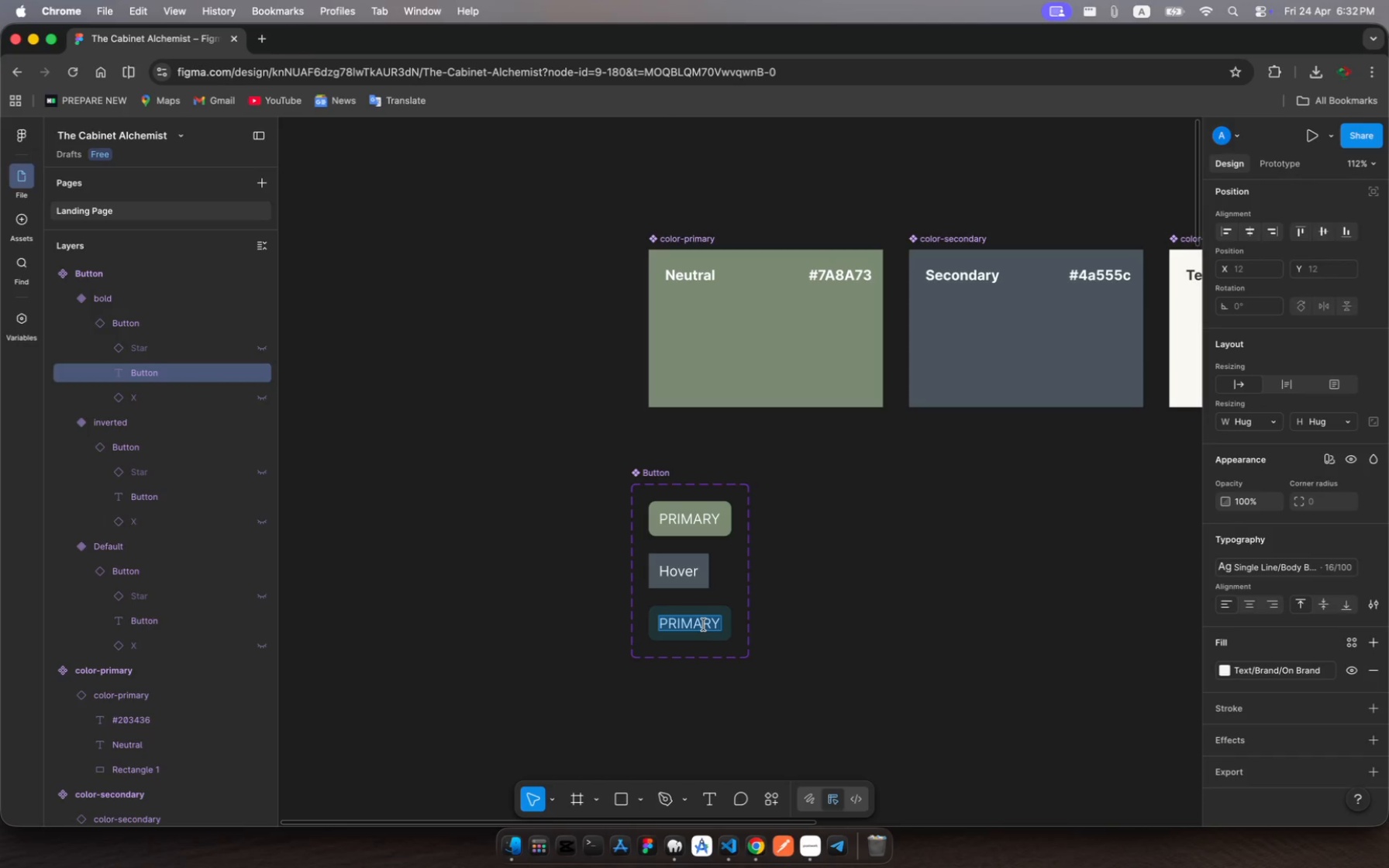 
type(Active)
 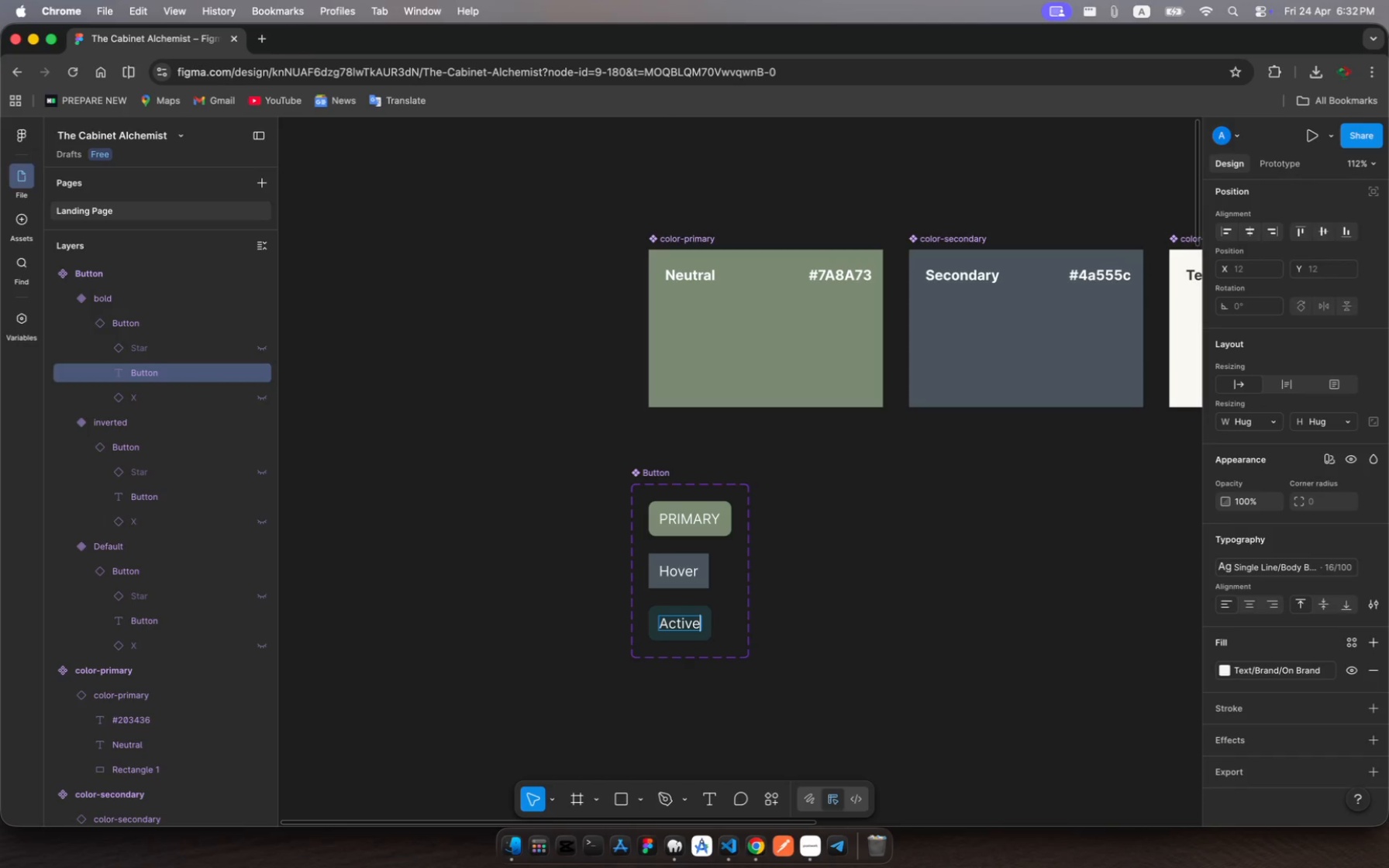 
key(Enter)
 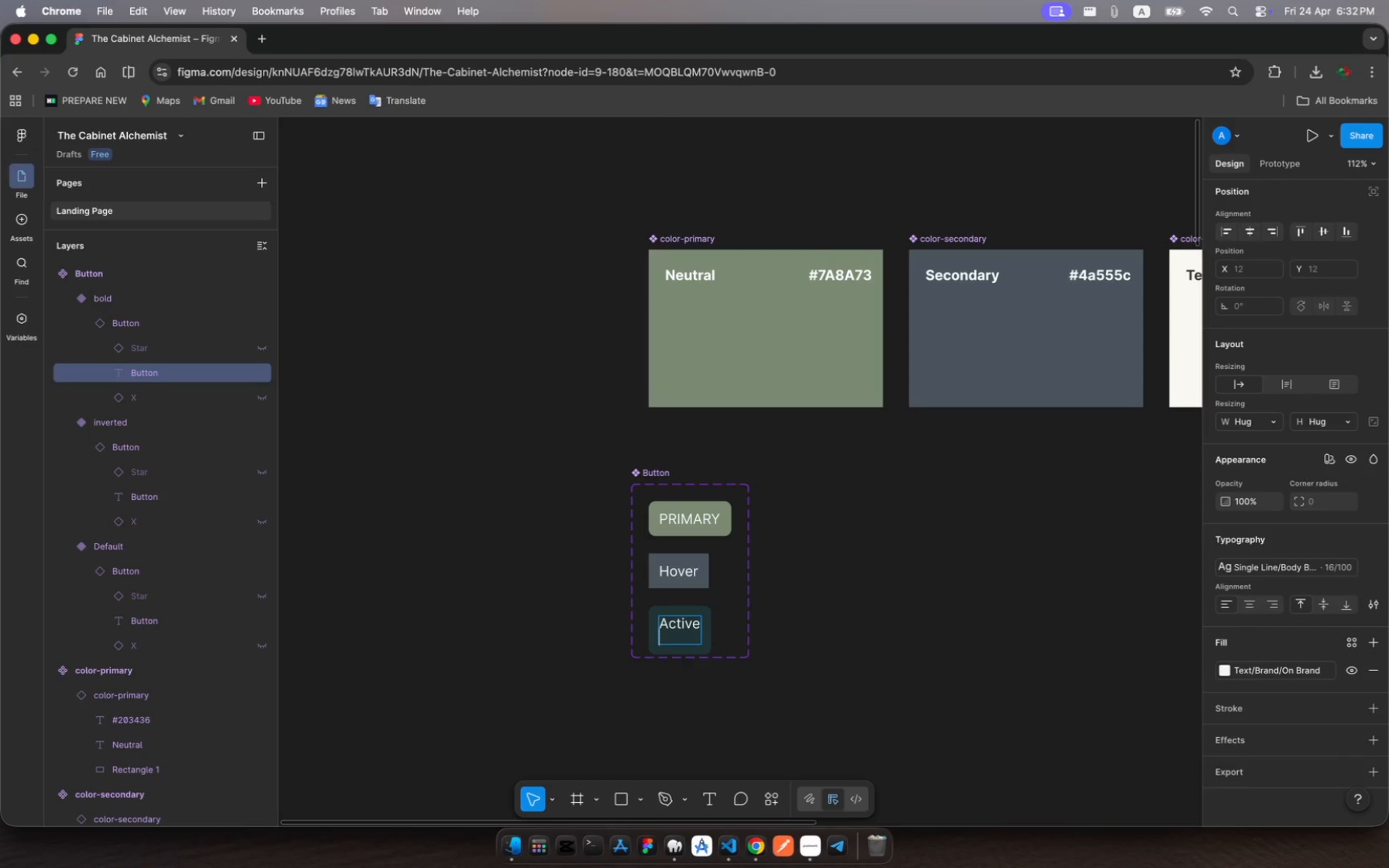 
wait(8.31)
 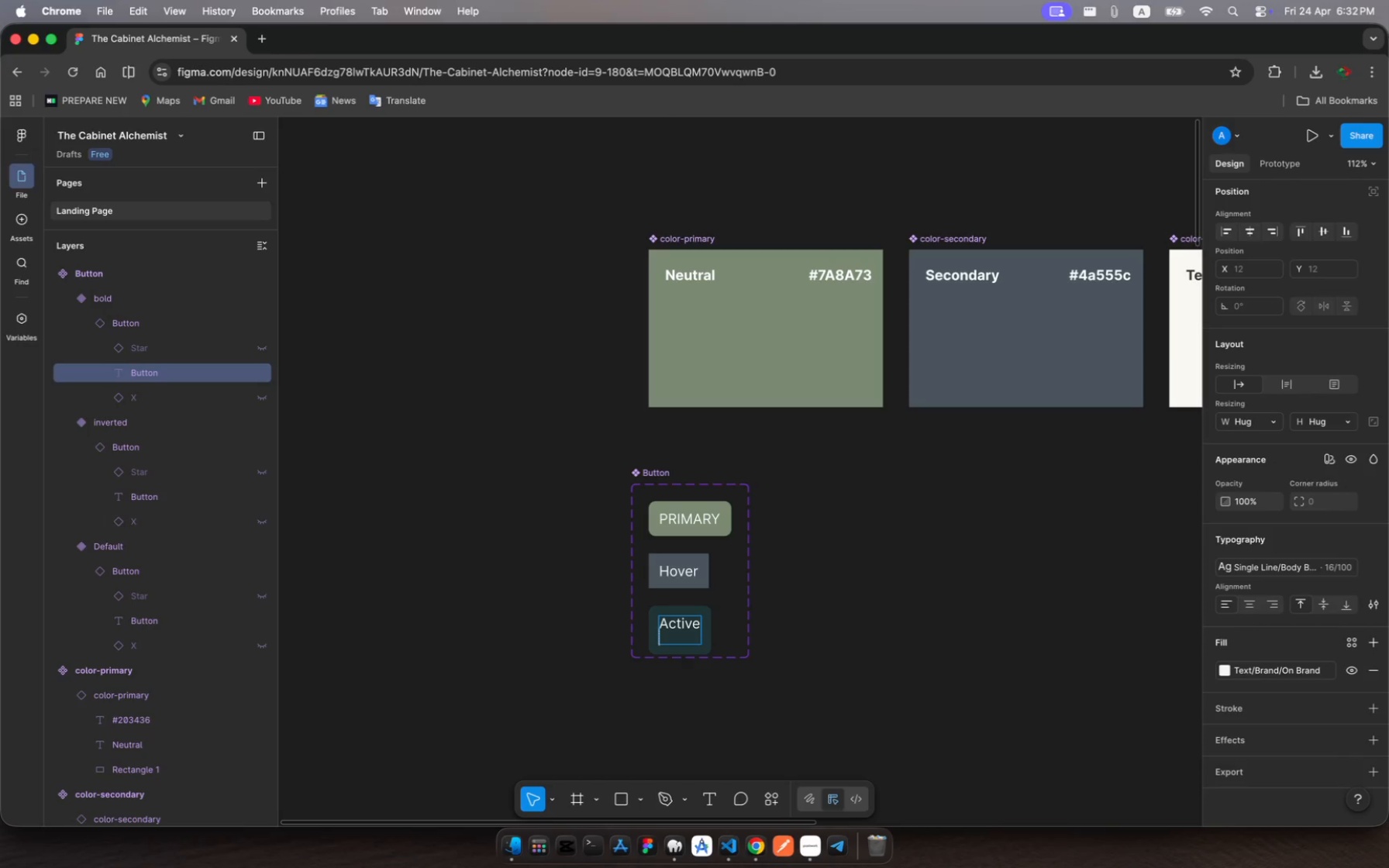 
key(Backspace)
 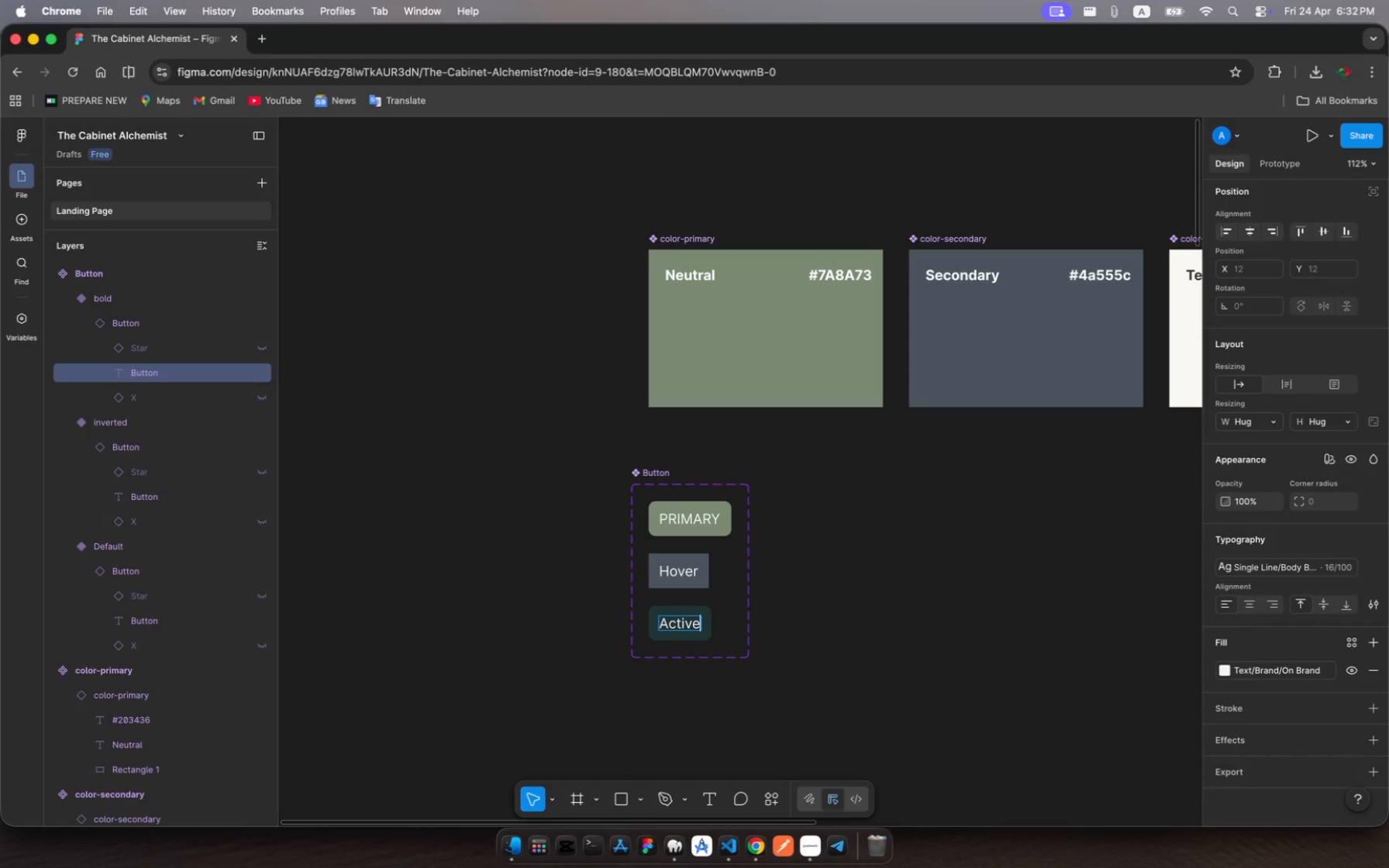 
key(Escape)
 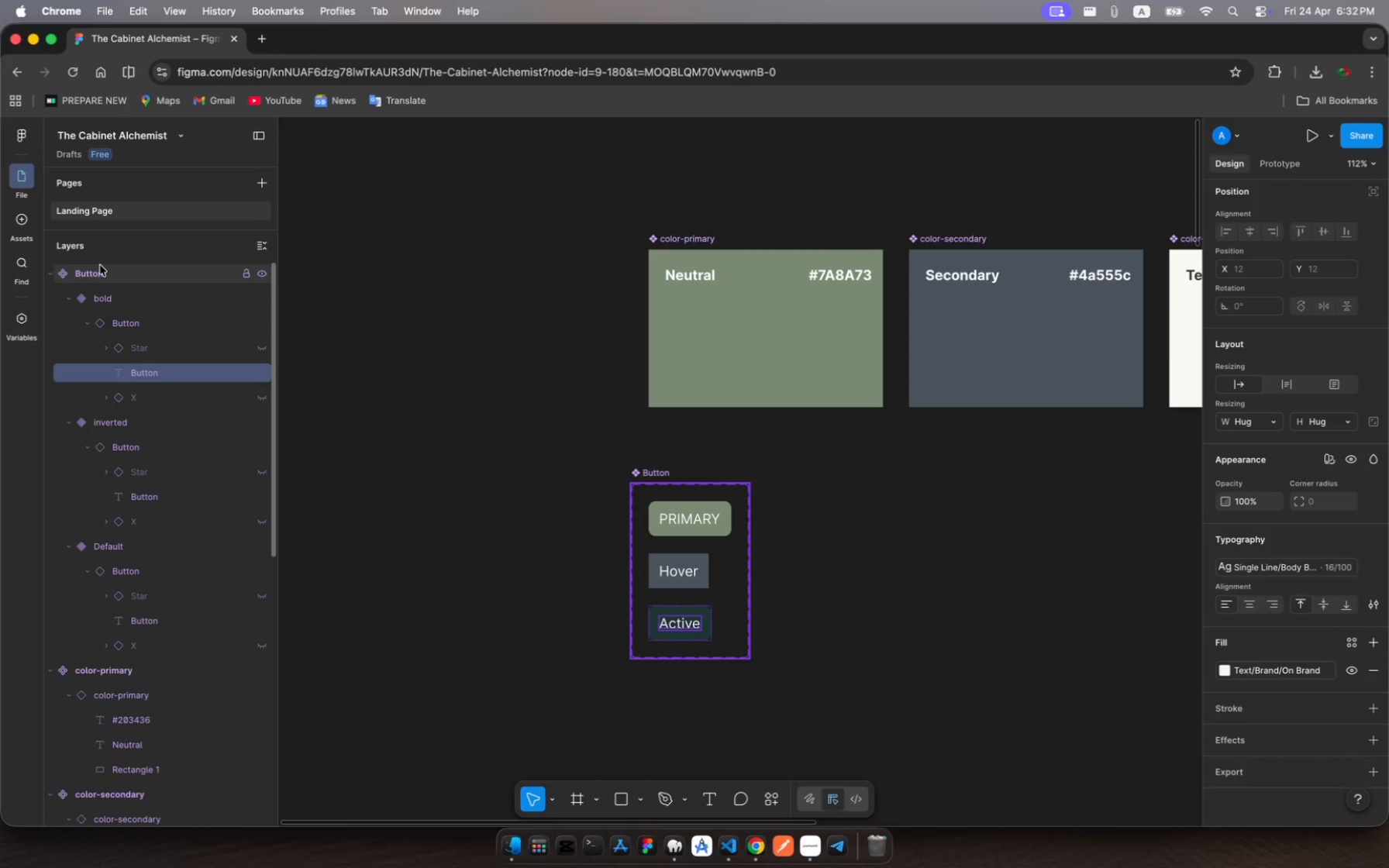 
left_click([102, 273])
 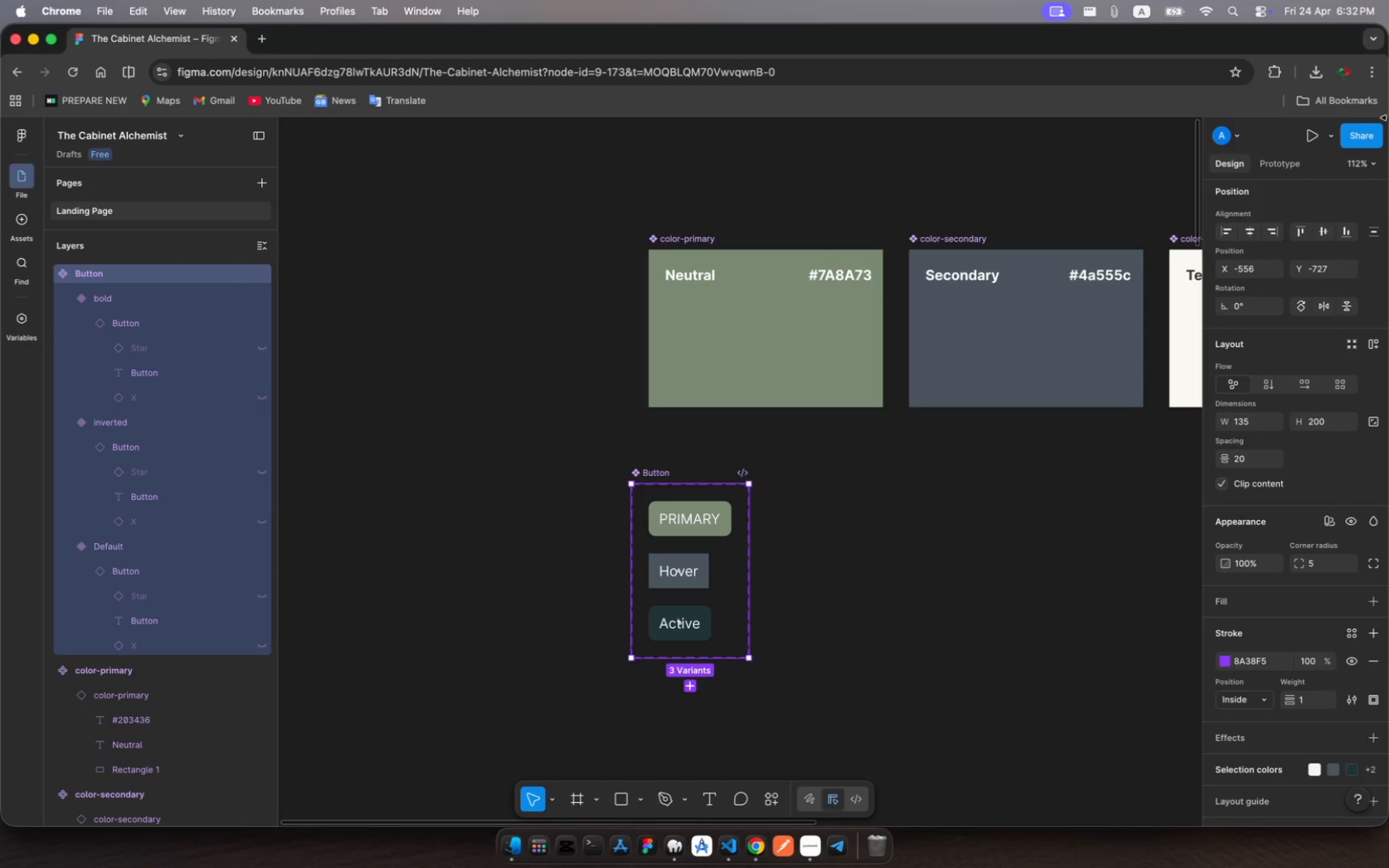 
scroll: coordinate [1289, 281], scroll_direction: up, amount: 375.0
 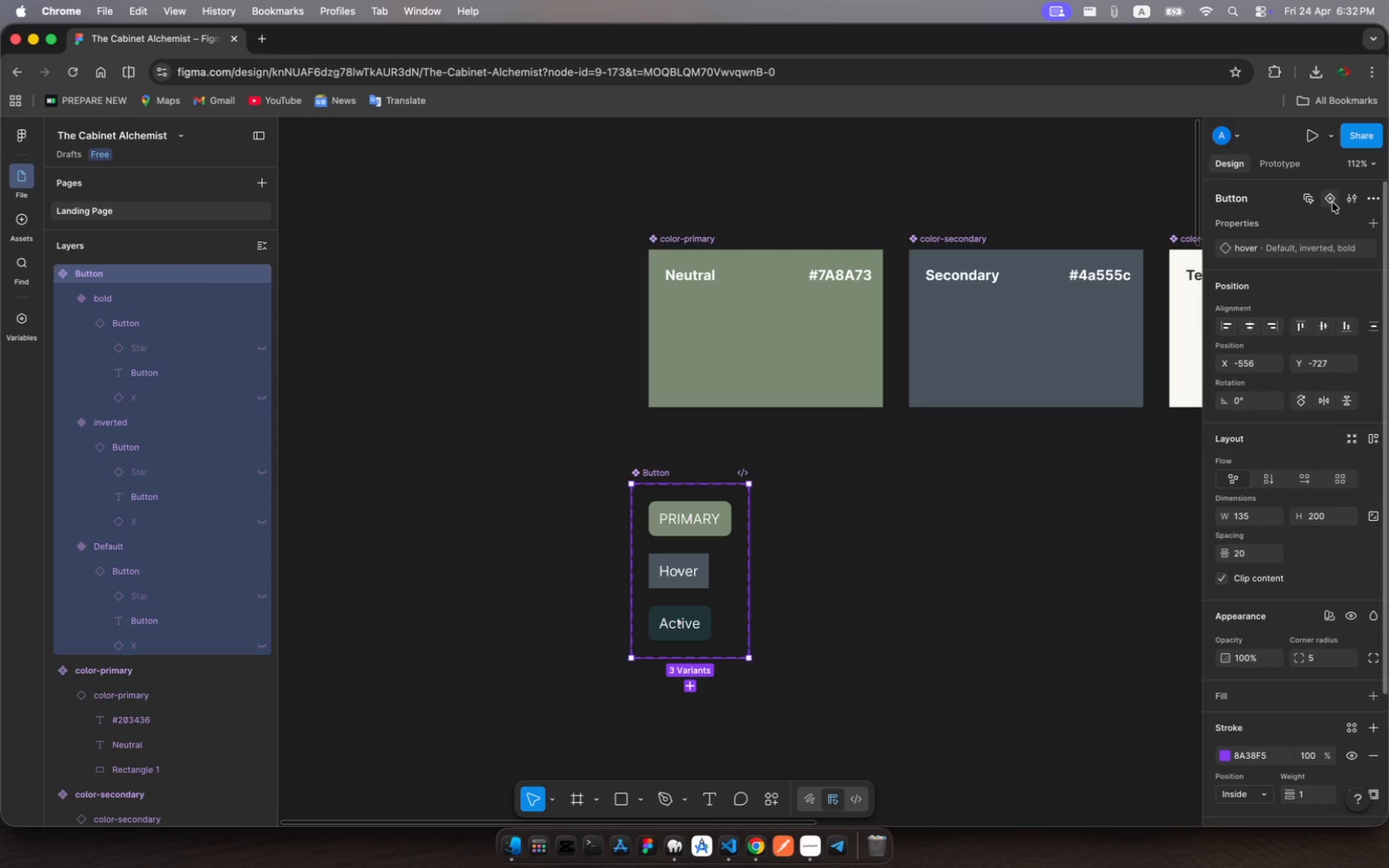 
left_click([1332, 198])
 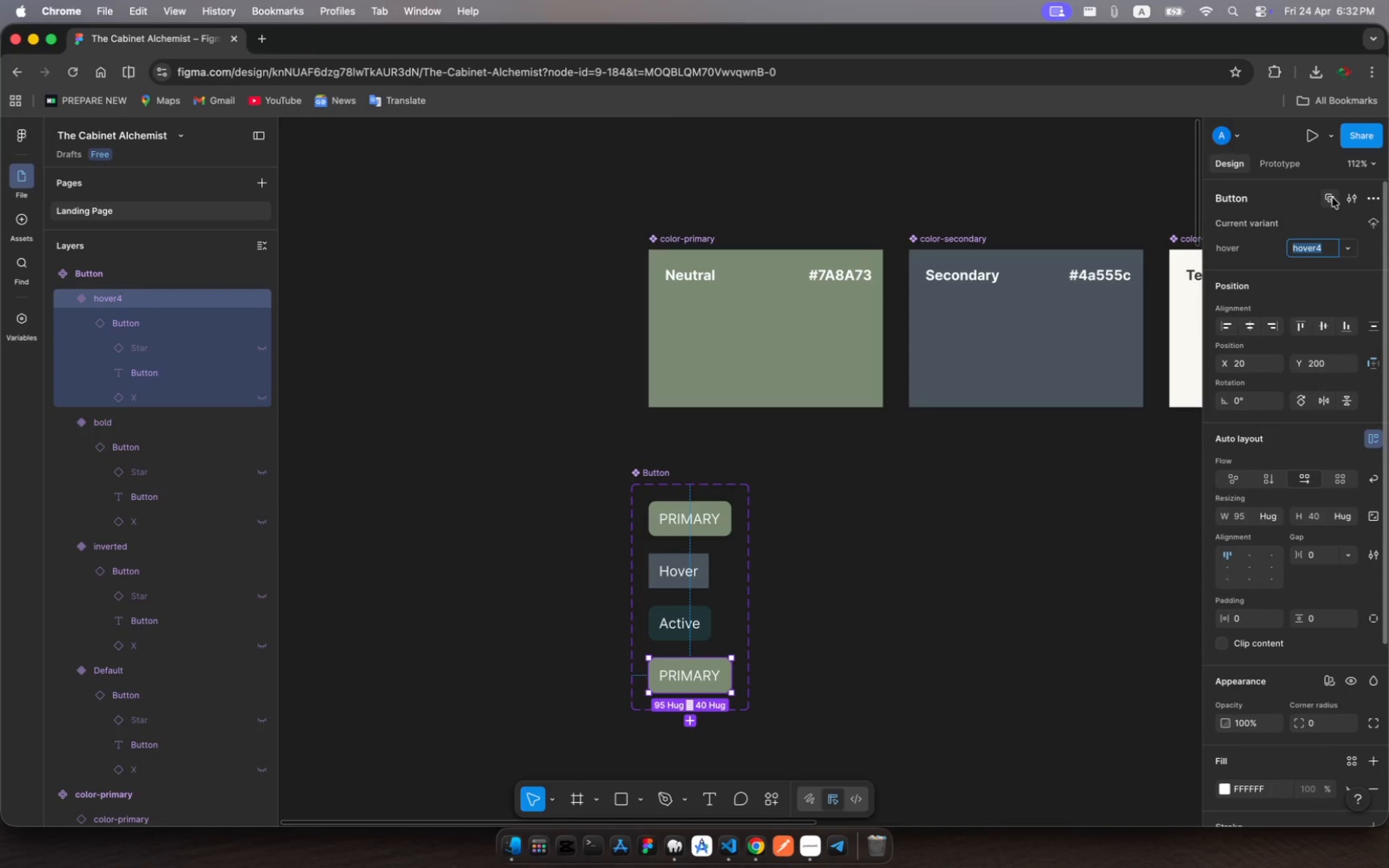 
type(outlined)
 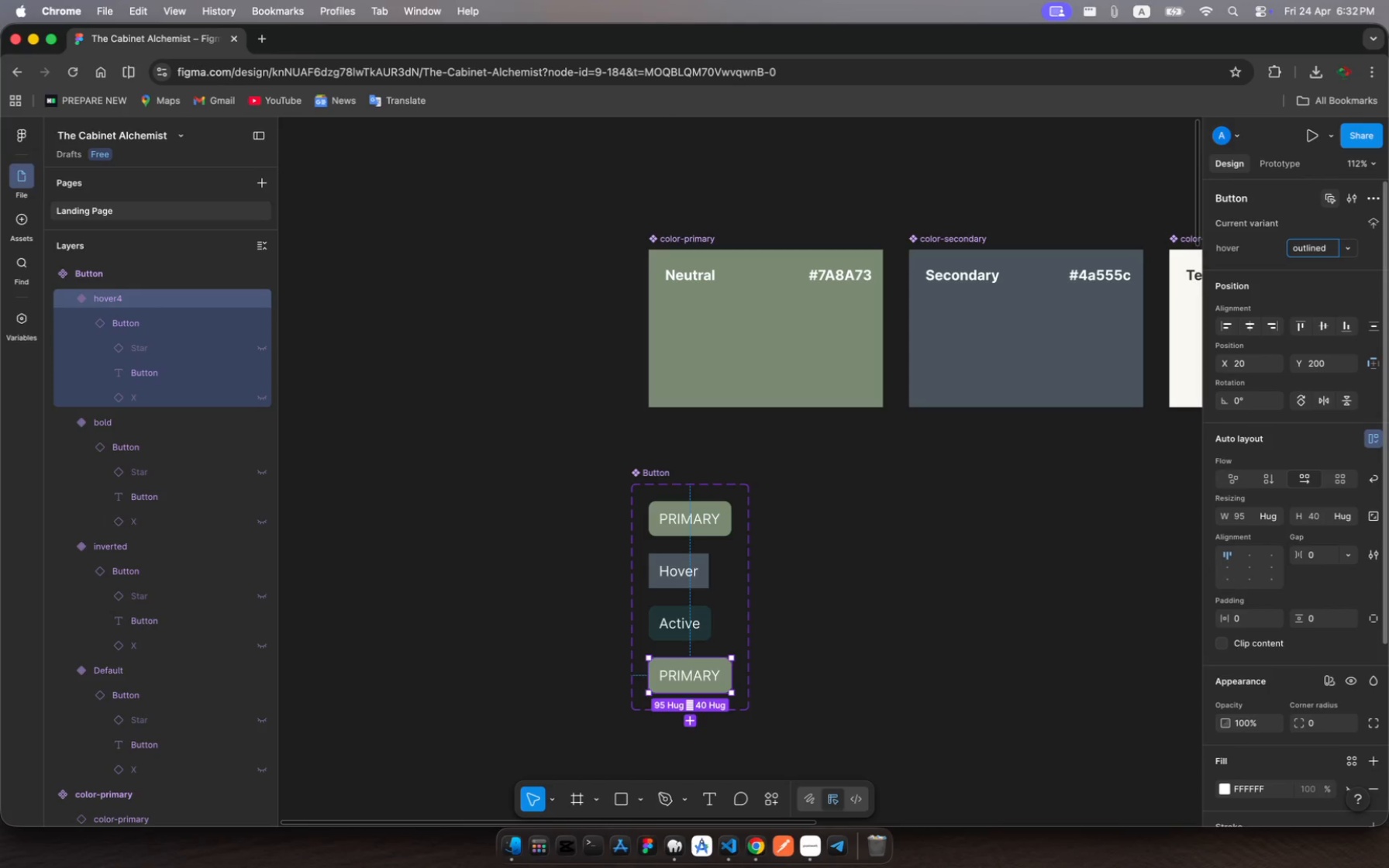 
key(Enter)
 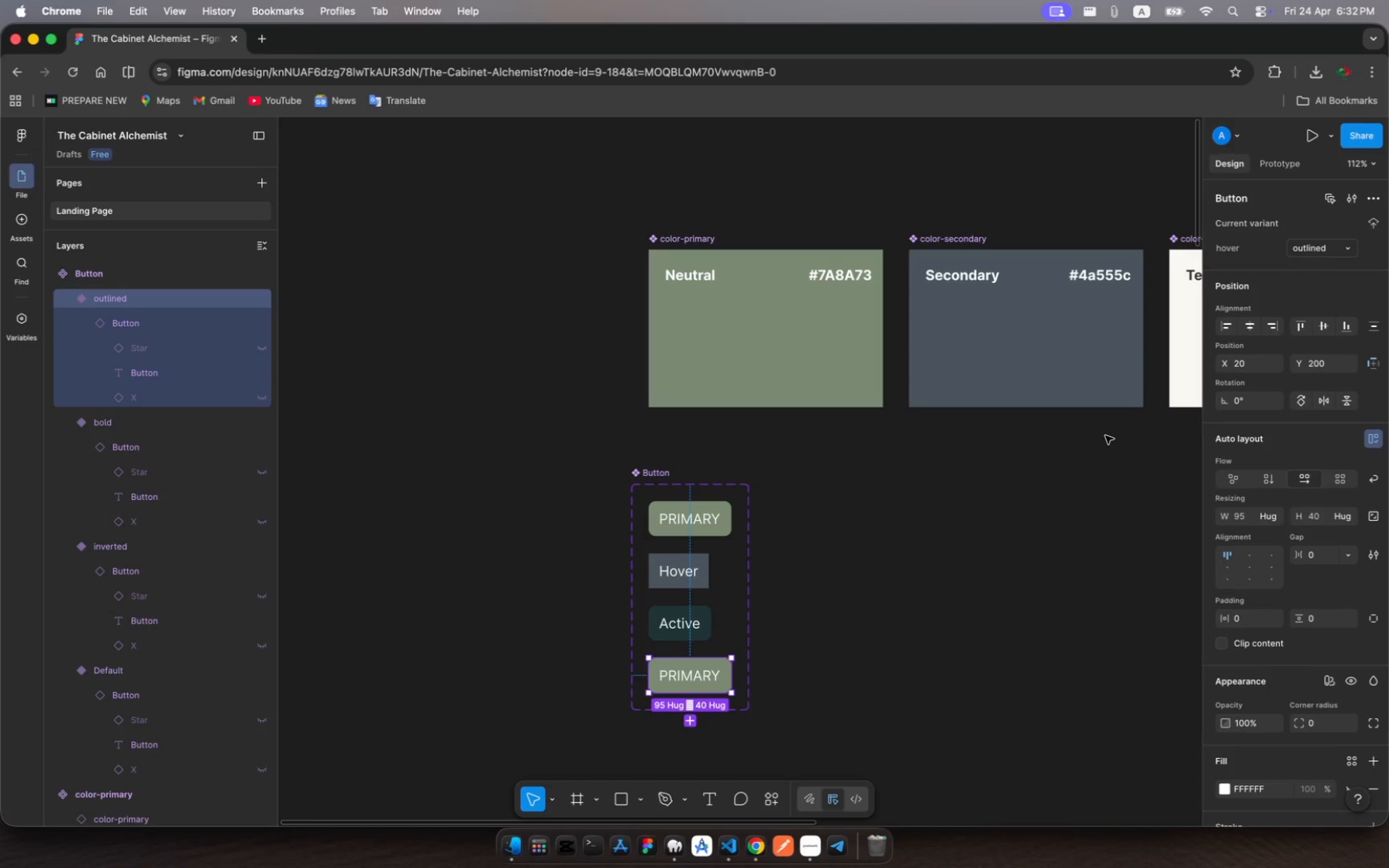 
wait(13.35)
 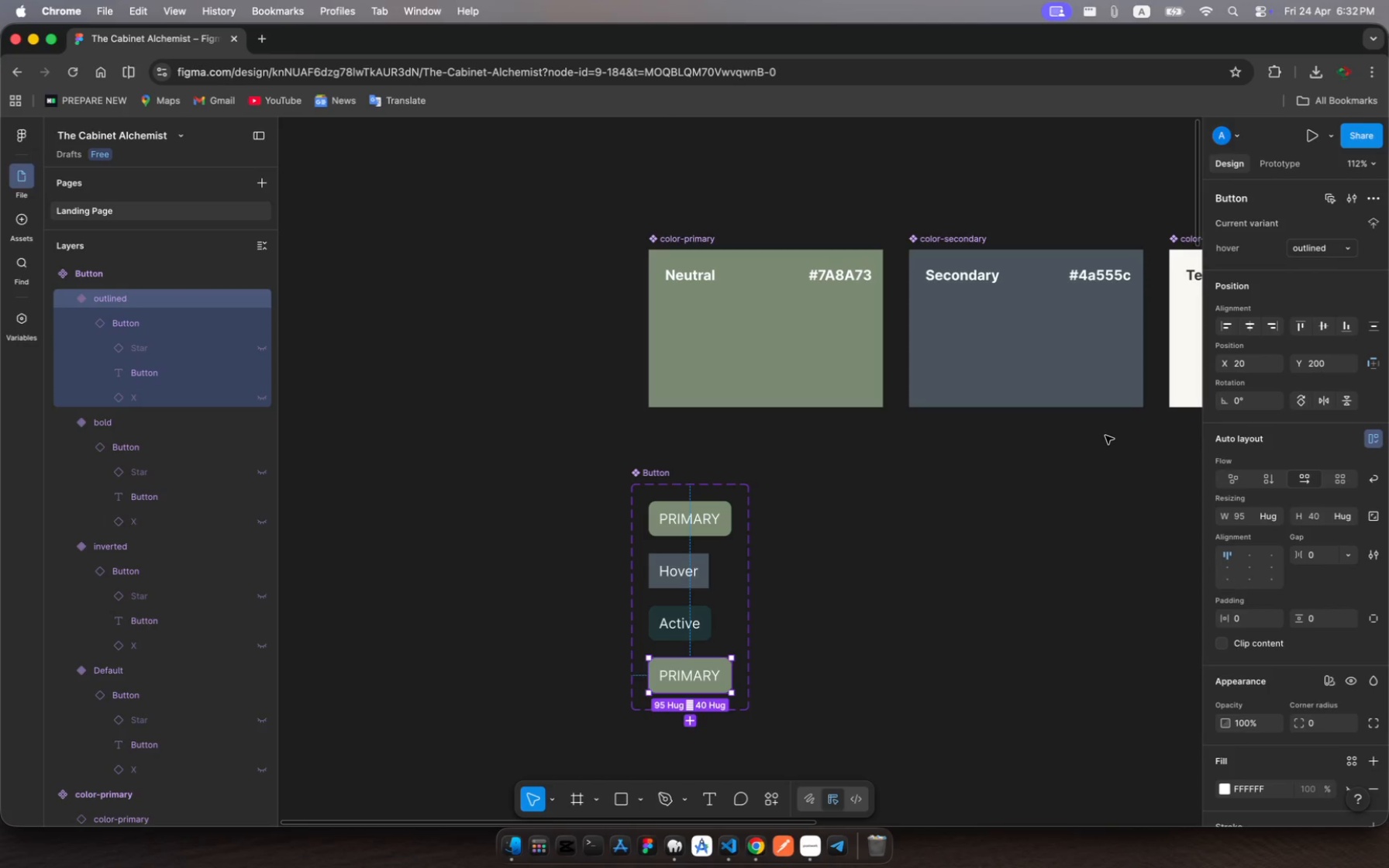 
scroll: coordinate [1331, 674], scroll_direction: down, amount: 47.0
 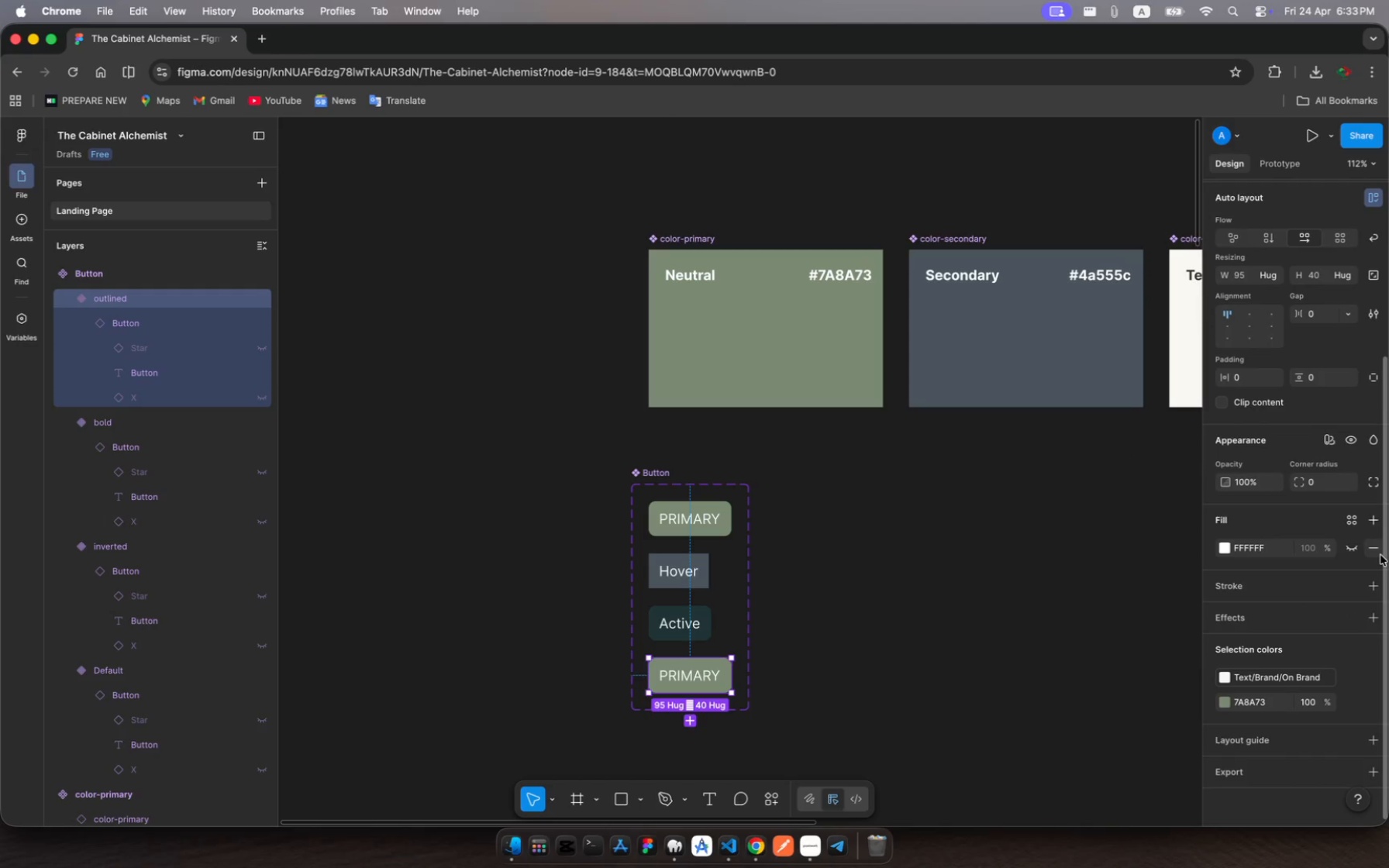 
left_click([1377, 550])
 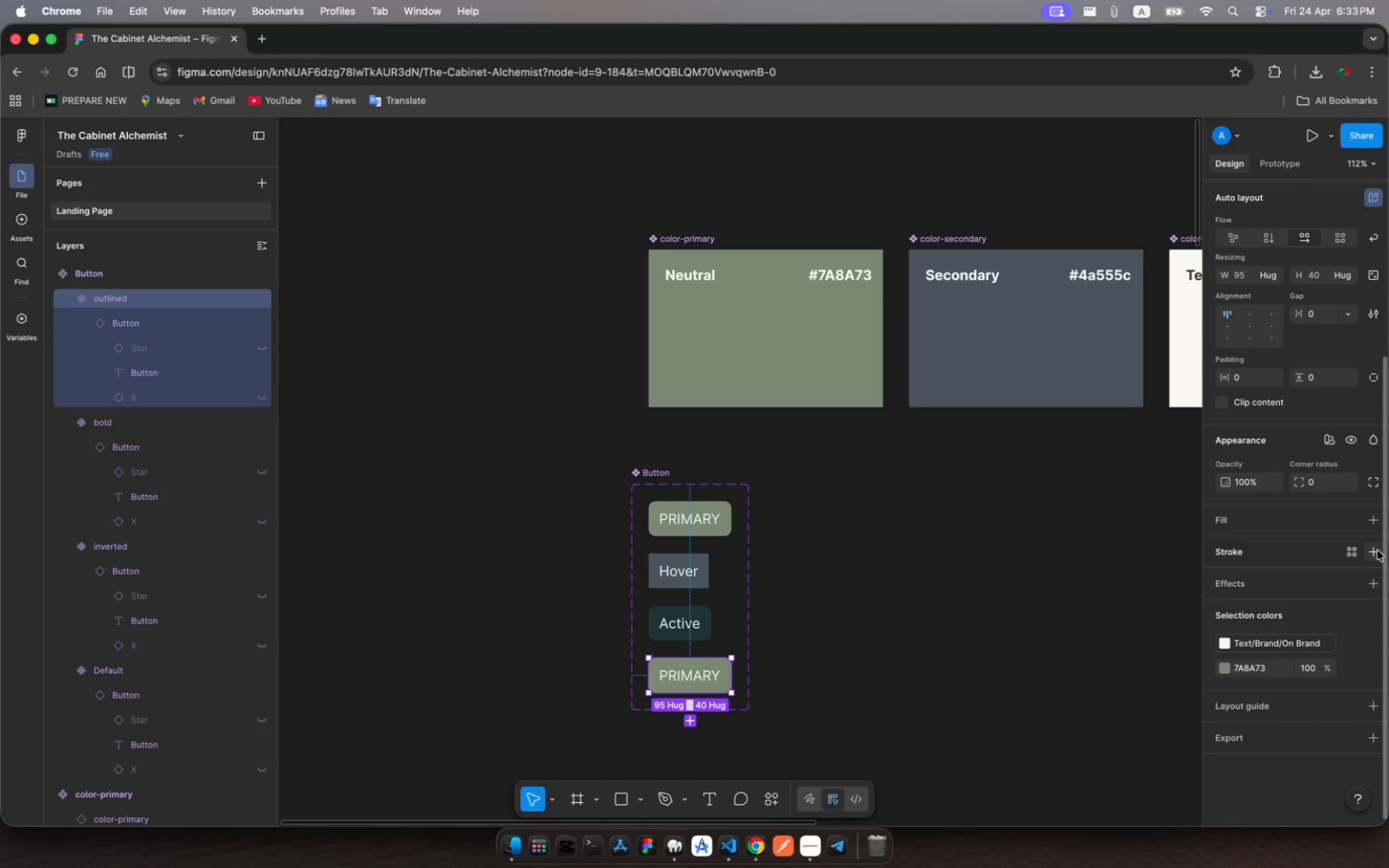 
wait(6.78)
 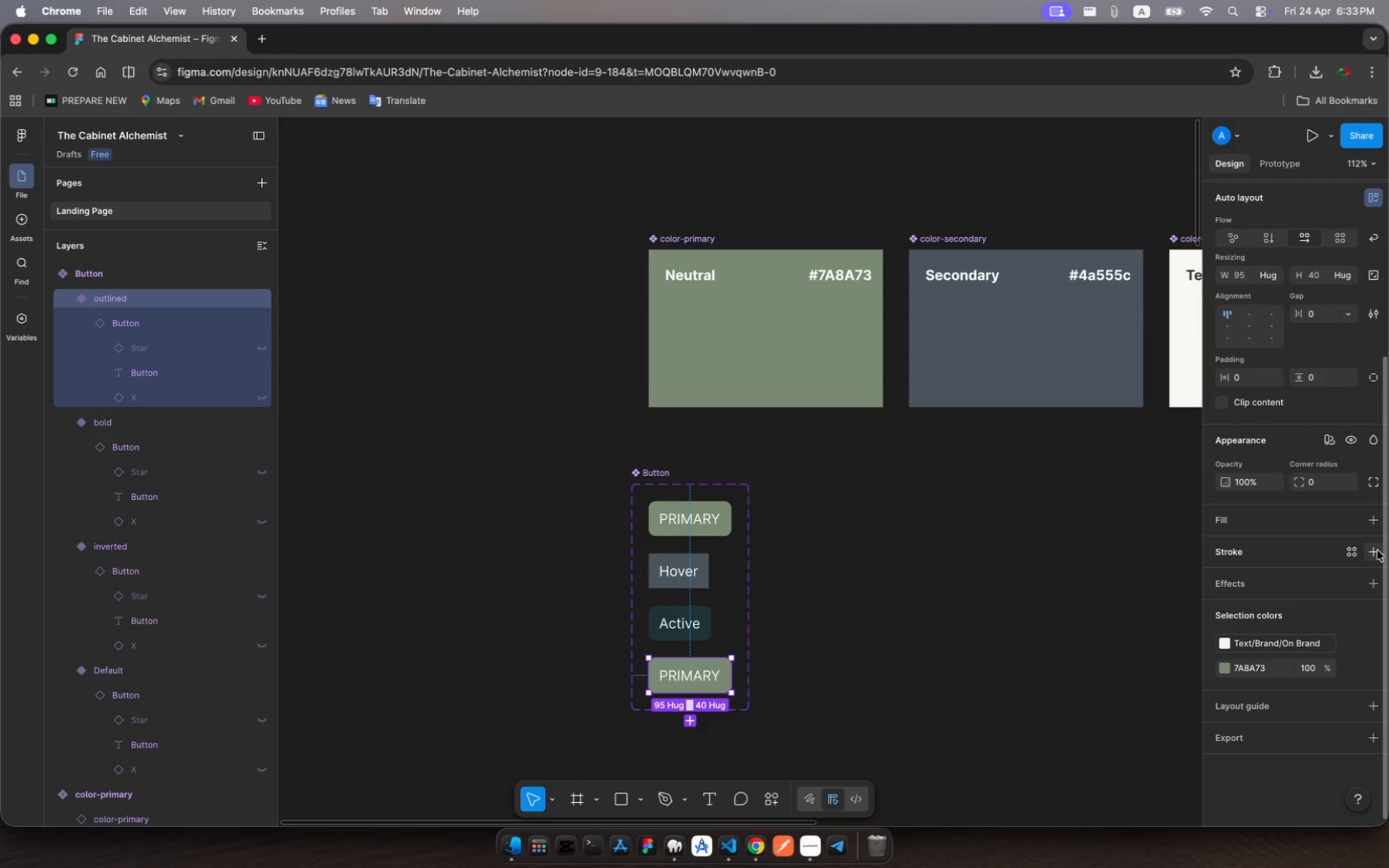 
mouse_move([1296, 646])
 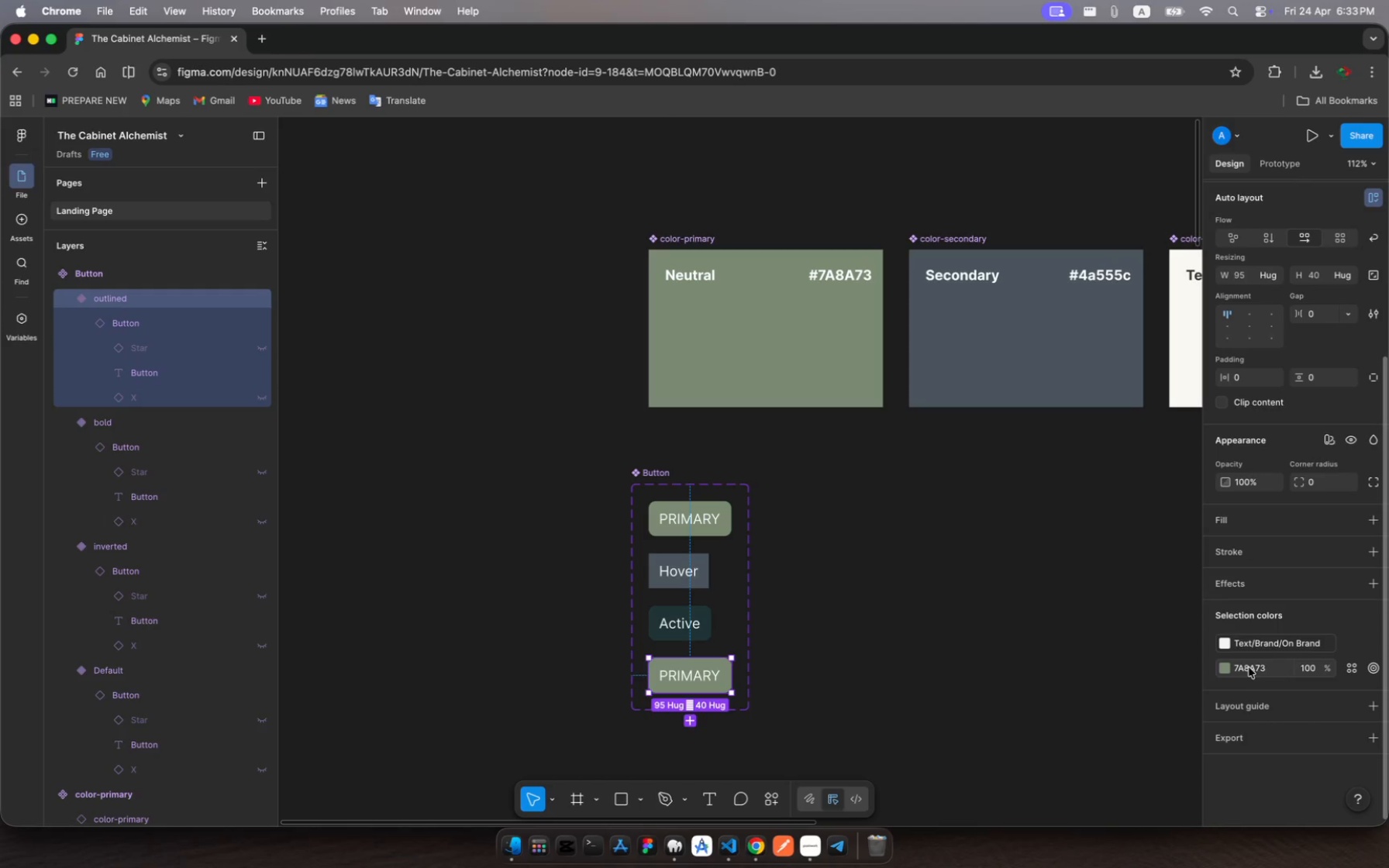 
left_click([1253, 667])
 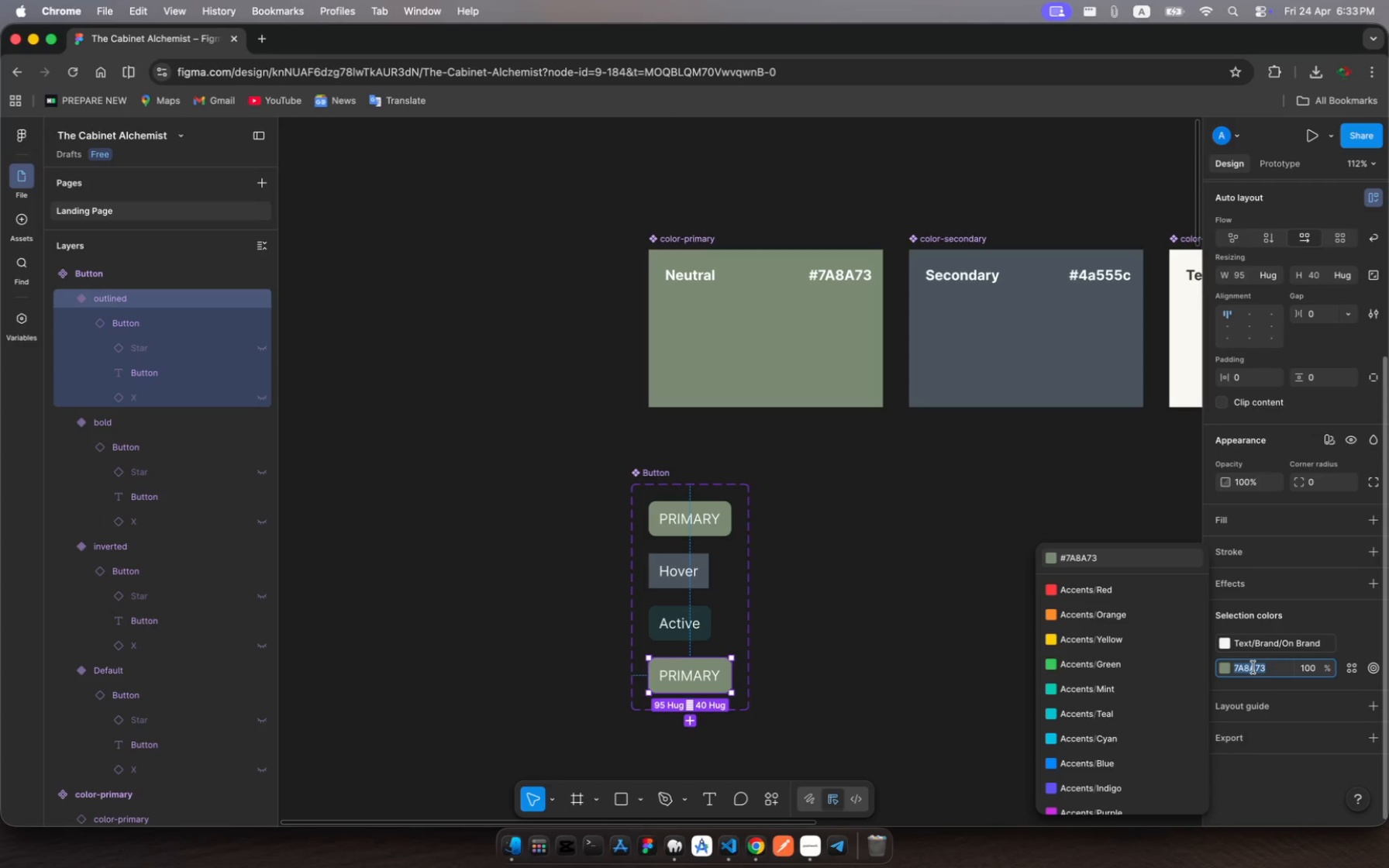 
key(Backspace)
 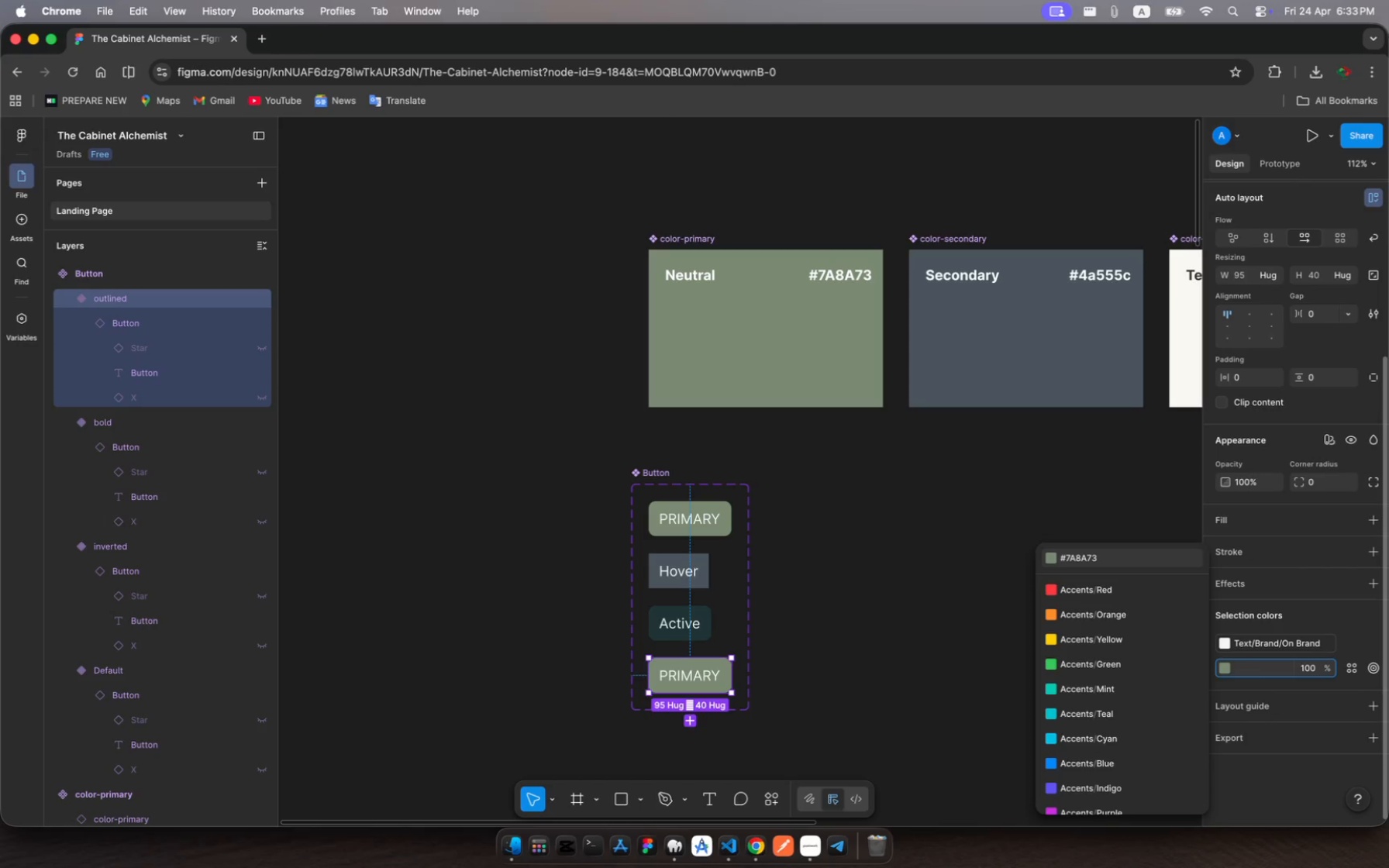 
key(Escape)
 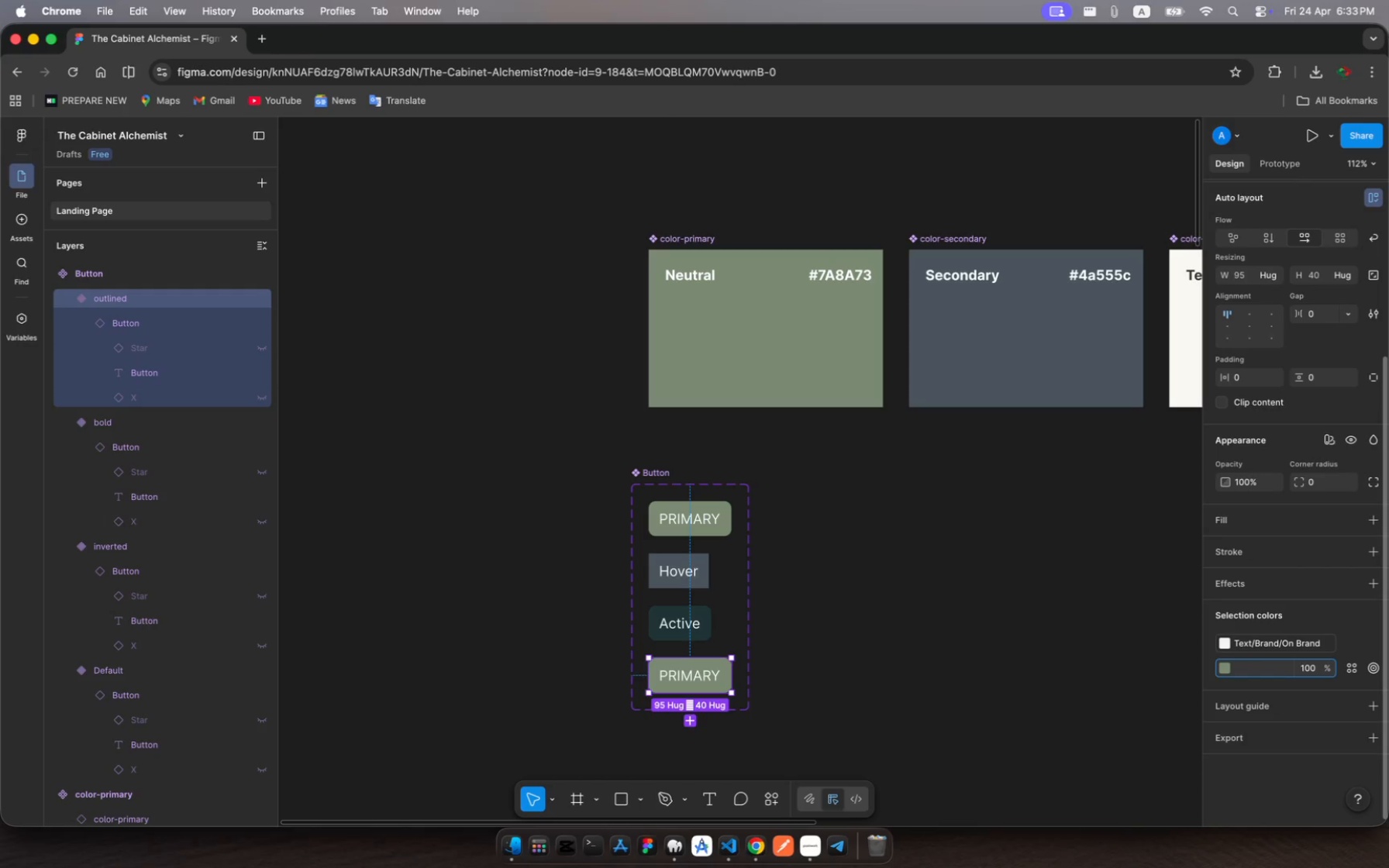 
hold_key(key=Escape, duration=0.34)
 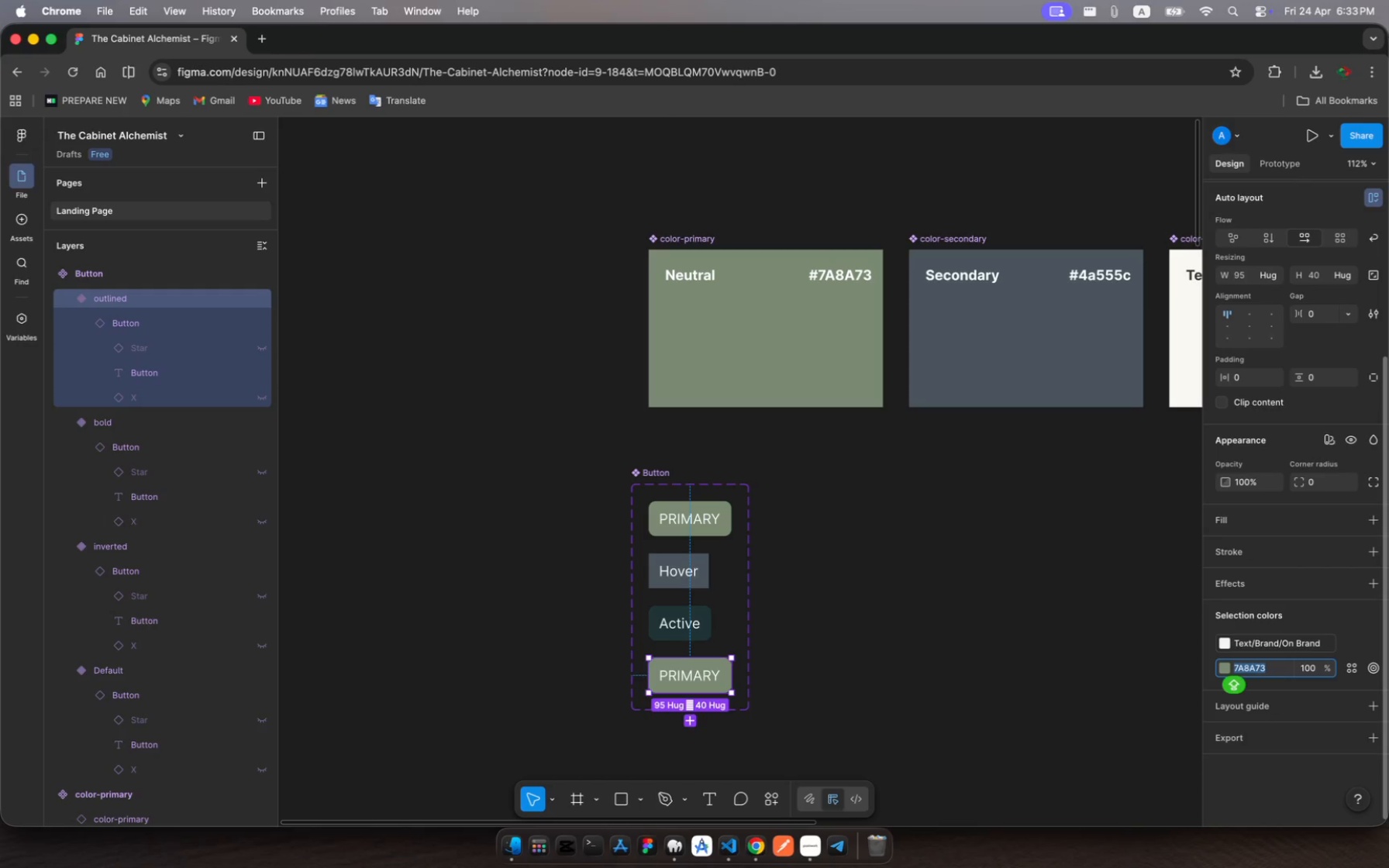 
key(CapsLock)
 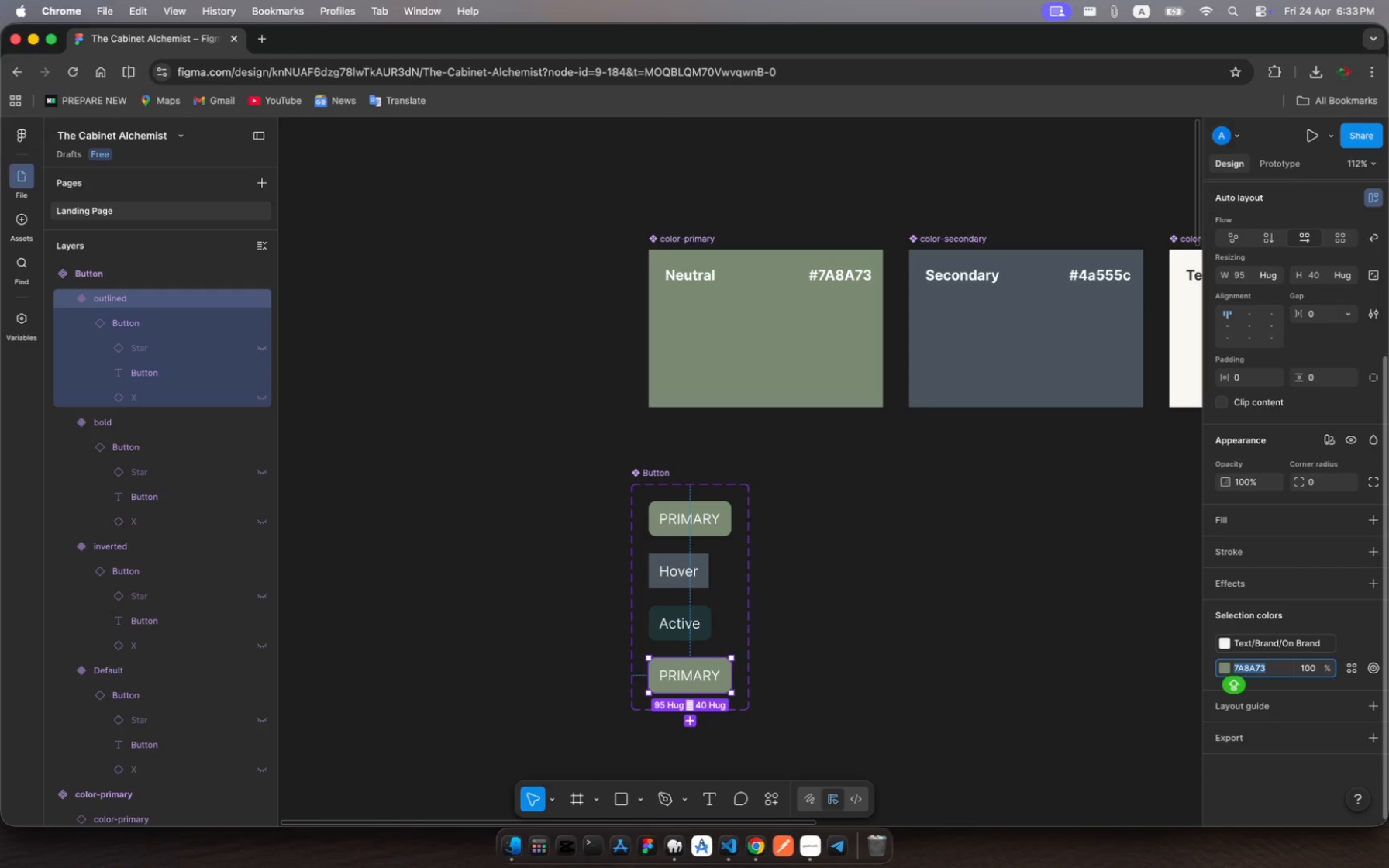 
key(Backspace)
 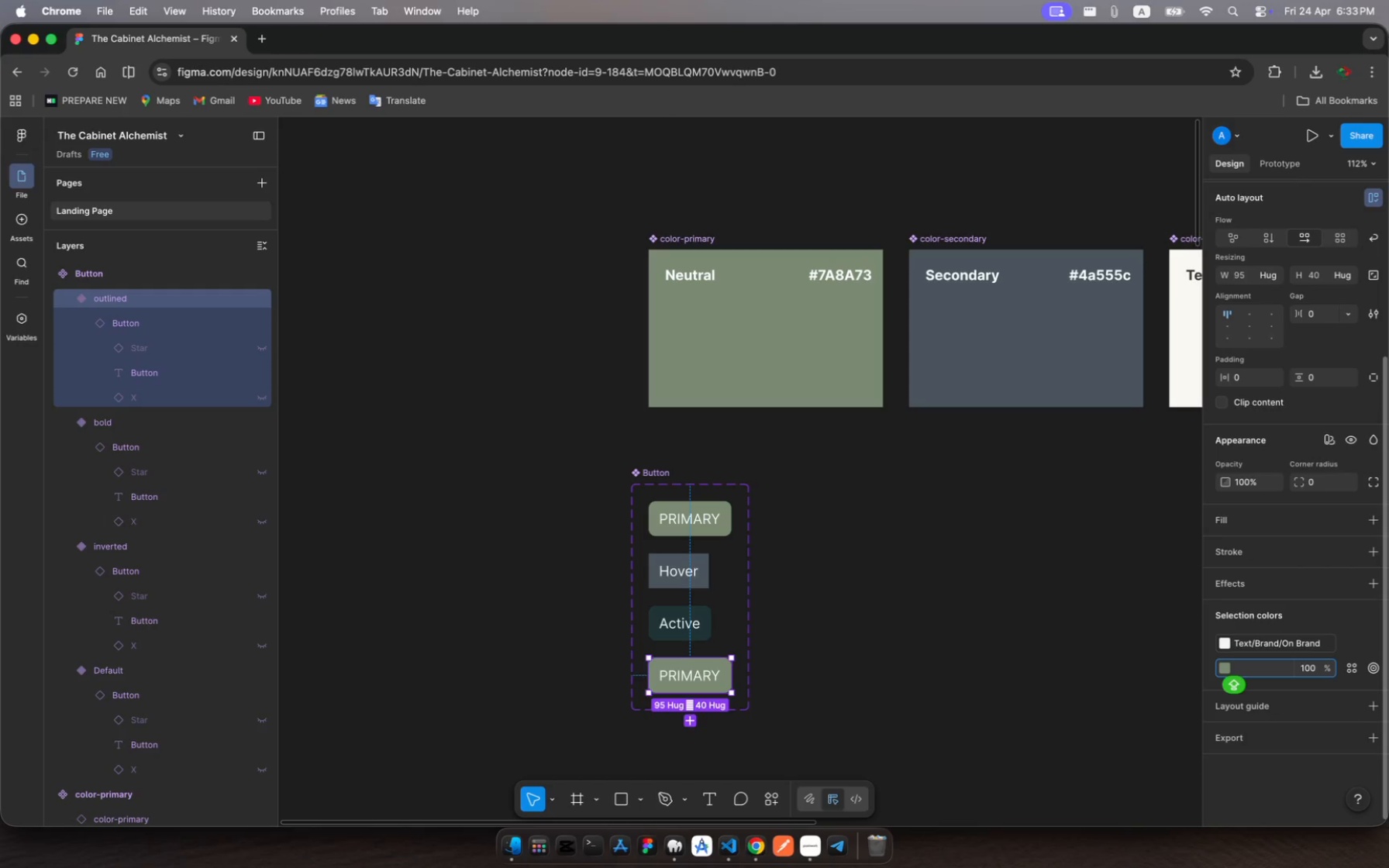 
key(Enter)
 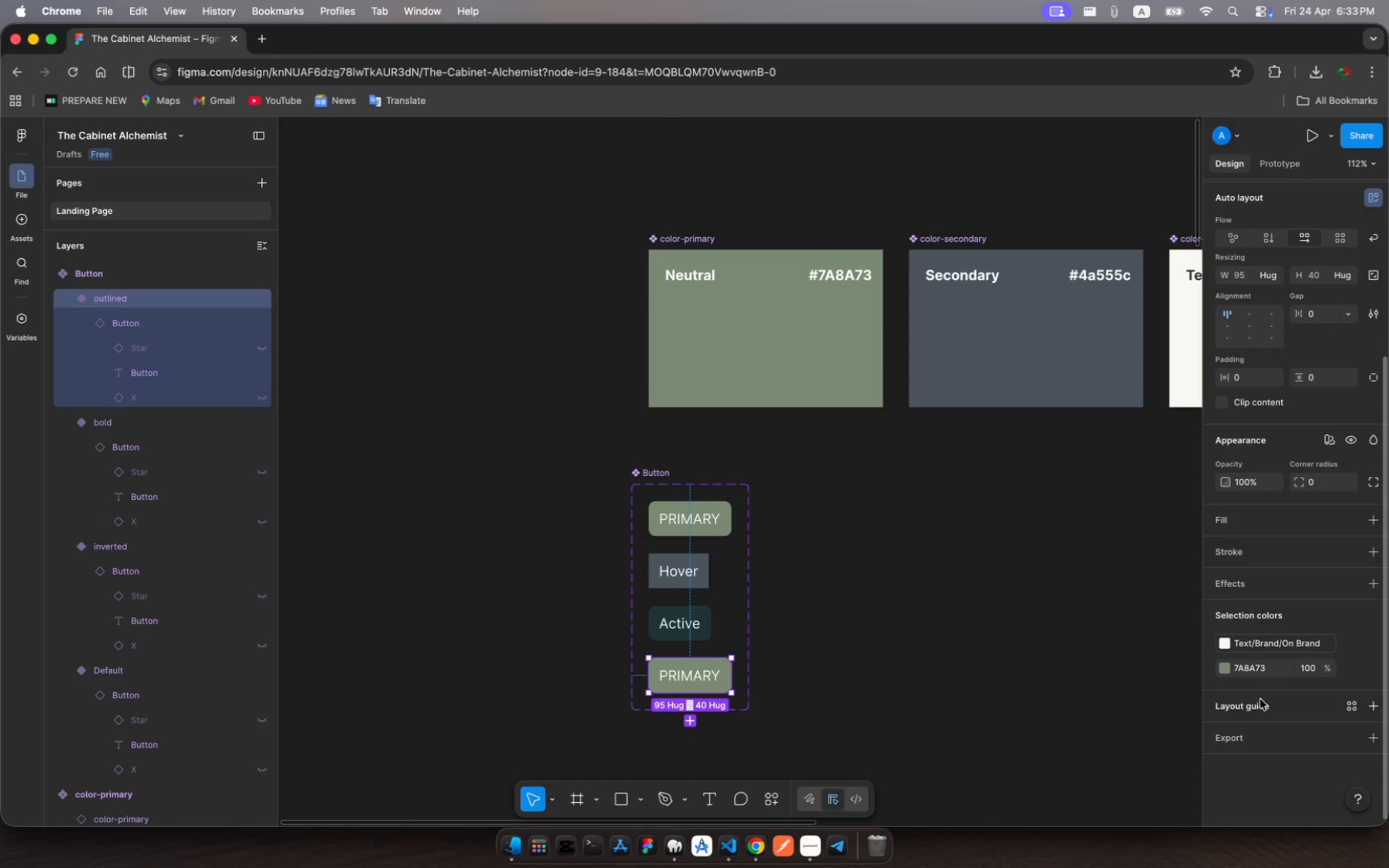 
wait(5.64)
 